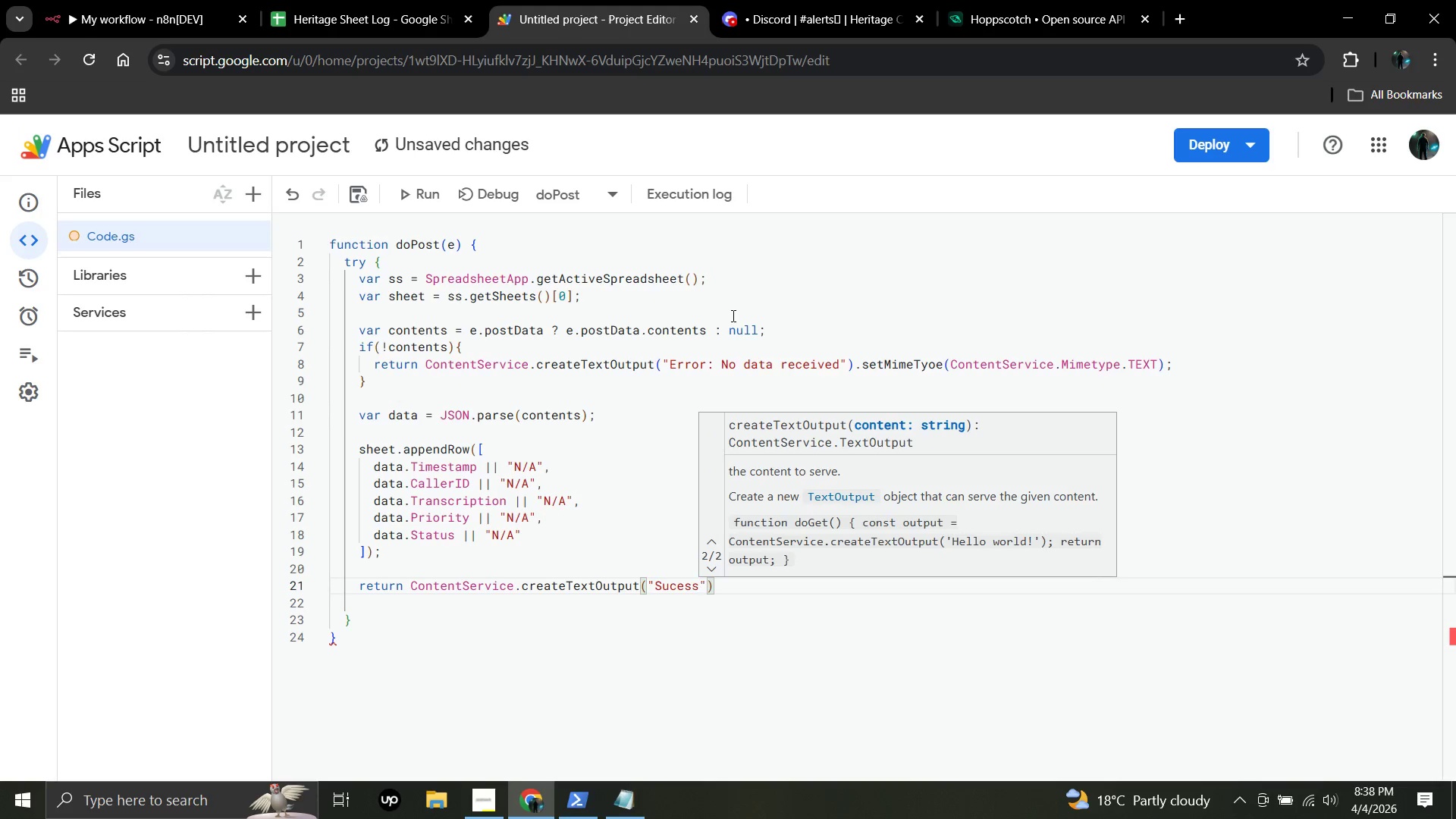 
key(ArrowRight)
 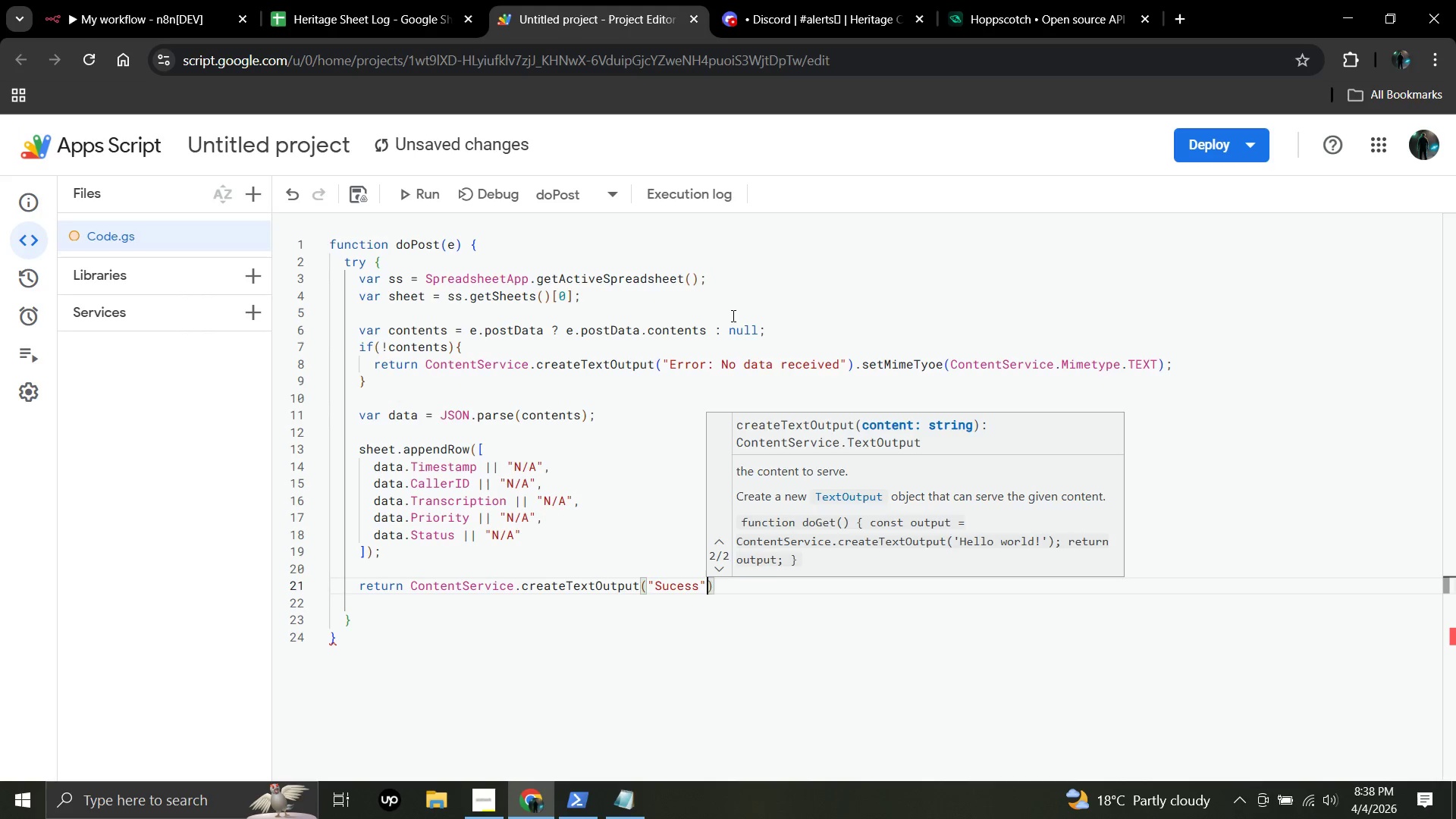 
key(ArrowRight)
 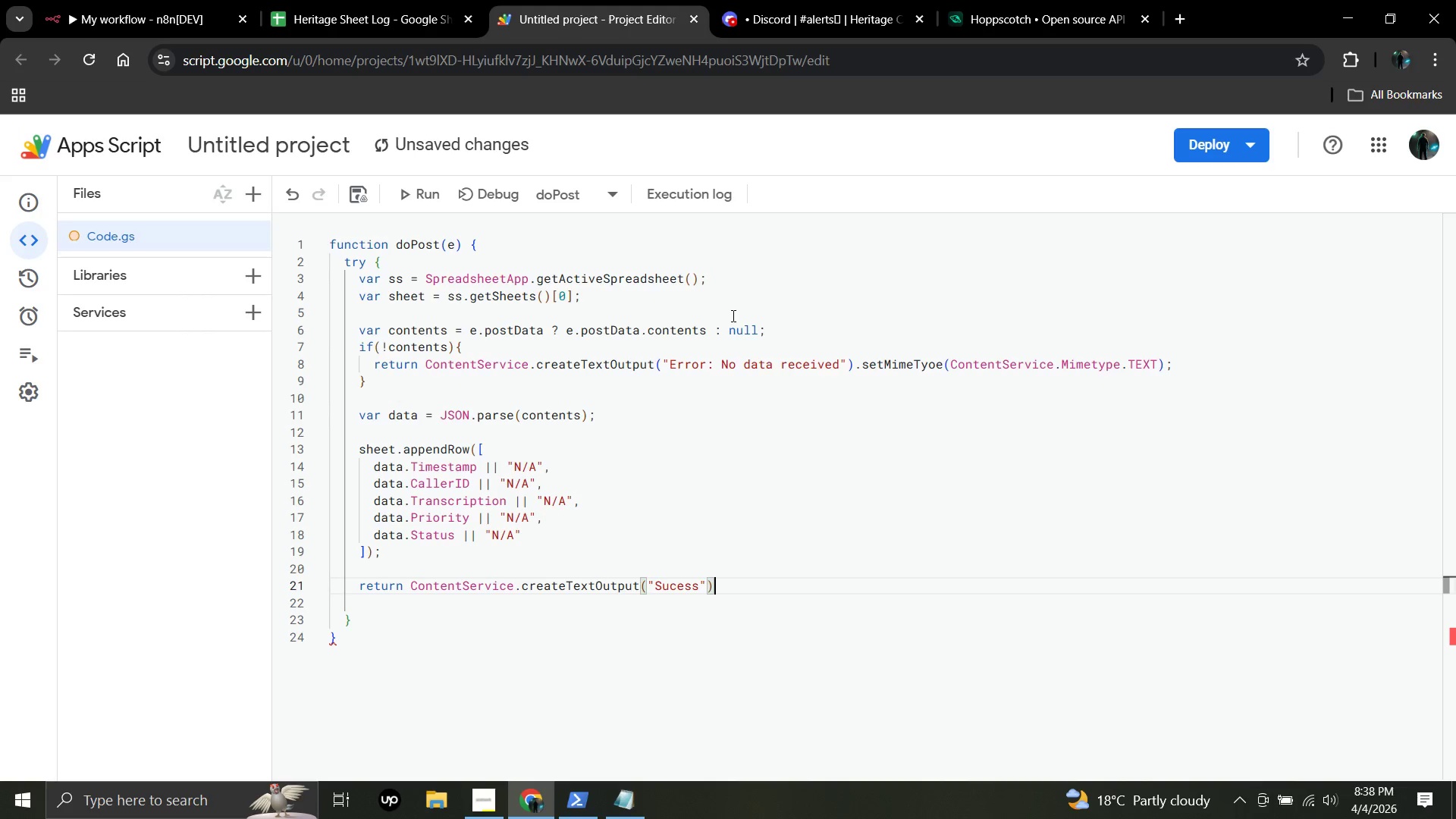 
type(.setMimetype(ContentService.Mi)
 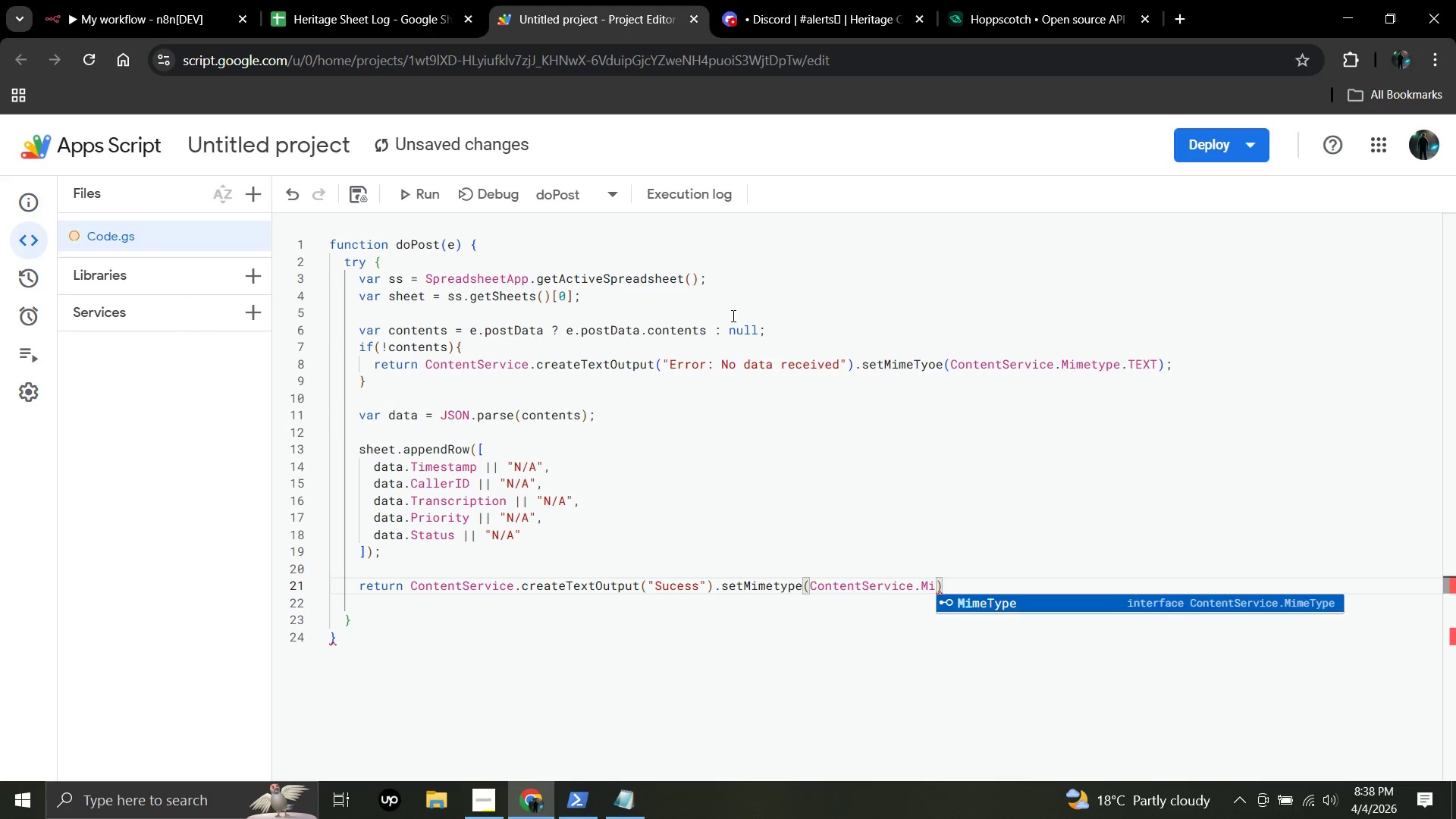 
 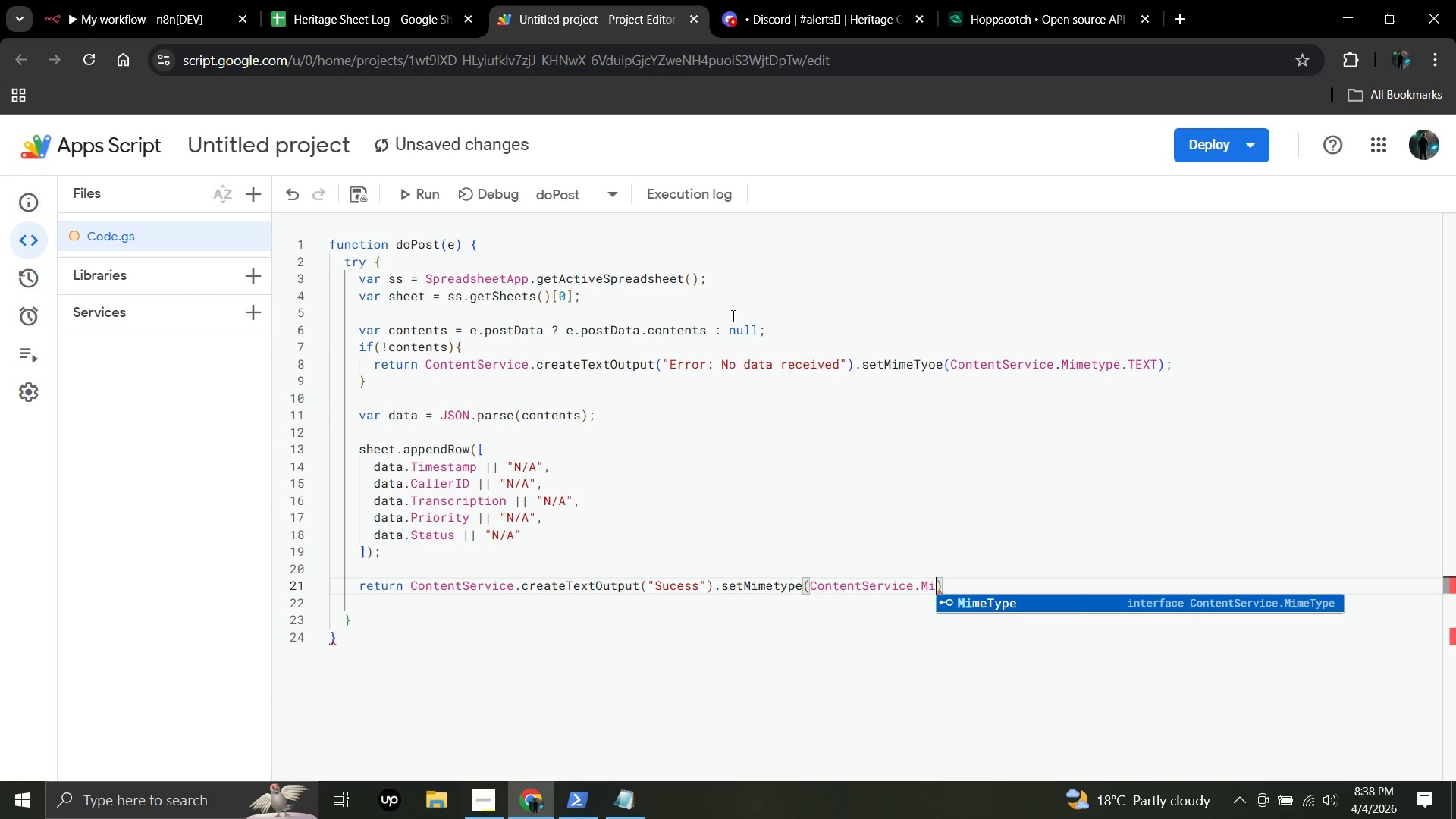 
key(Enter)
 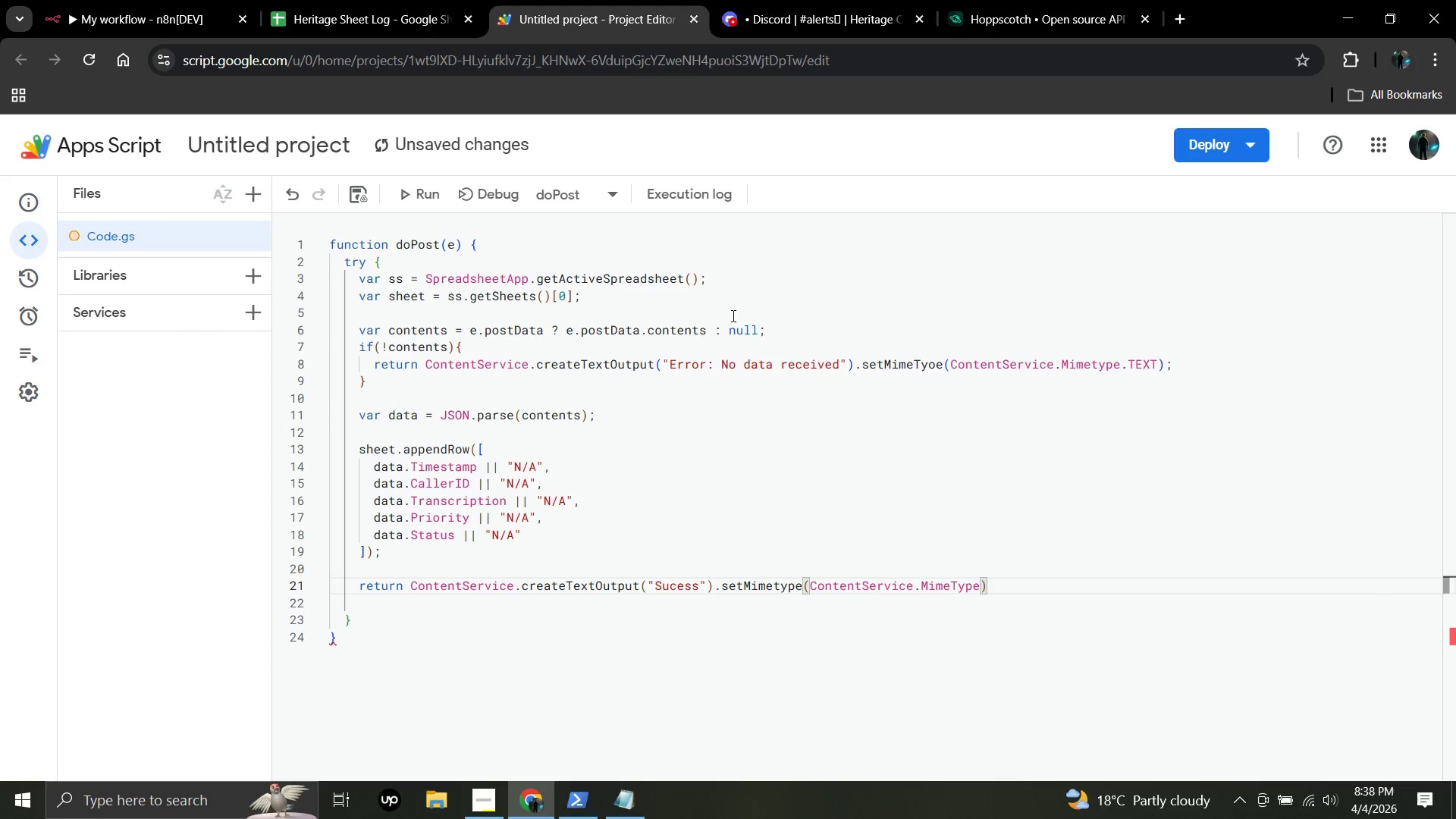 
type(.TEX)
 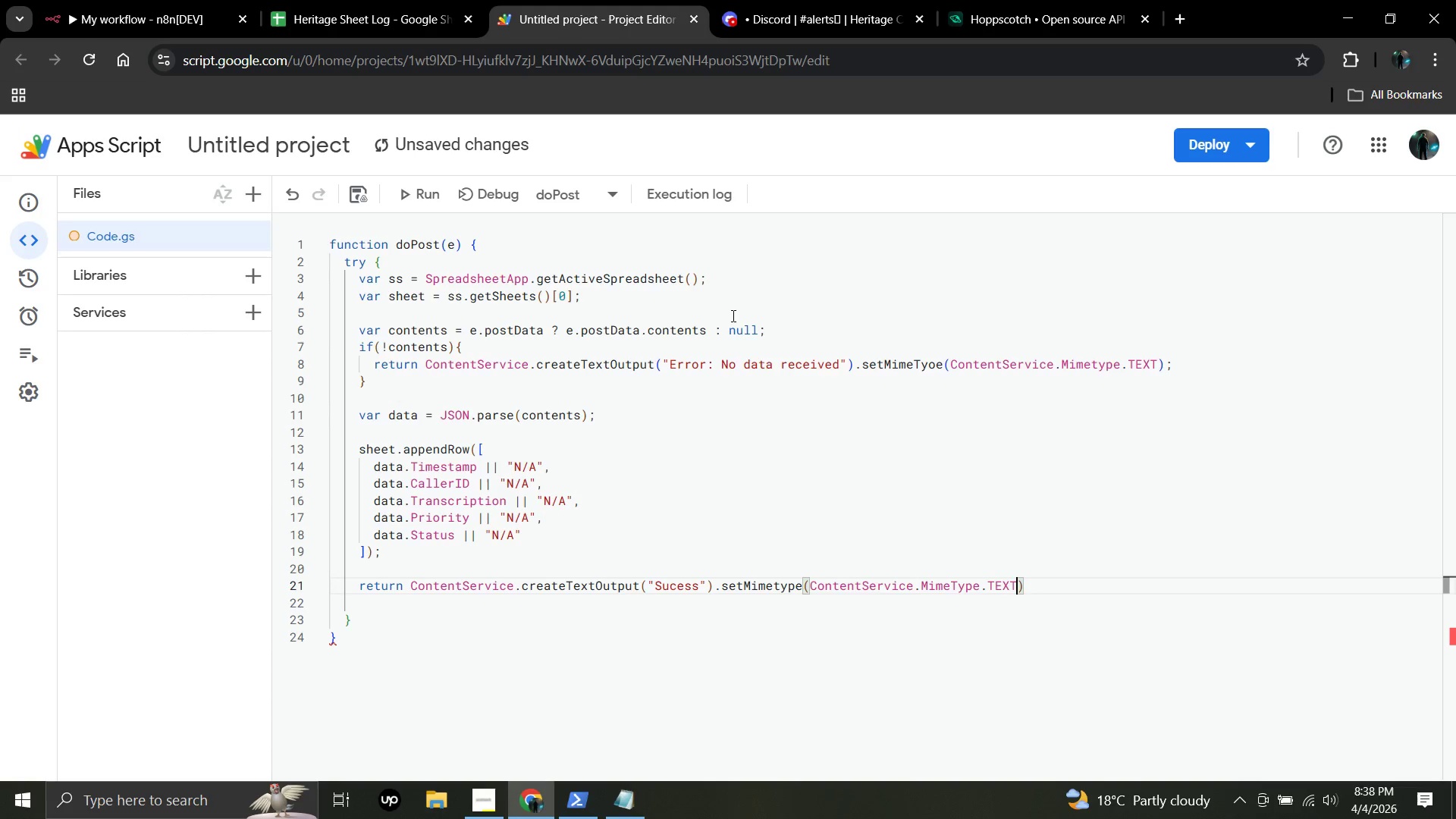 
 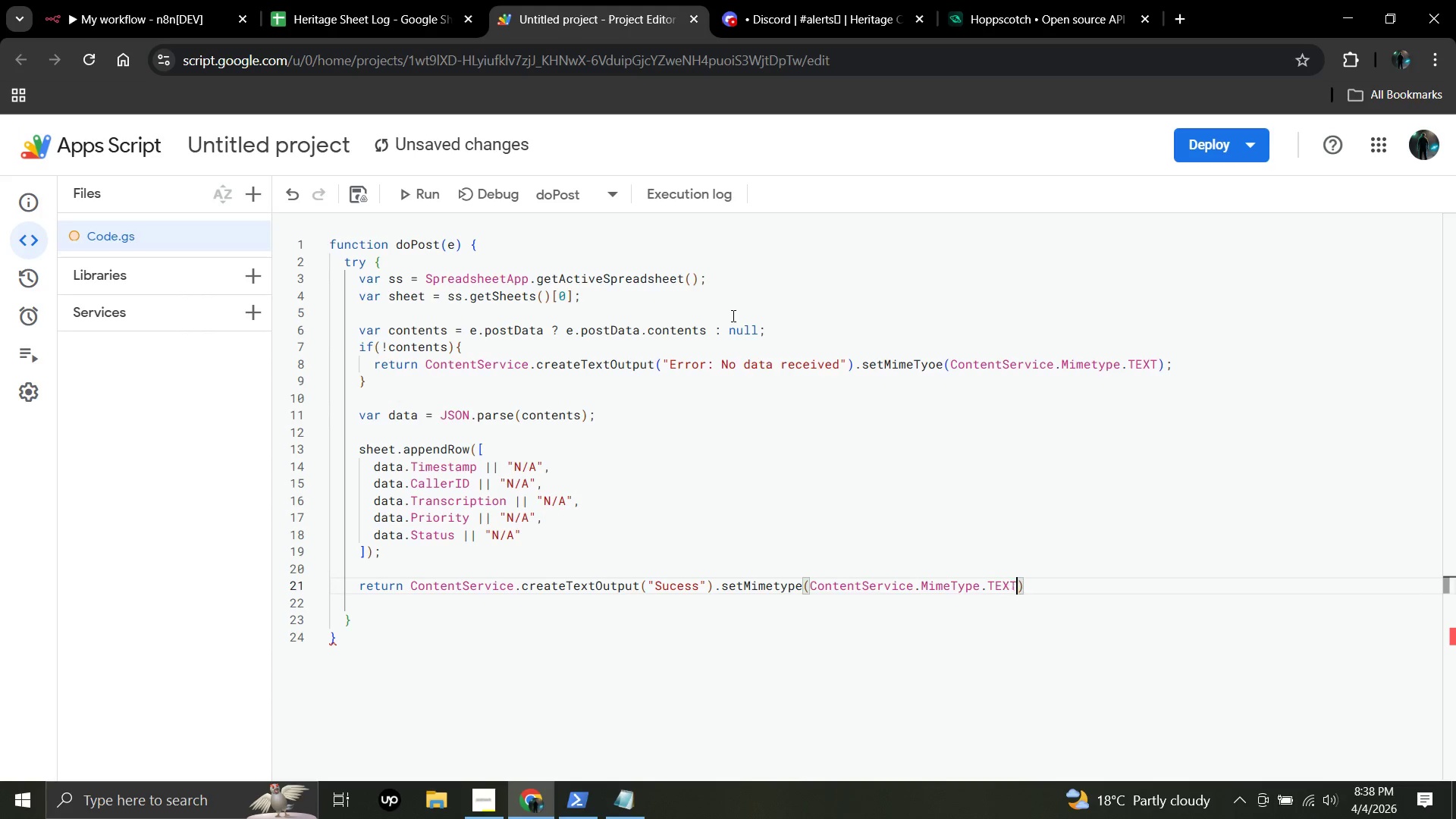 
key(Enter)
 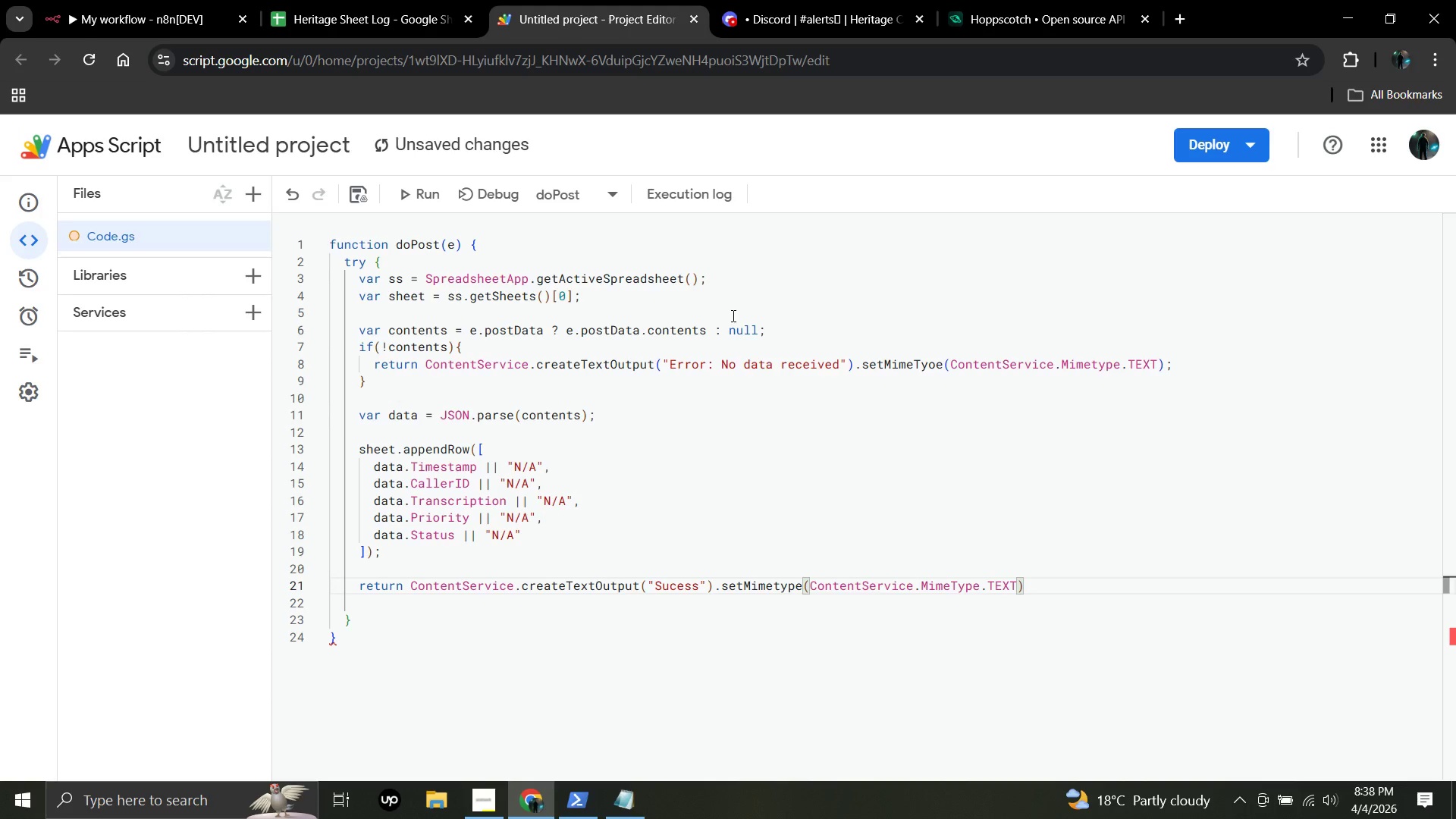 
key(ArrowRight)
 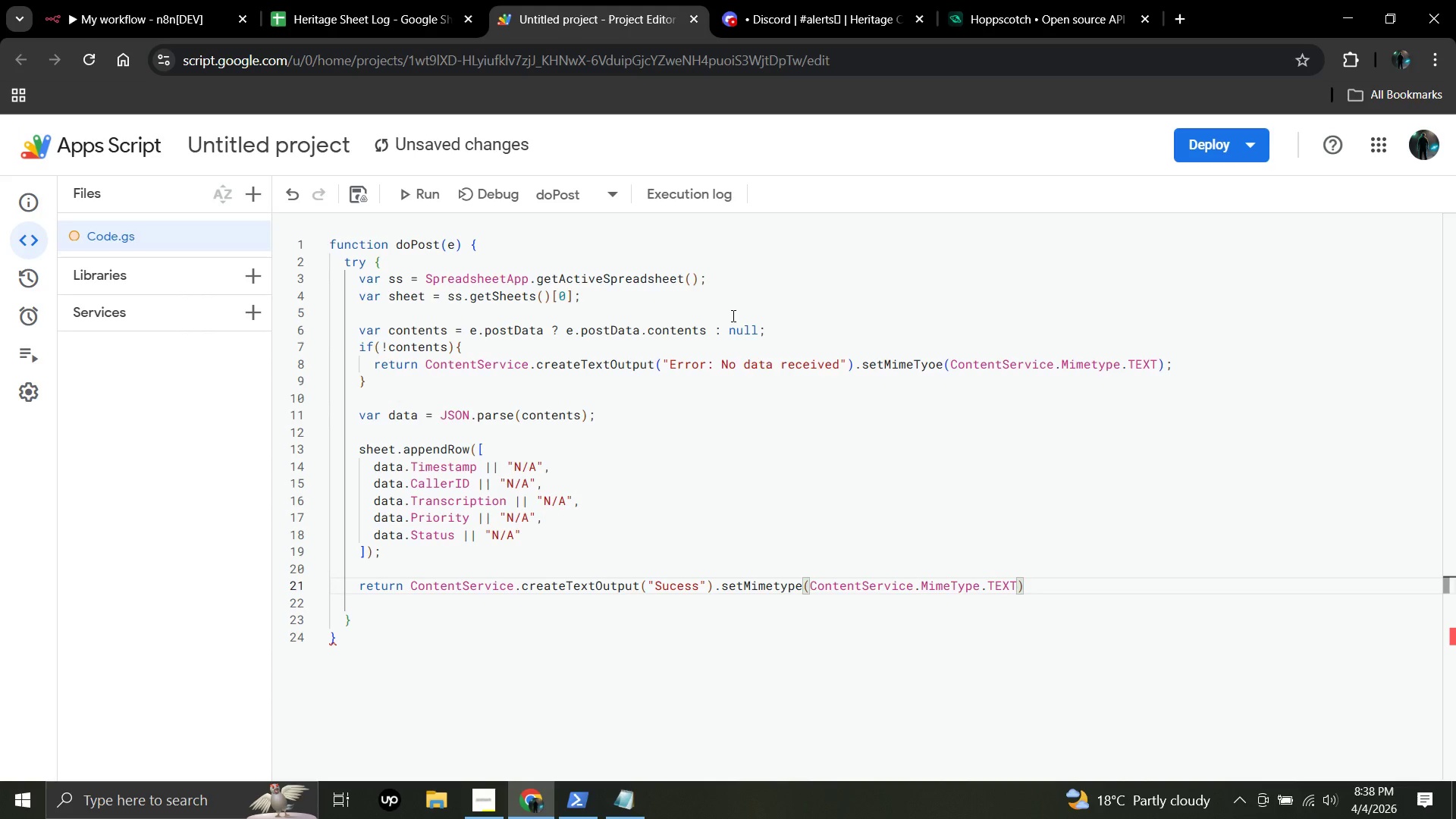 
key(Semicolon)
 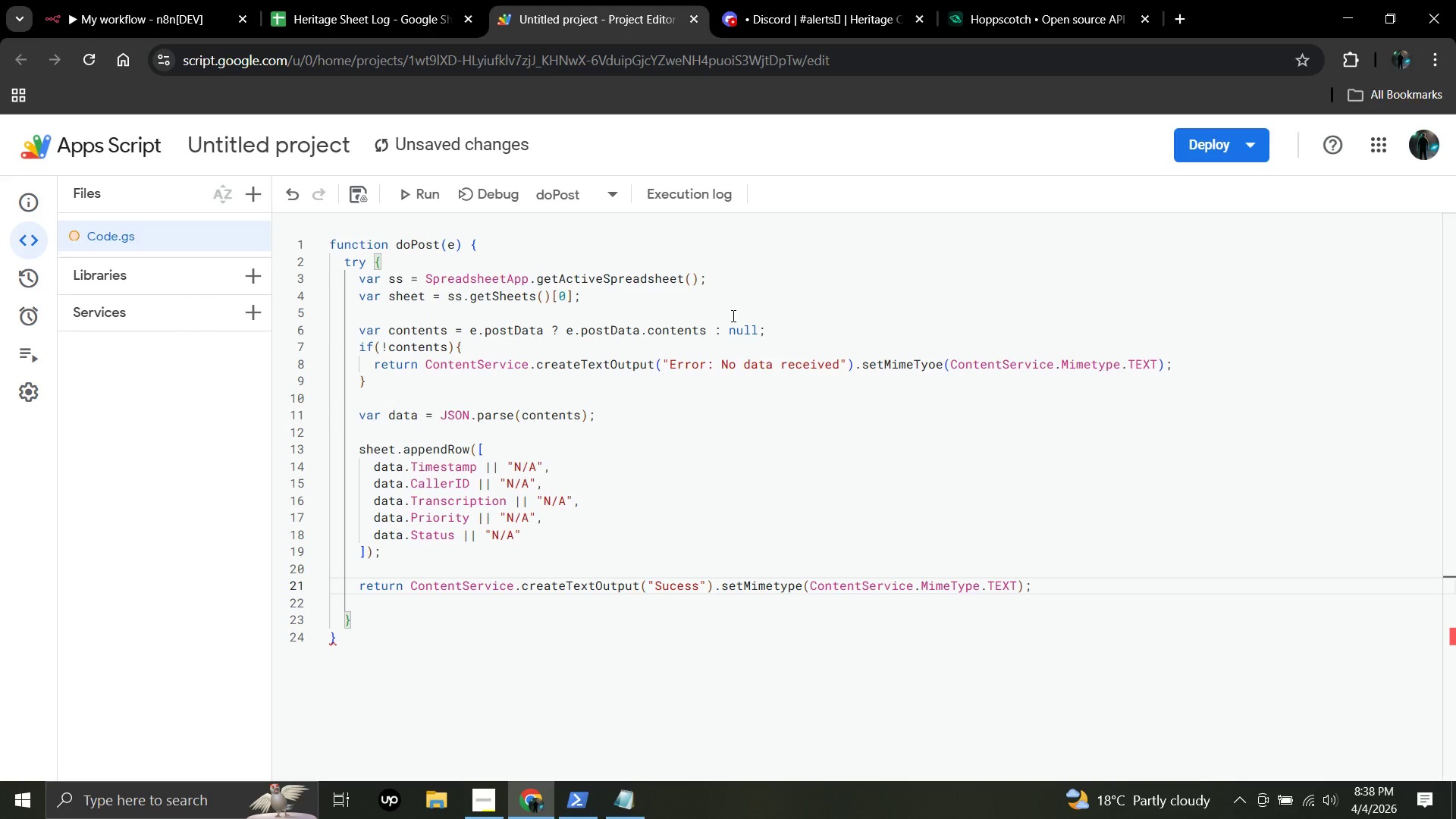 
key(Enter)
 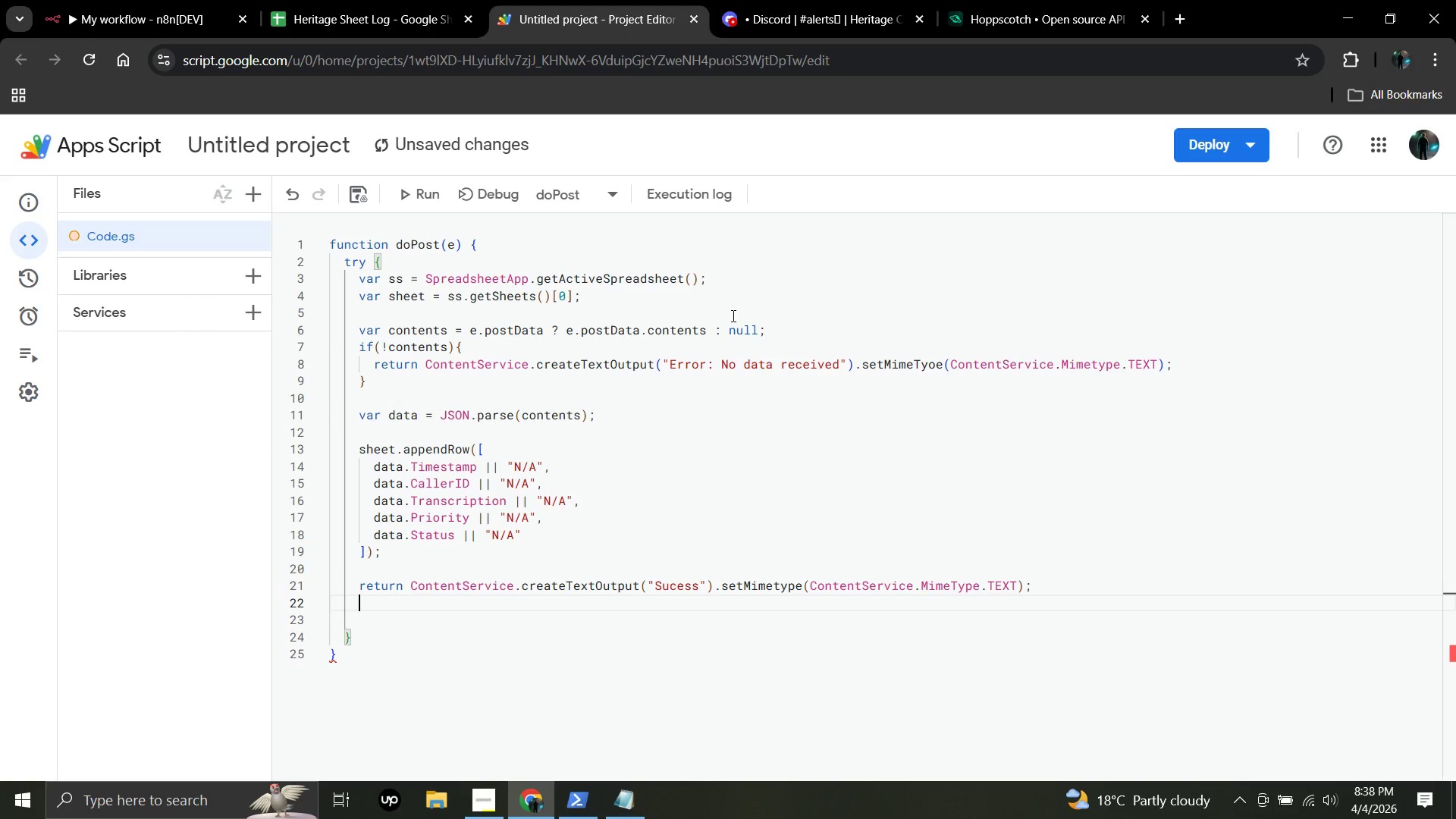 
key(ArrowDown)
 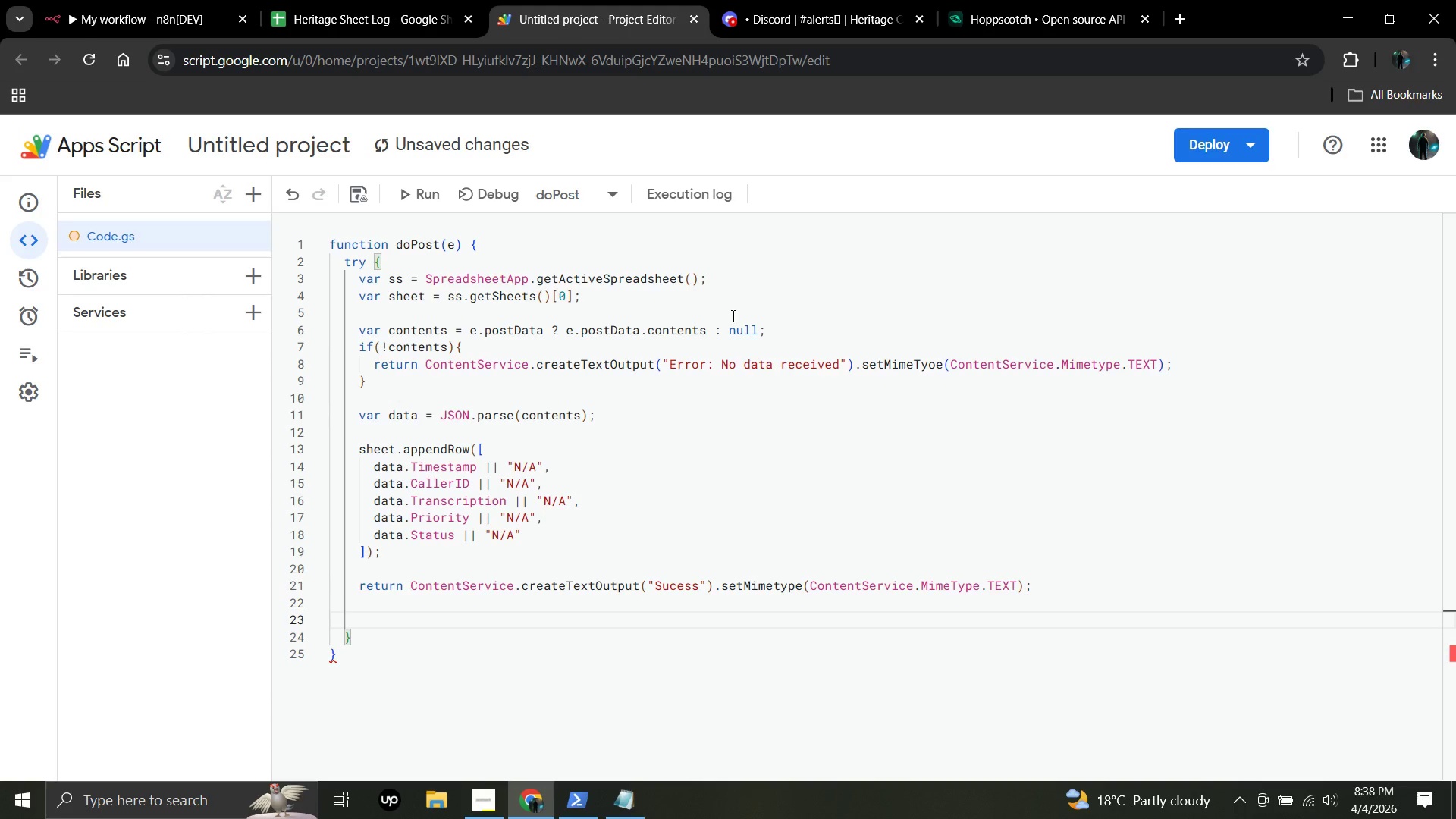 
key(Backspace)
 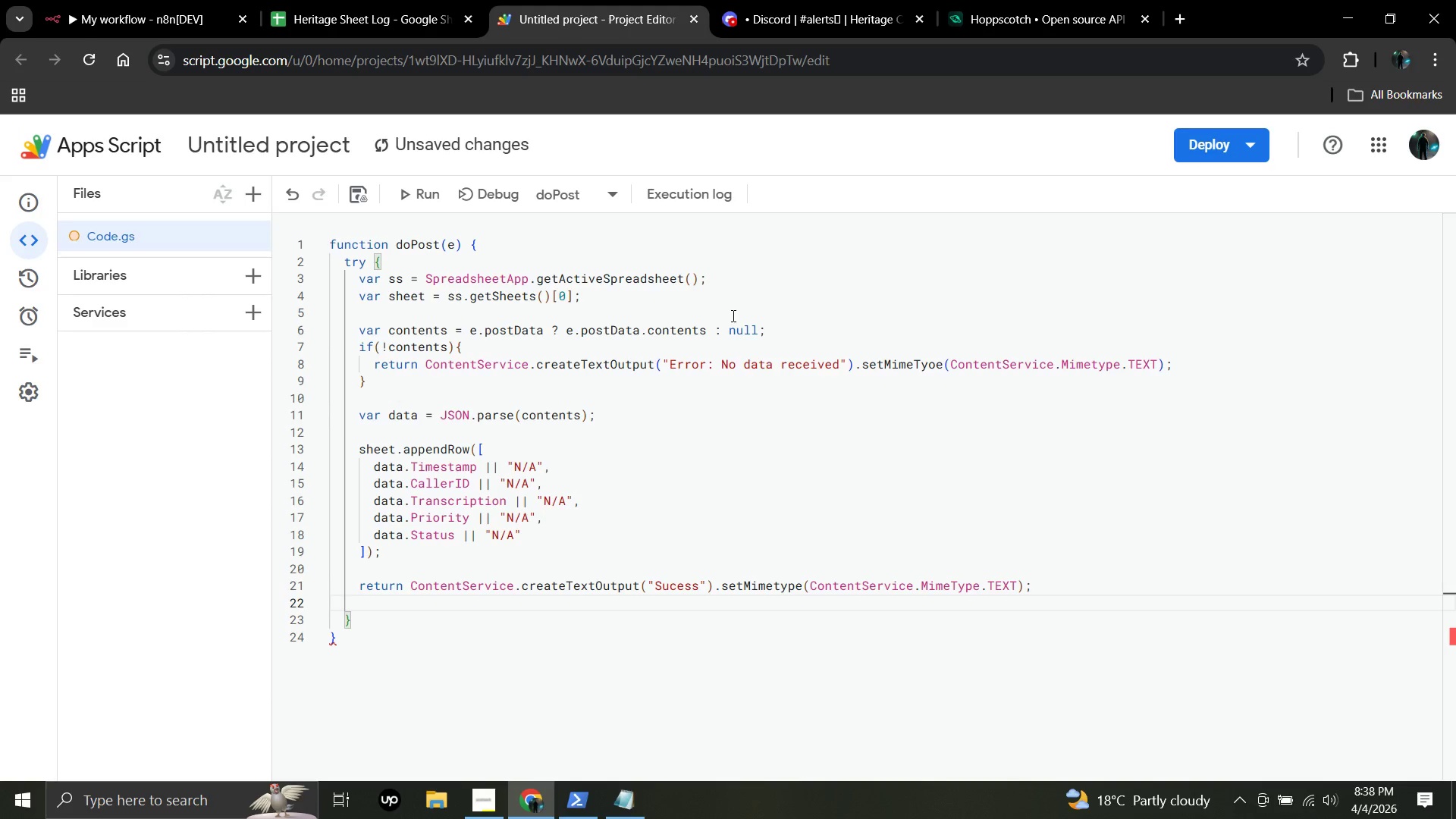 
key(Backspace)
 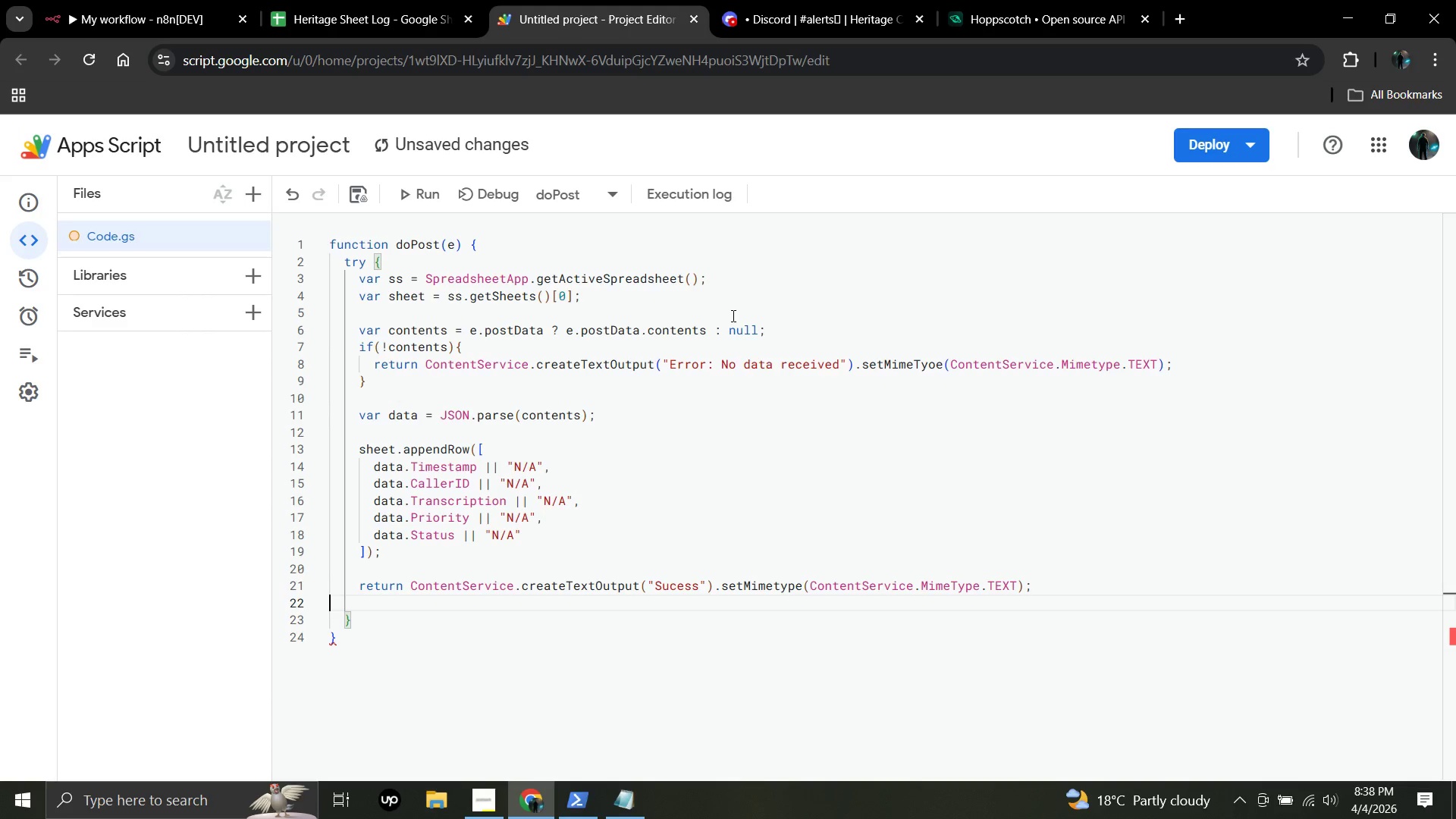 
key(Backspace)
 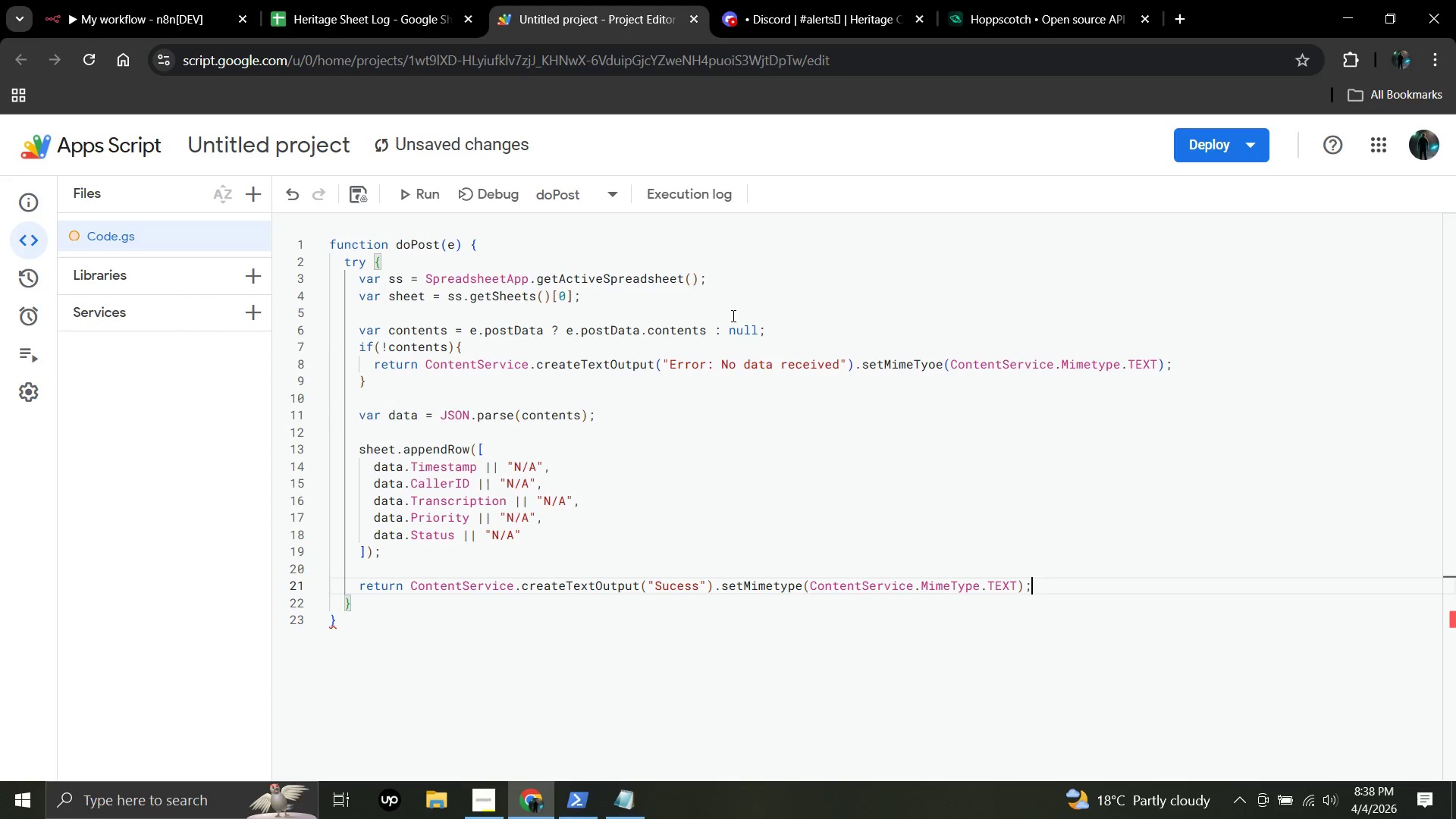 
key(Backspace)
 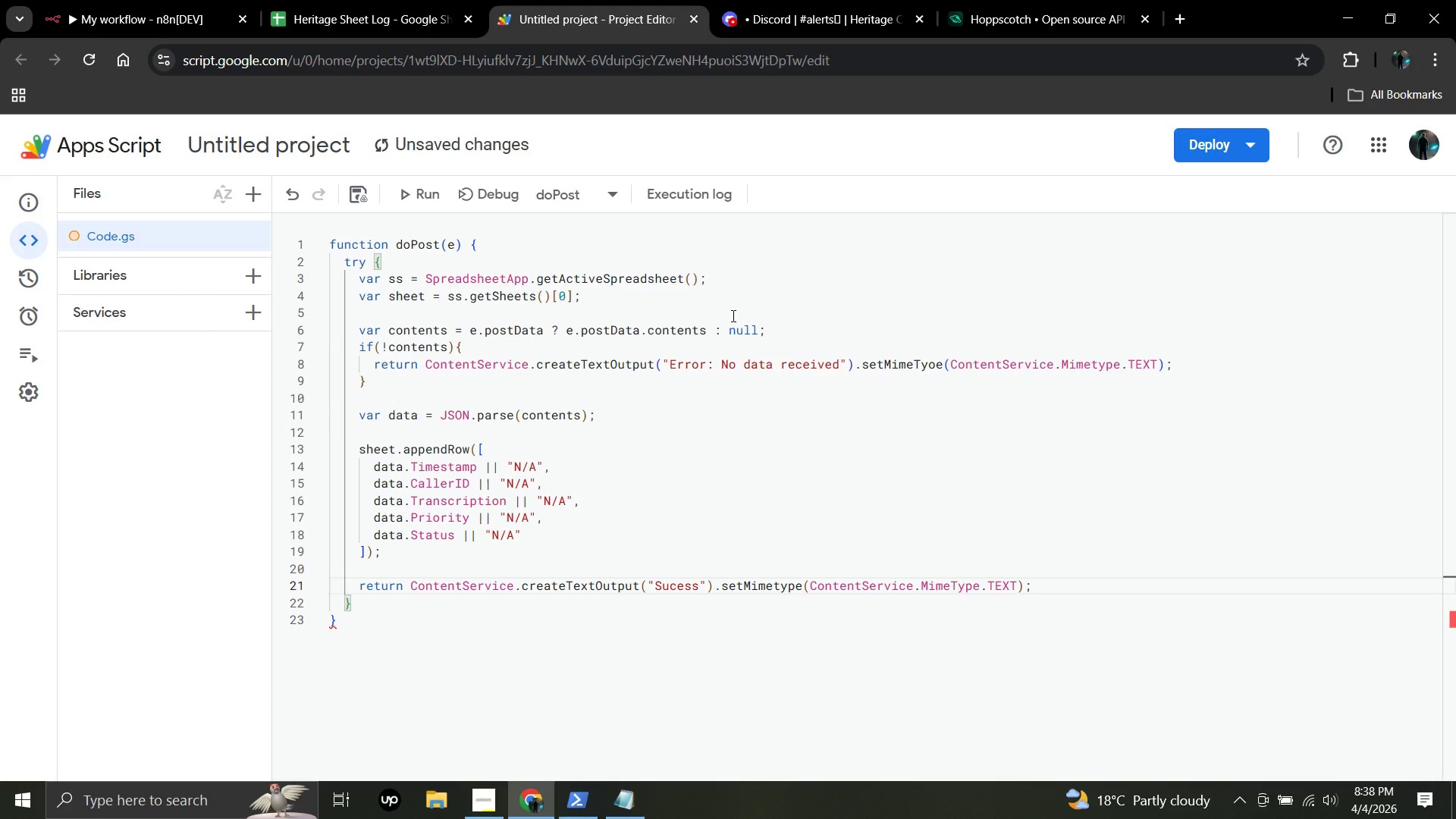 
key(ArrowDown)
 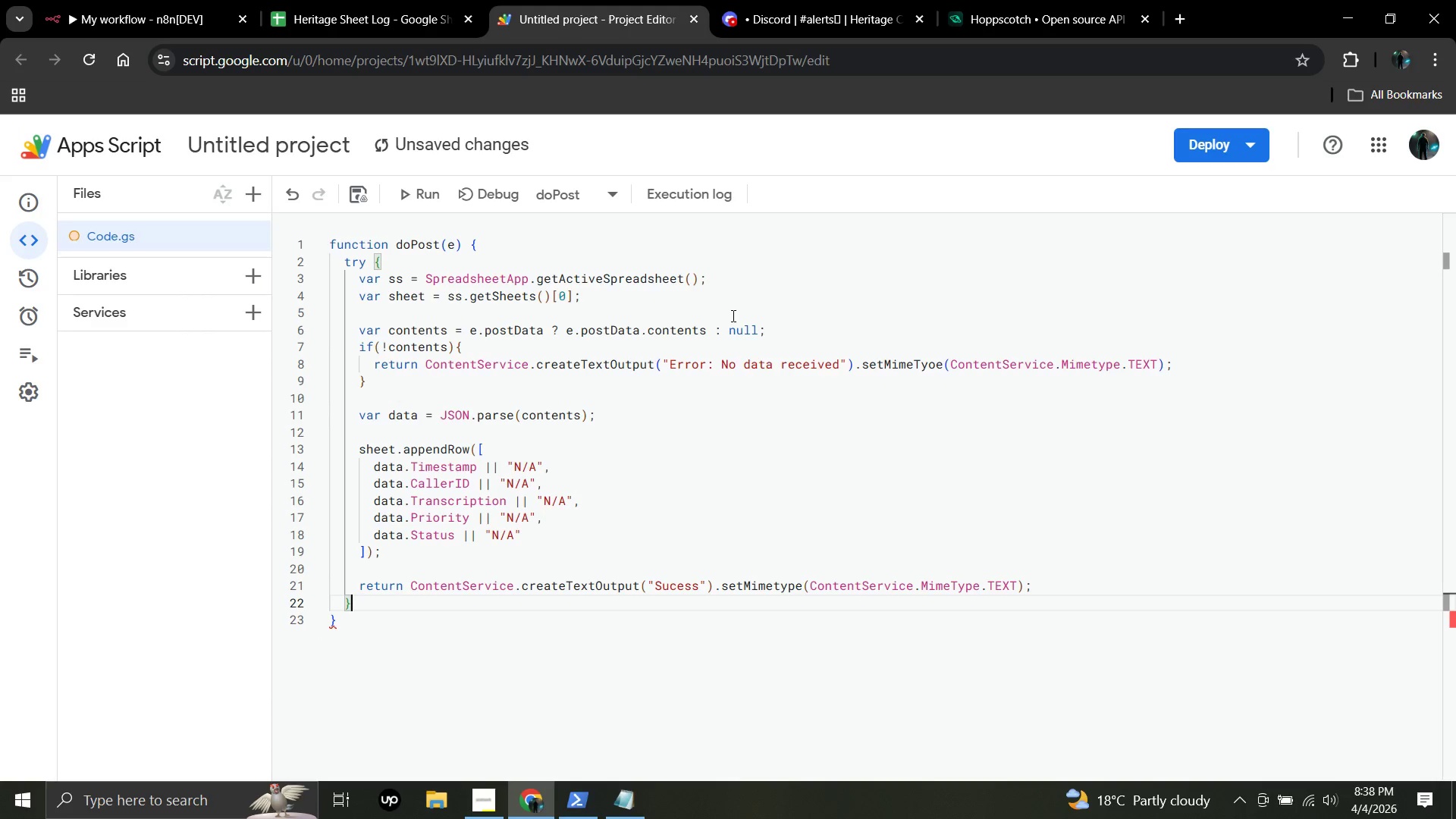 
type( catc)
 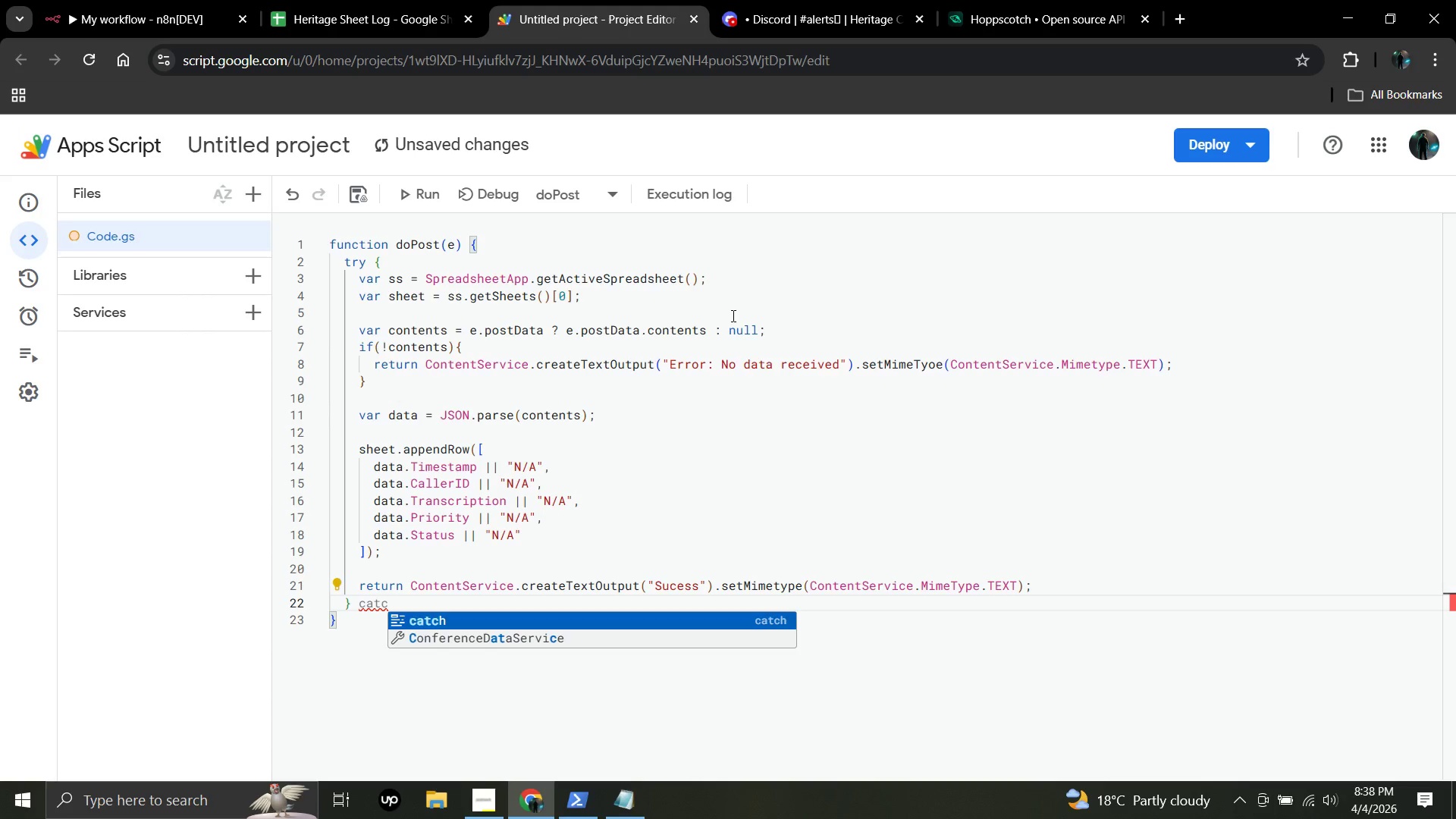 
key(Enter)
 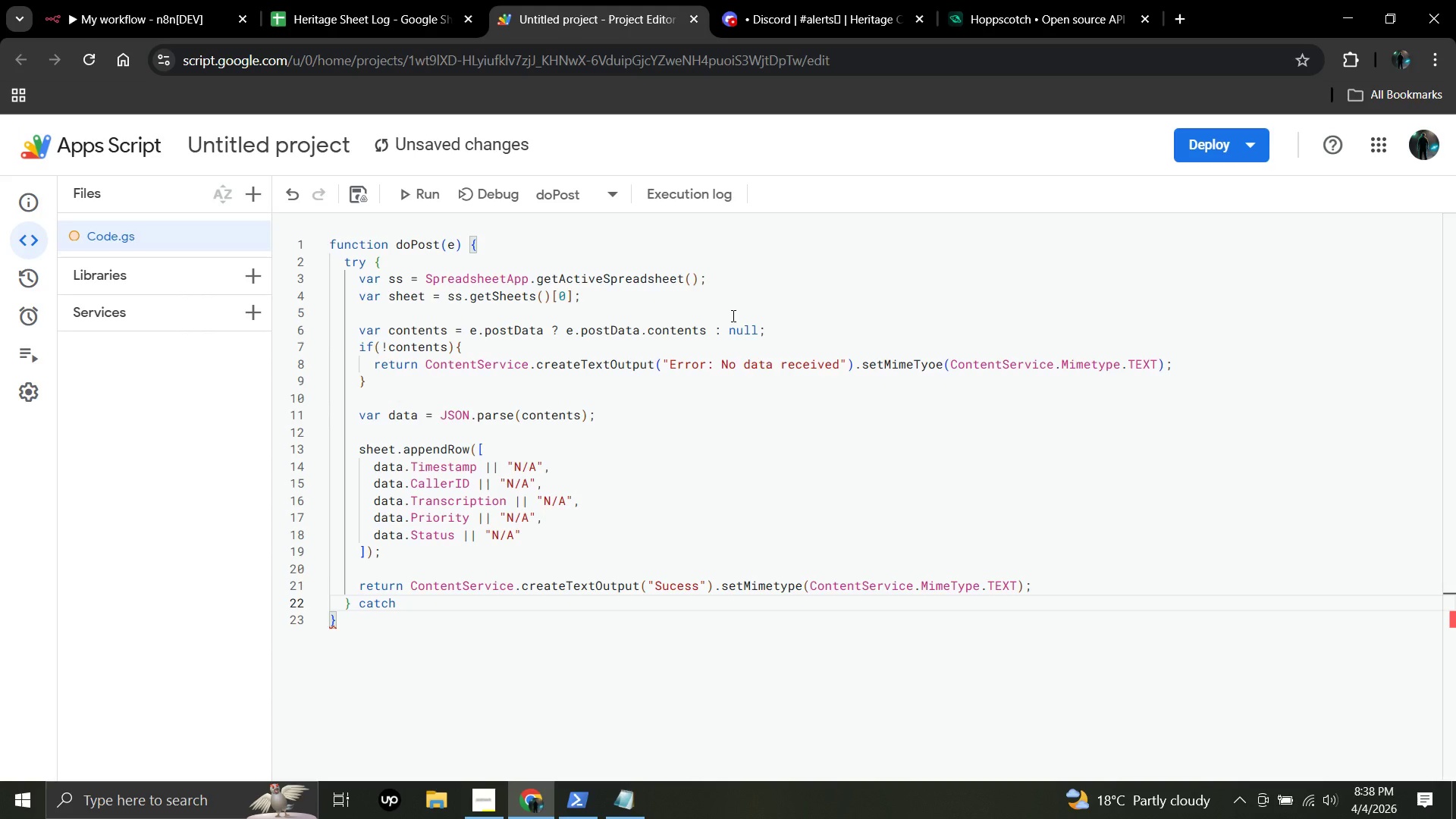 
type((err )
key(Backspace)
 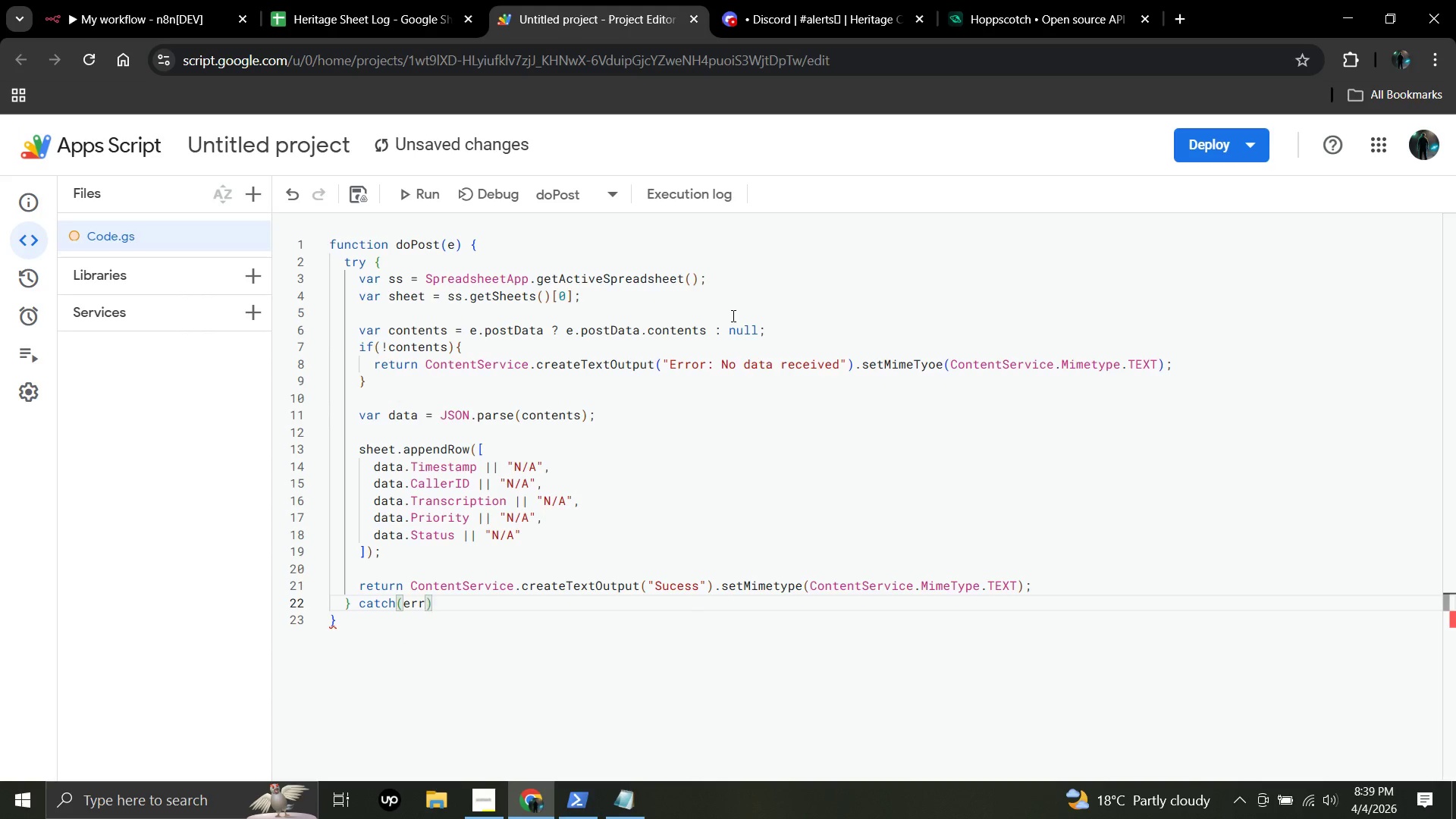 
key(ArrowRight)
 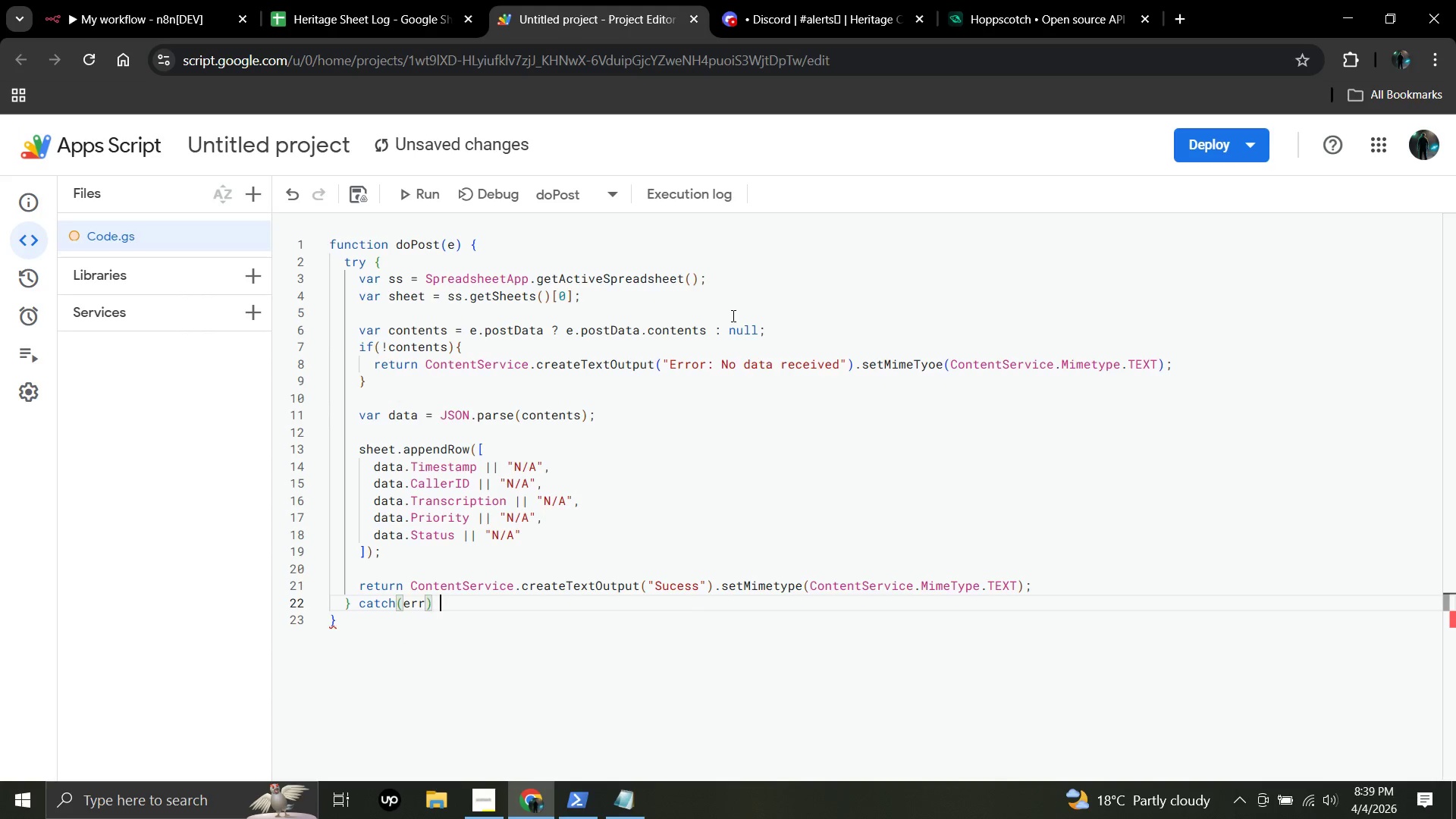 
key(Space)
 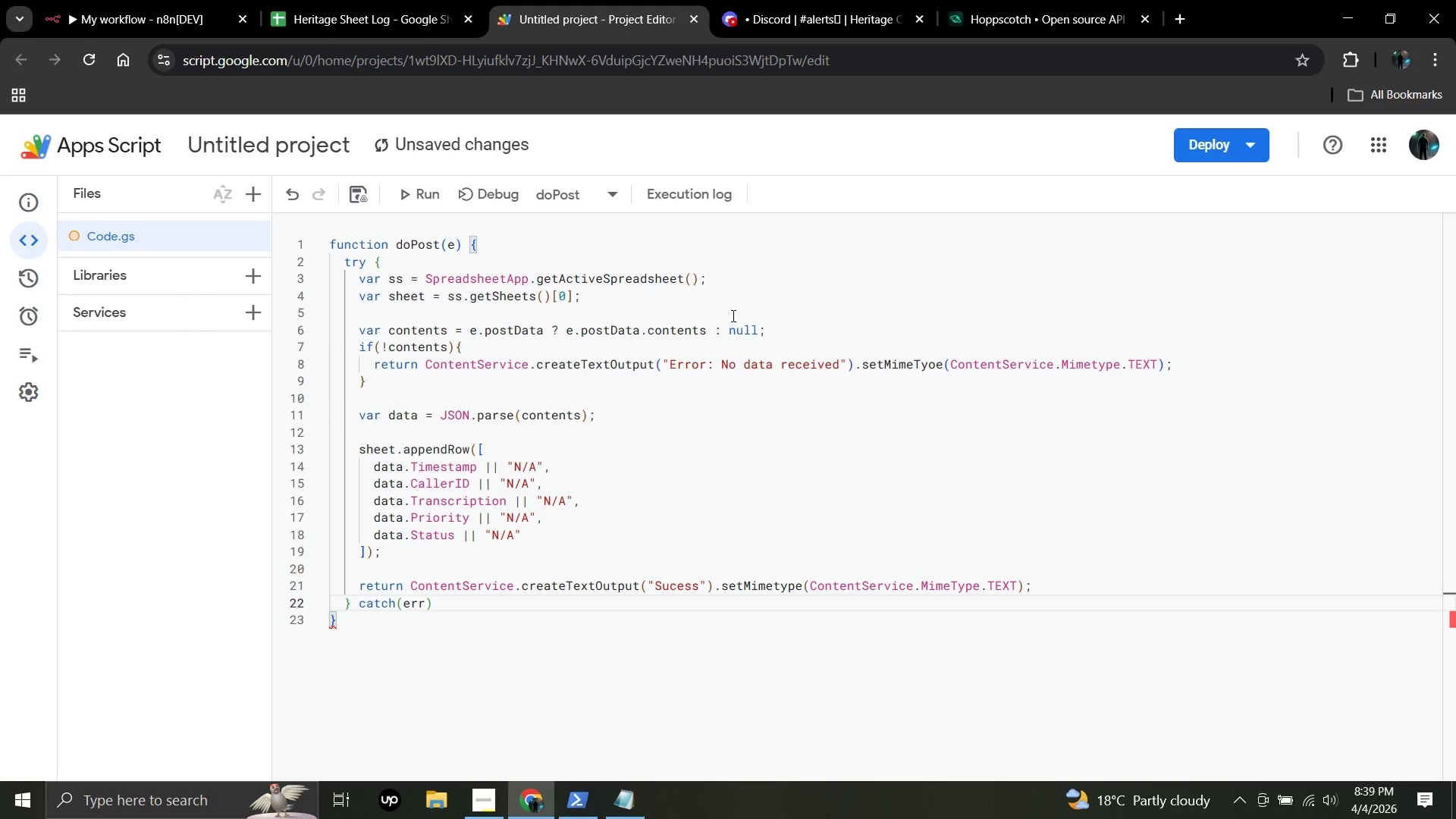 
key(Shift+BracketLeft)
 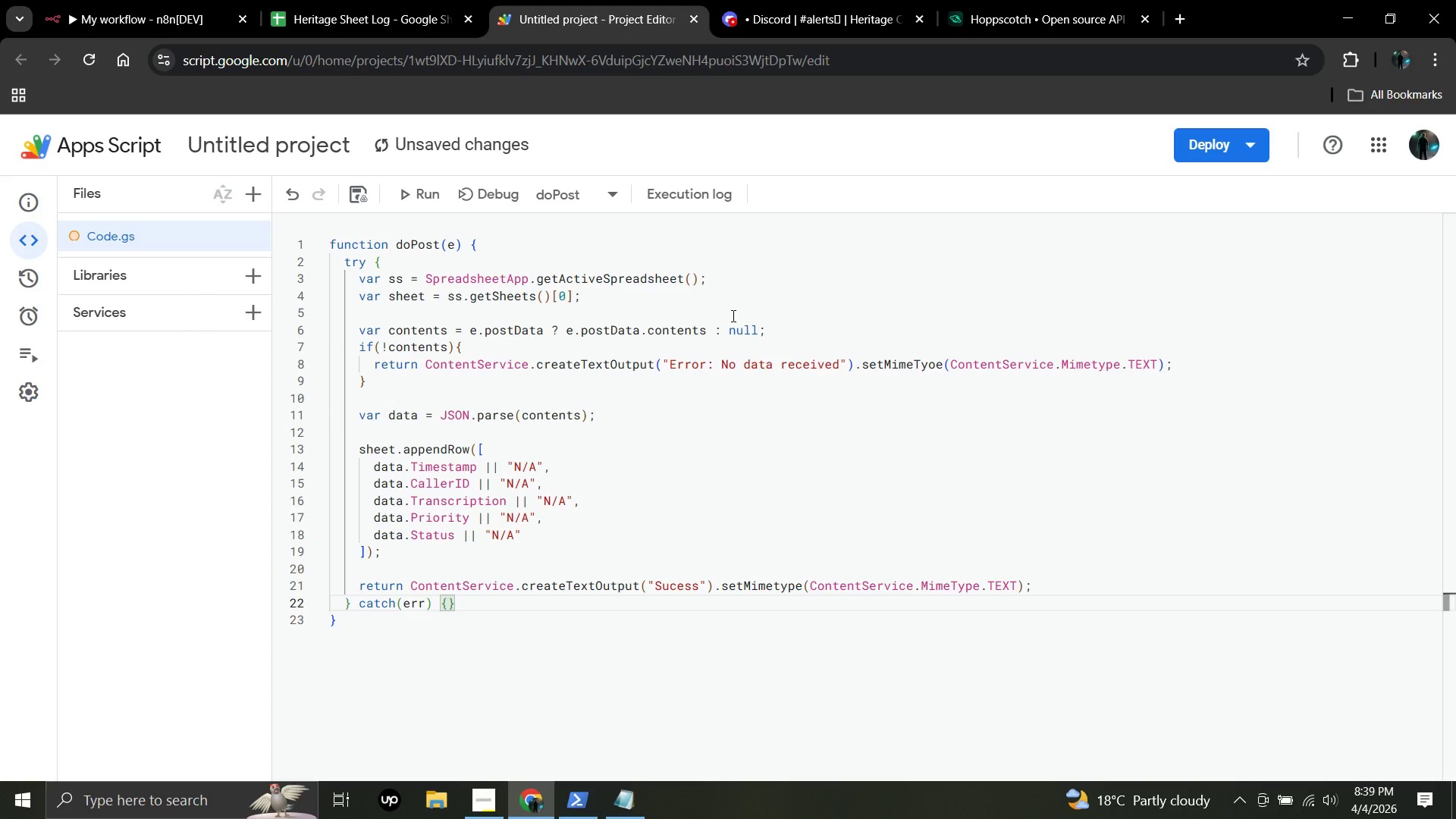 
key(ArrowRight)
 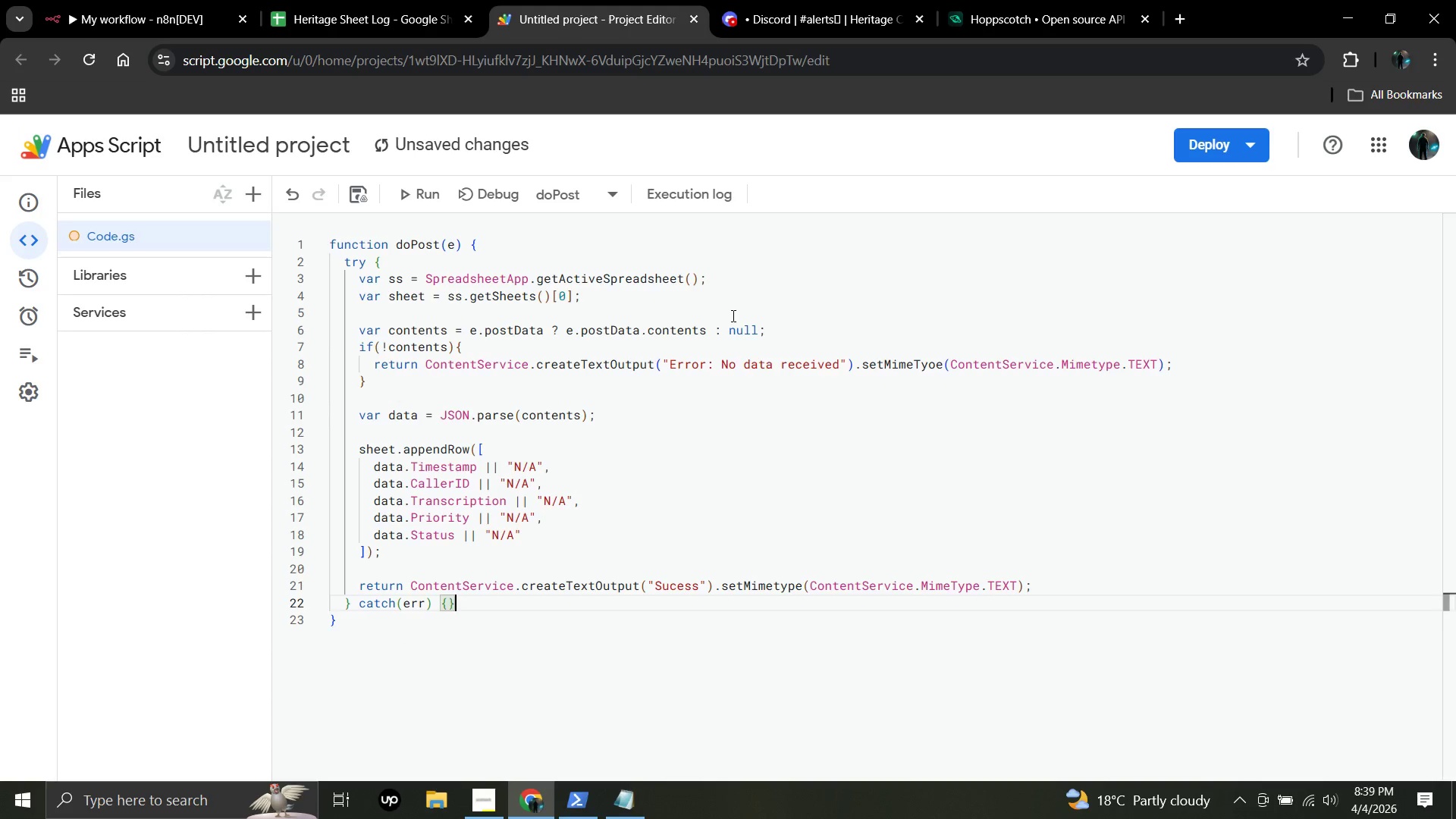 
key(Backspace)
 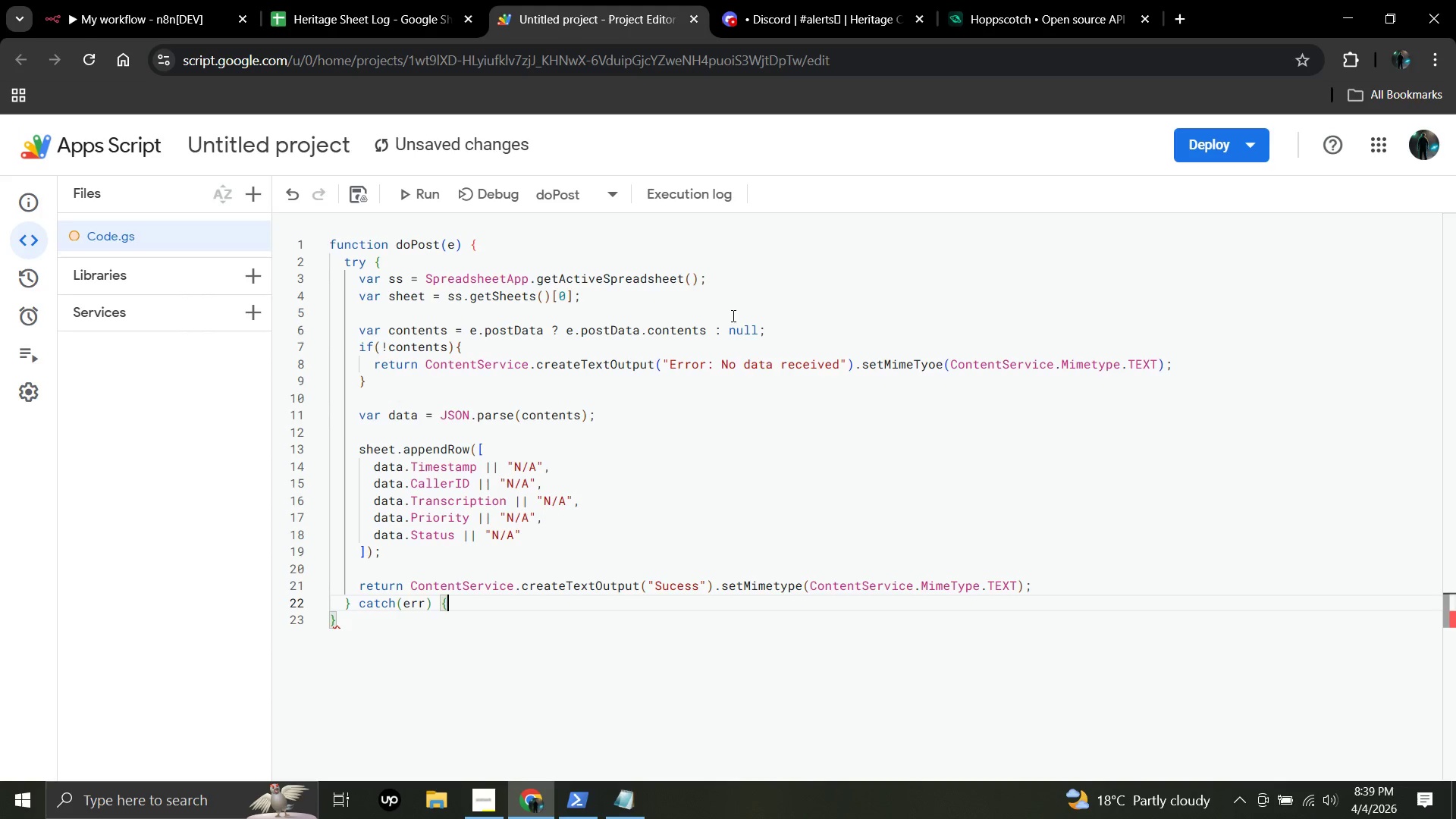 
wait(5.38)
 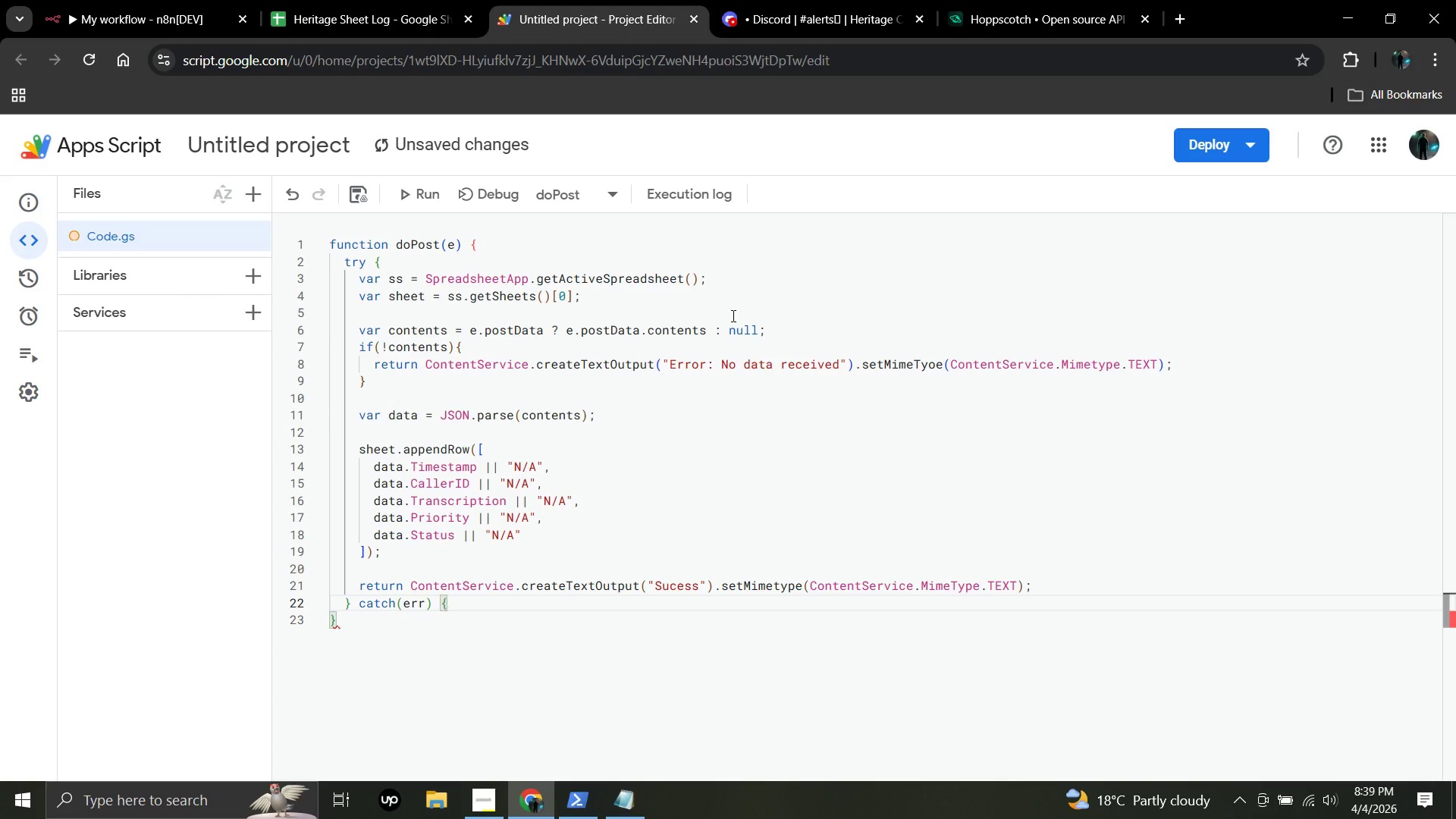 
key(Backspace)
 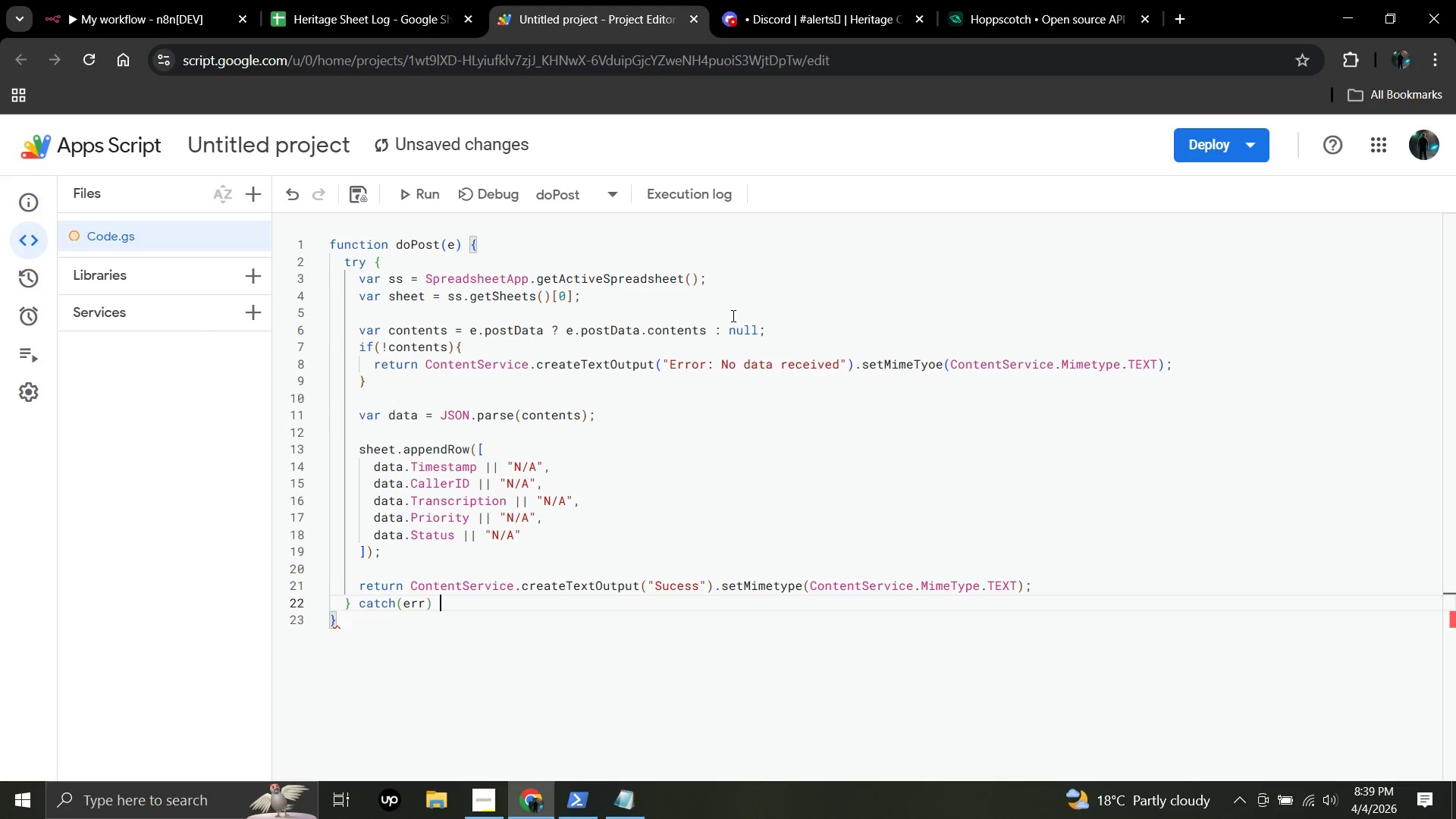 
key(Shift+BracketLeft)
 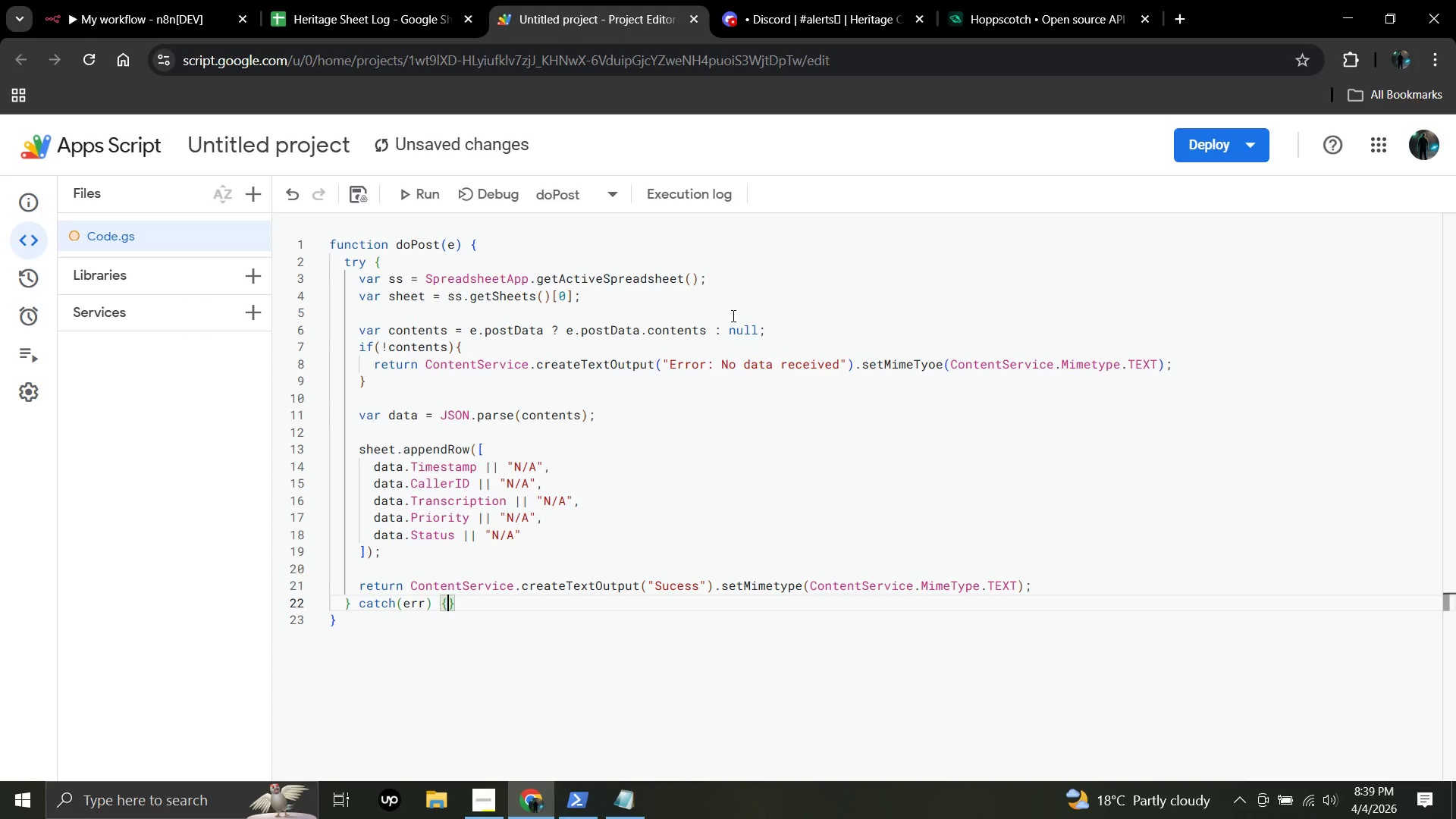 
key(Enter)
 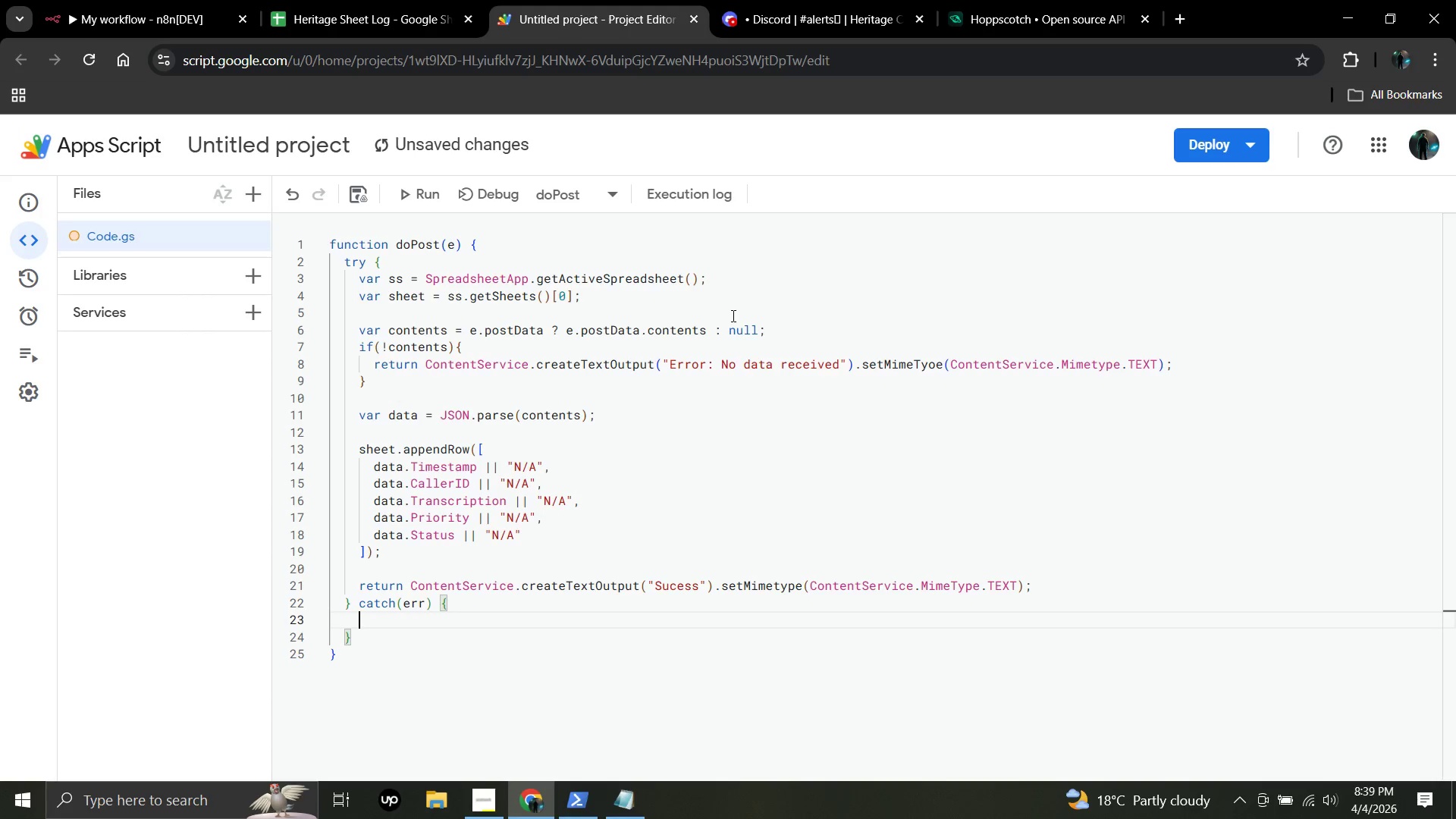 
type(return c)
key(Backspace)
type(Conter)
 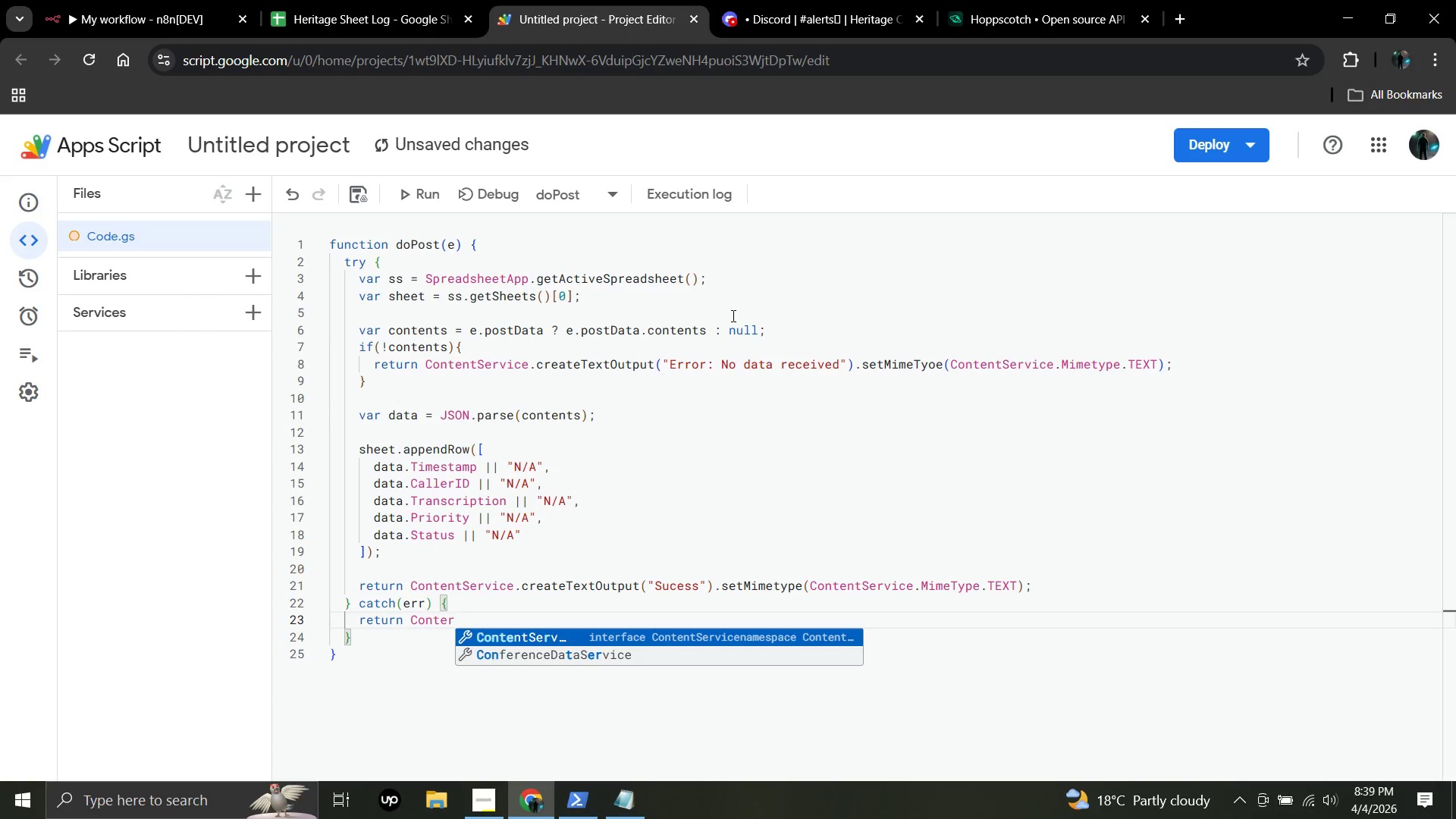 
key(Enter)
 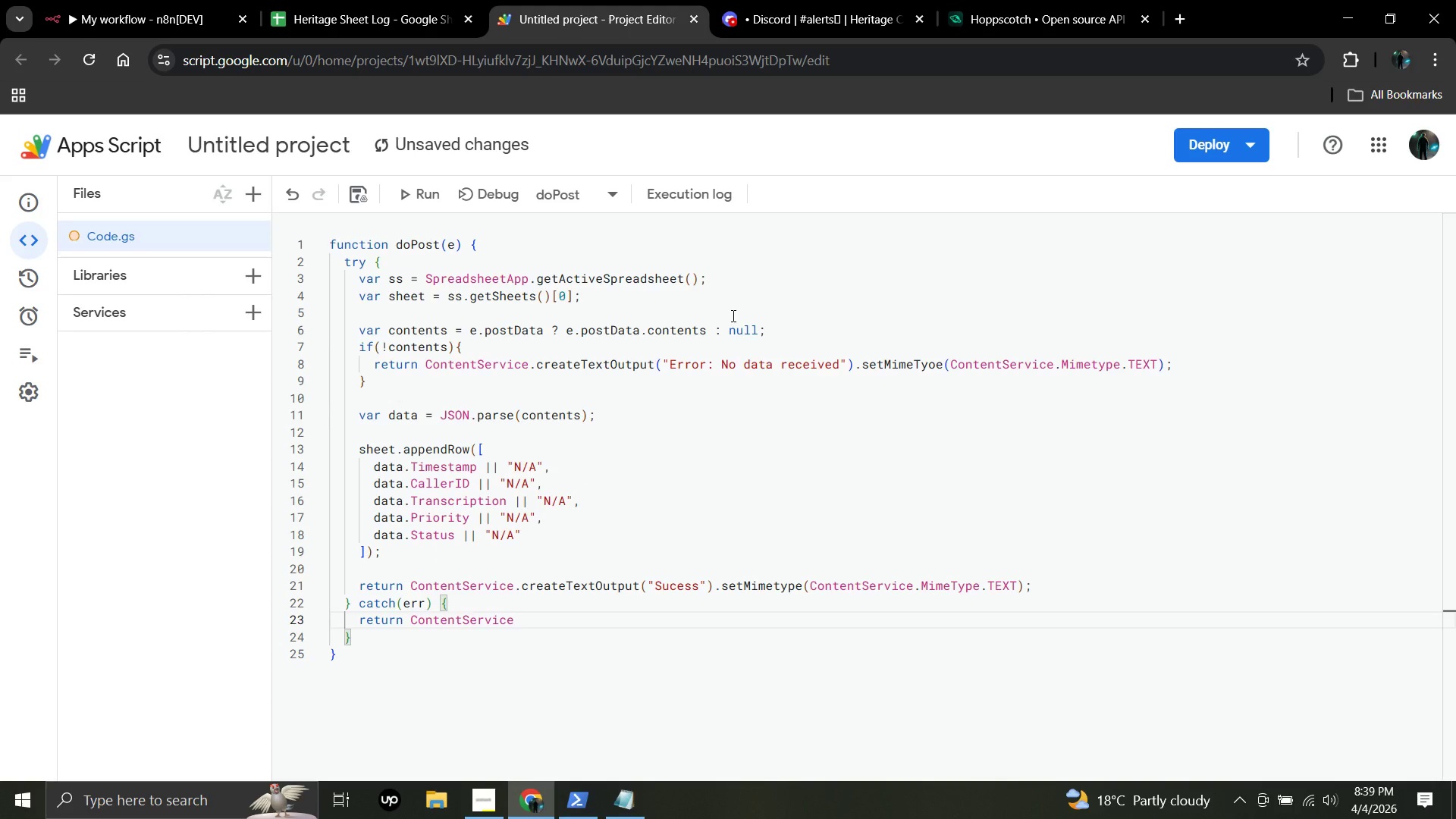 
type(.creat)
 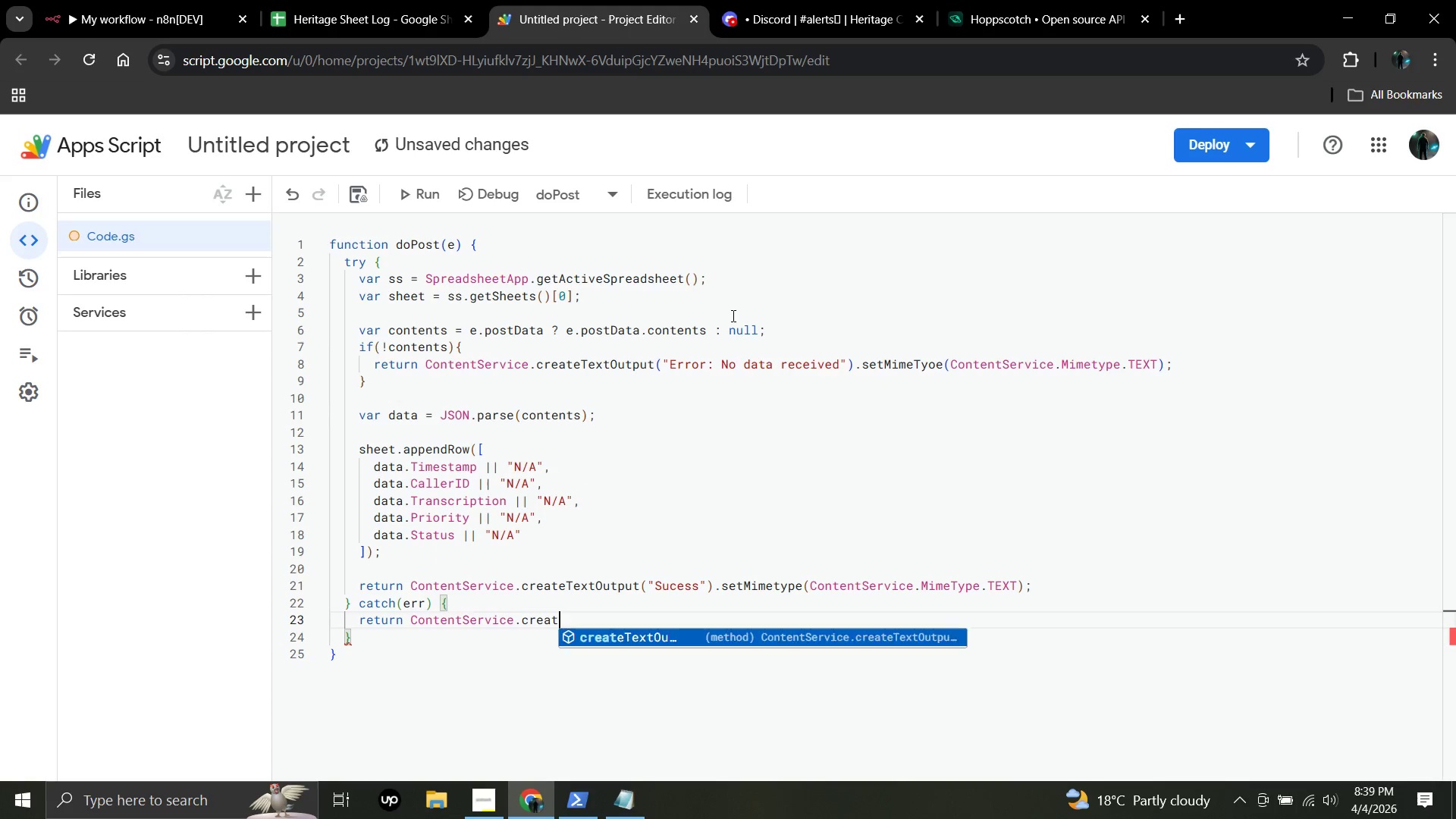 
key(Enter)
 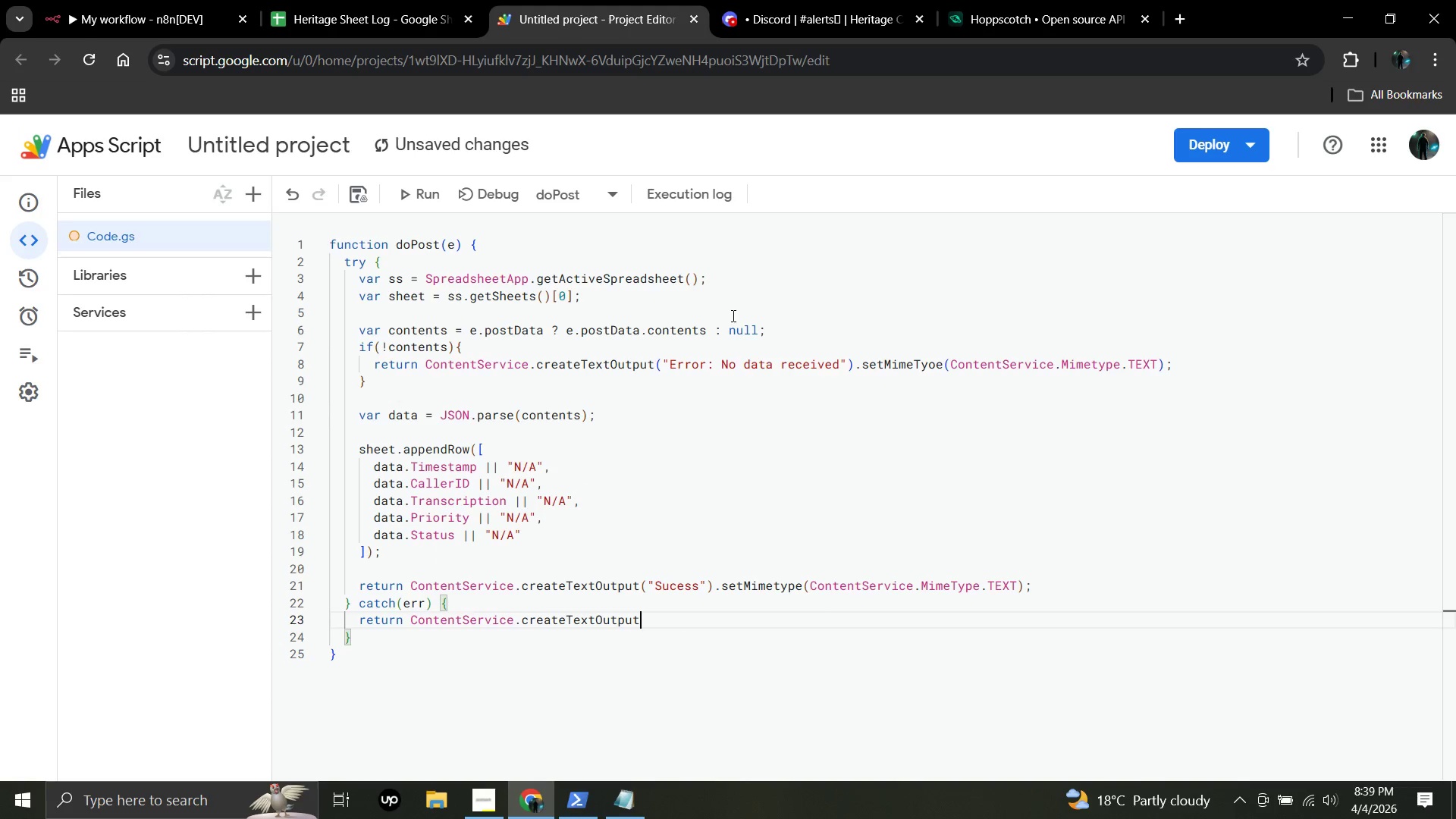 
type(("Error: |)
 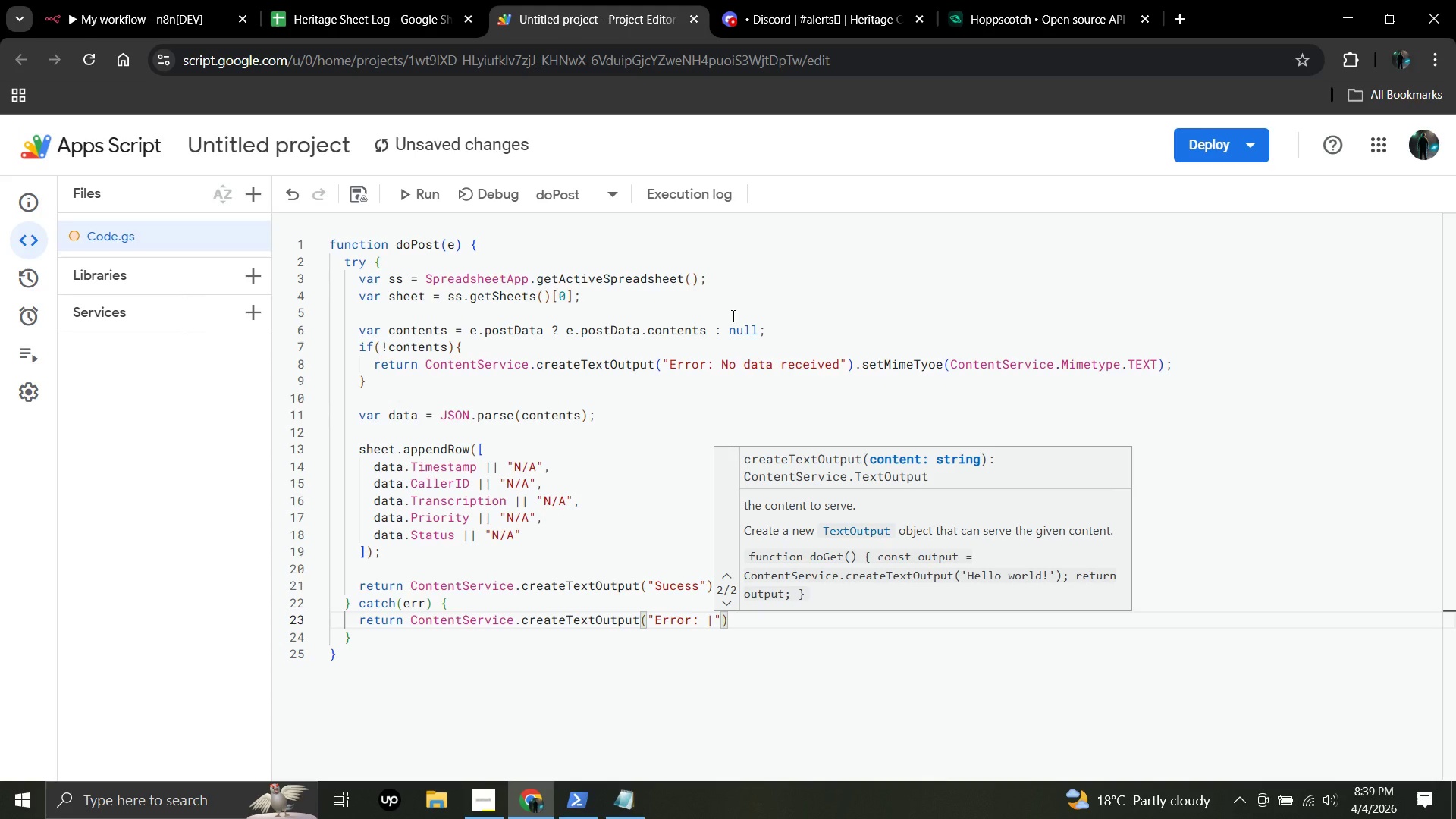 
key(Backspace)
 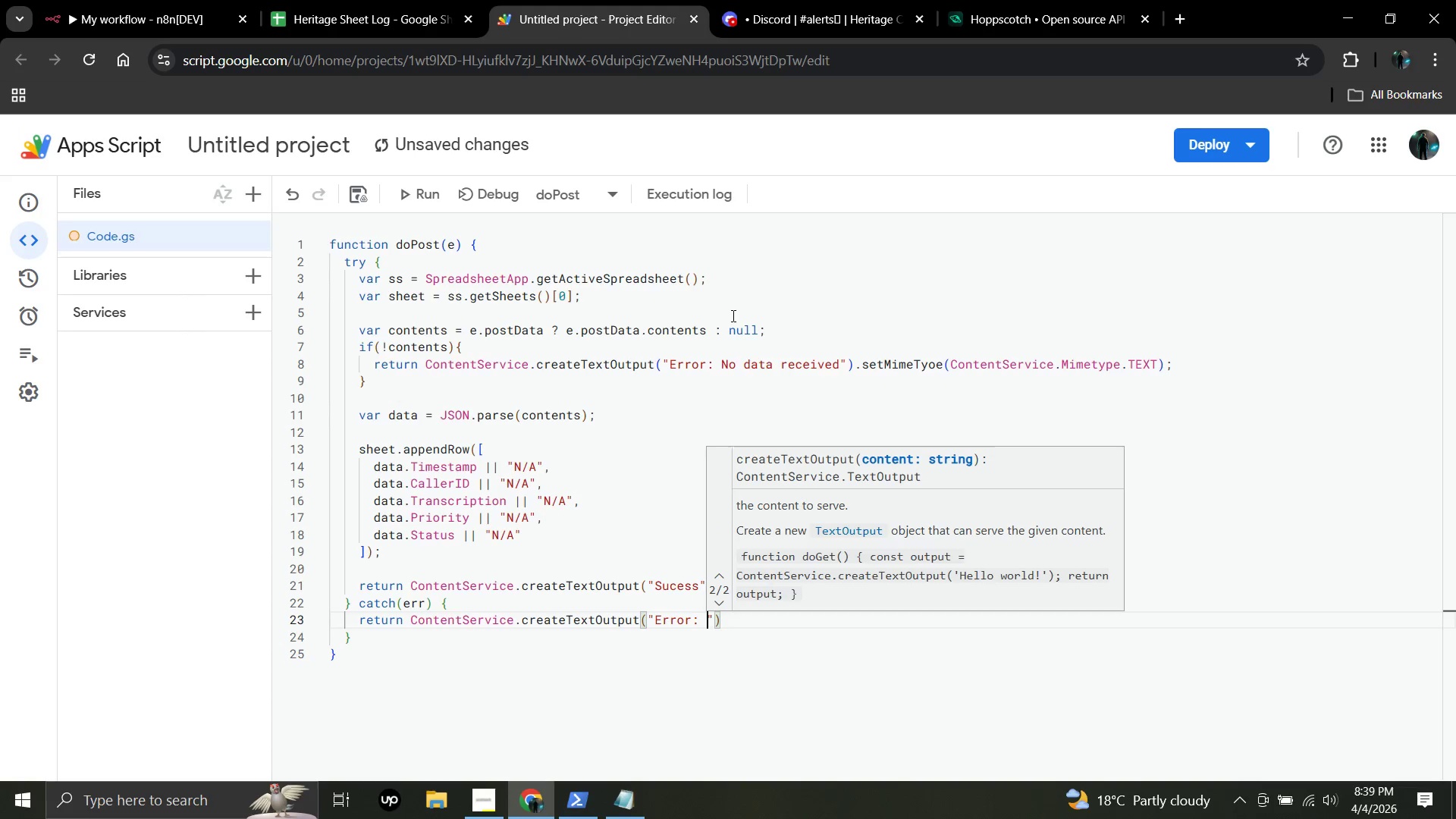 
key(Backspace)
 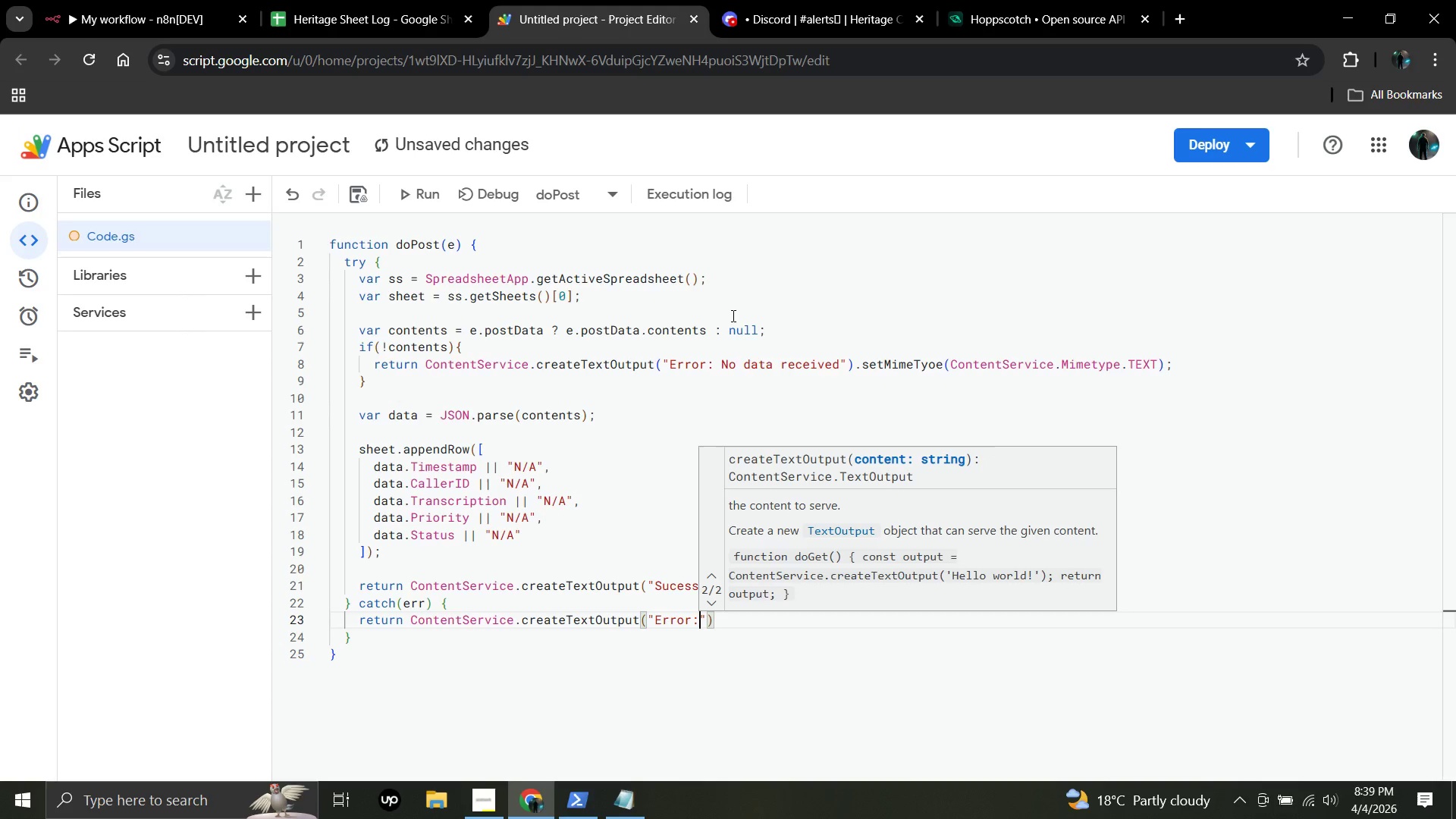 
key(Space)
 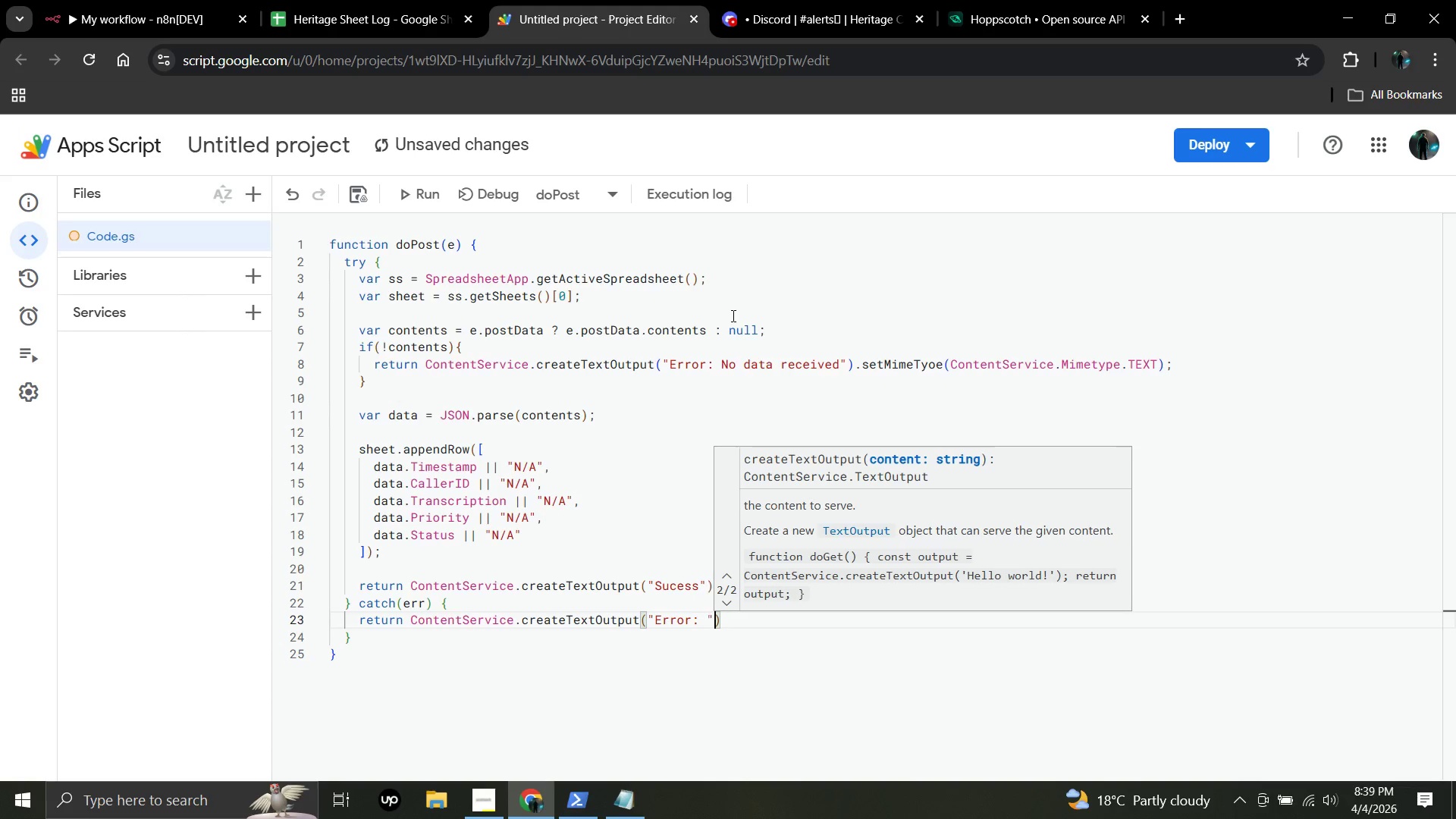 
key(ArrowRight)
 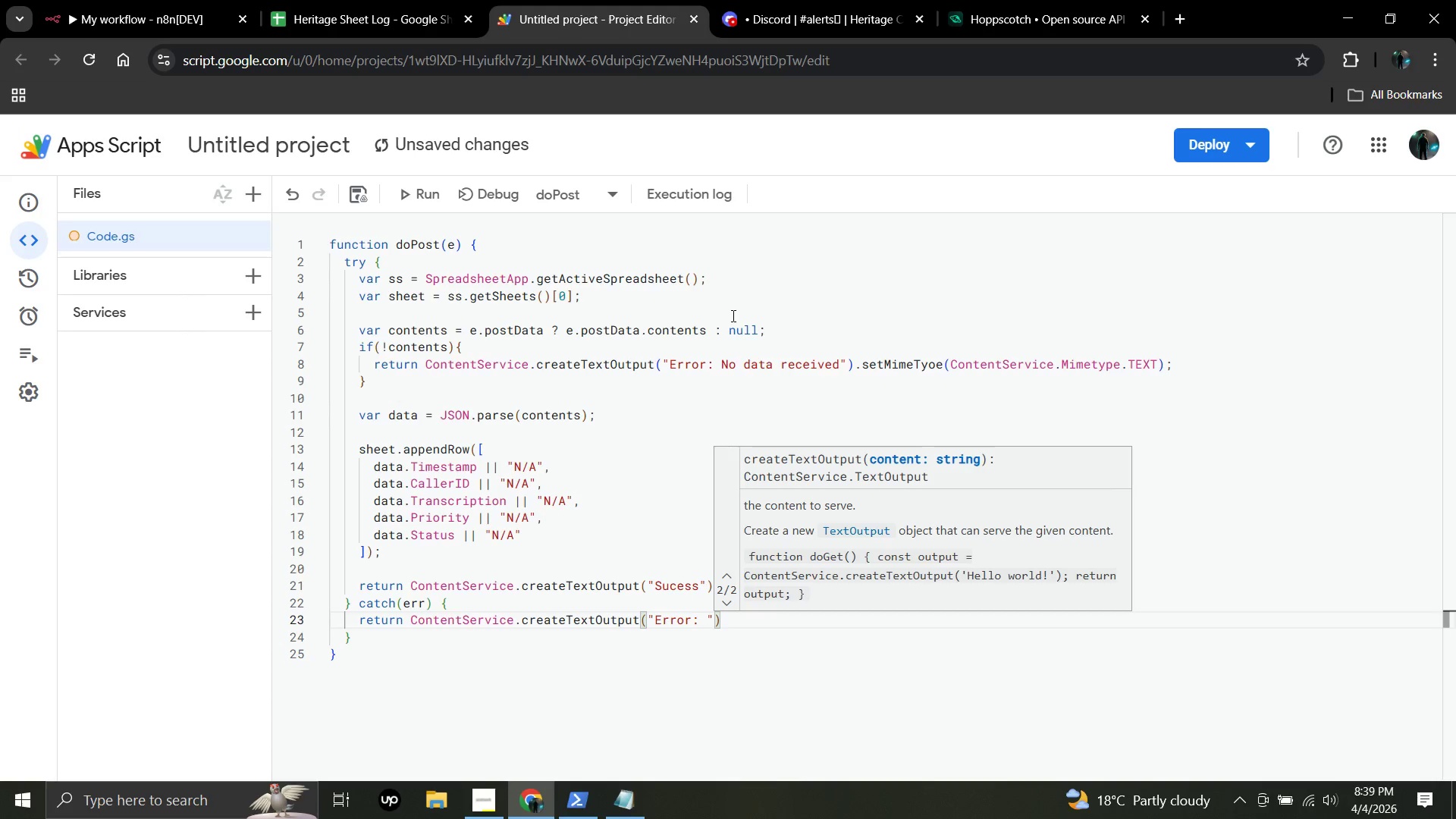 
type(+ err.toString)
 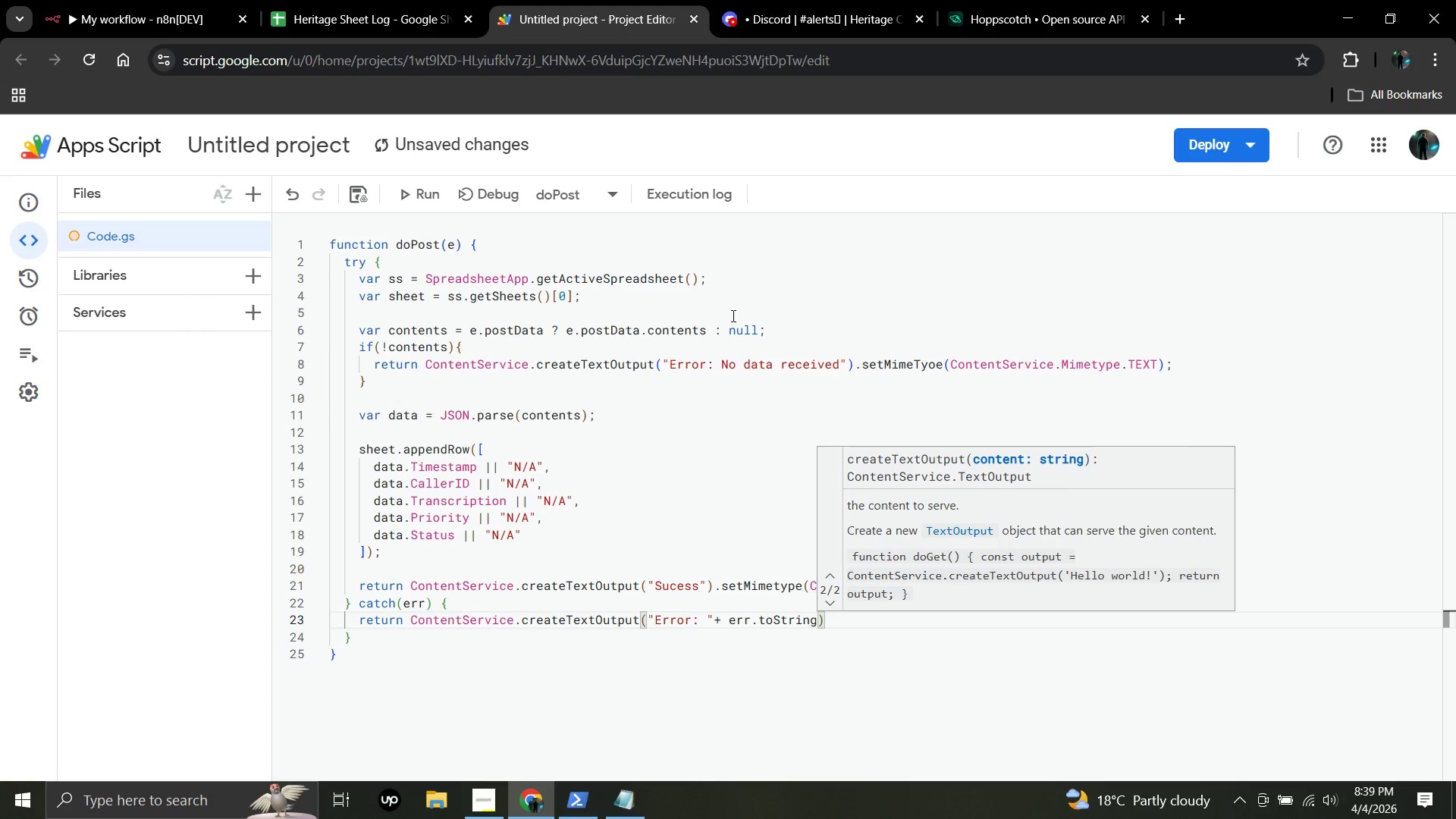 
wait(14.0)
 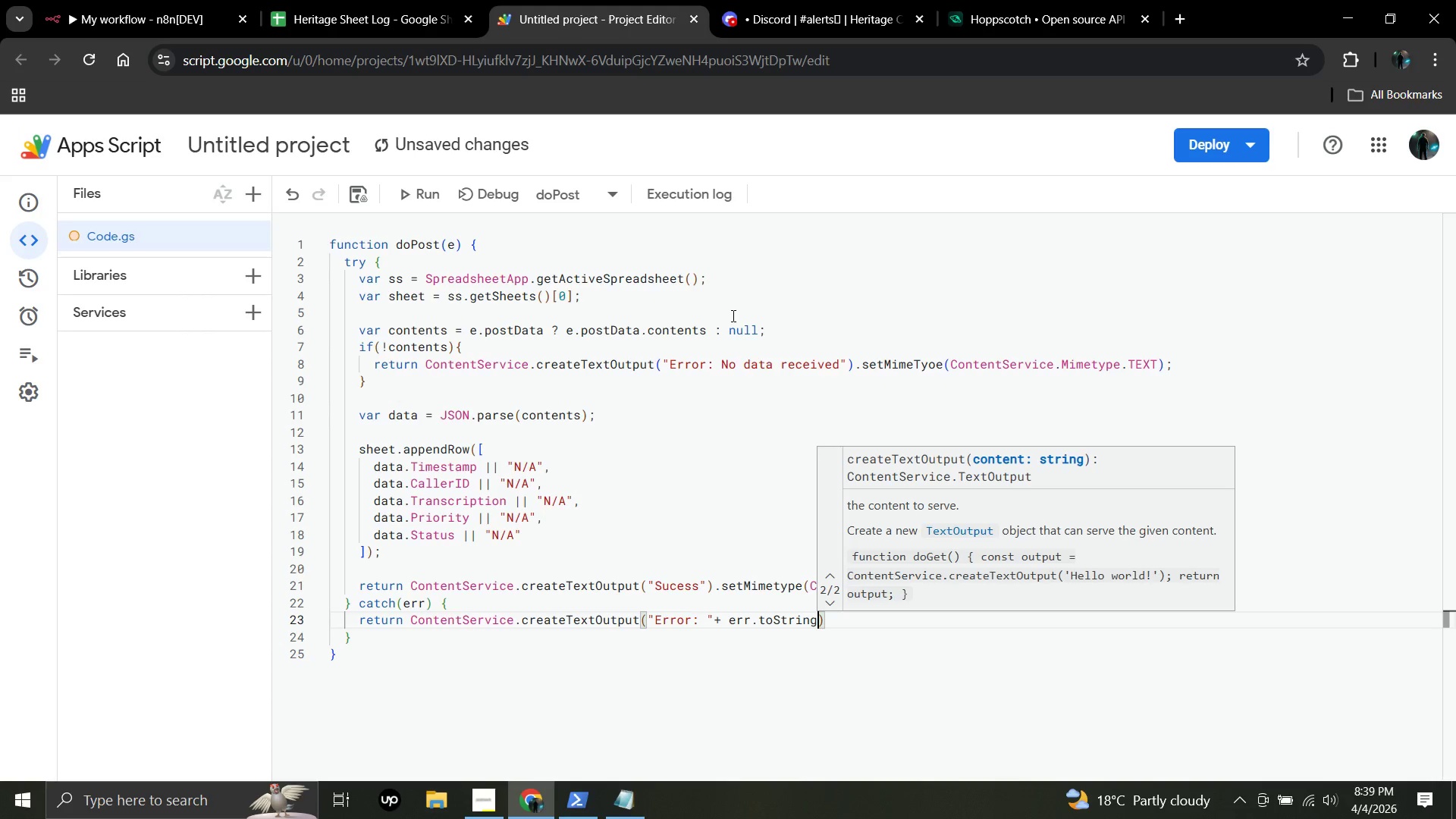 
key(Shift+9)
 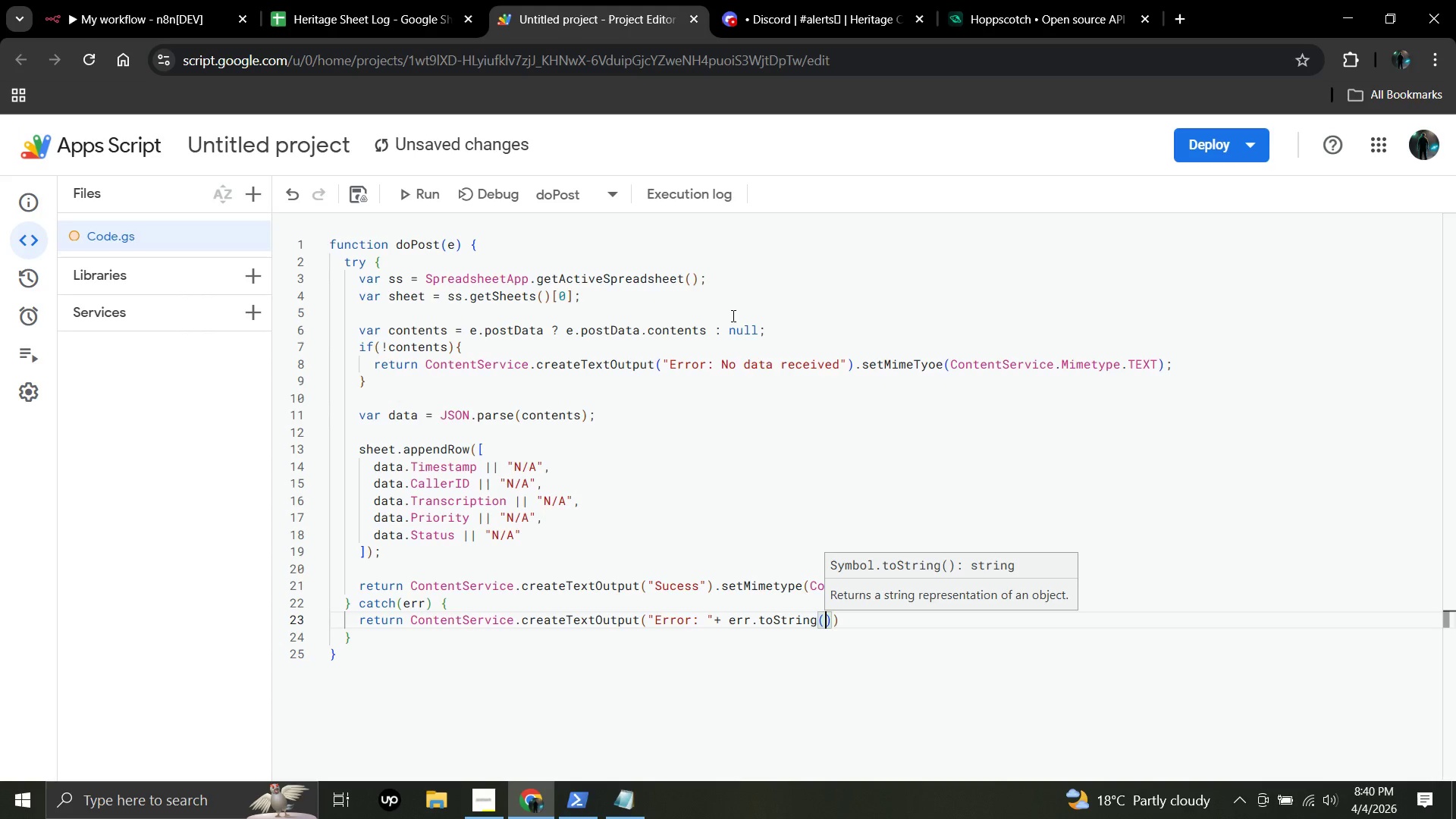 
key(ArrowRight)
 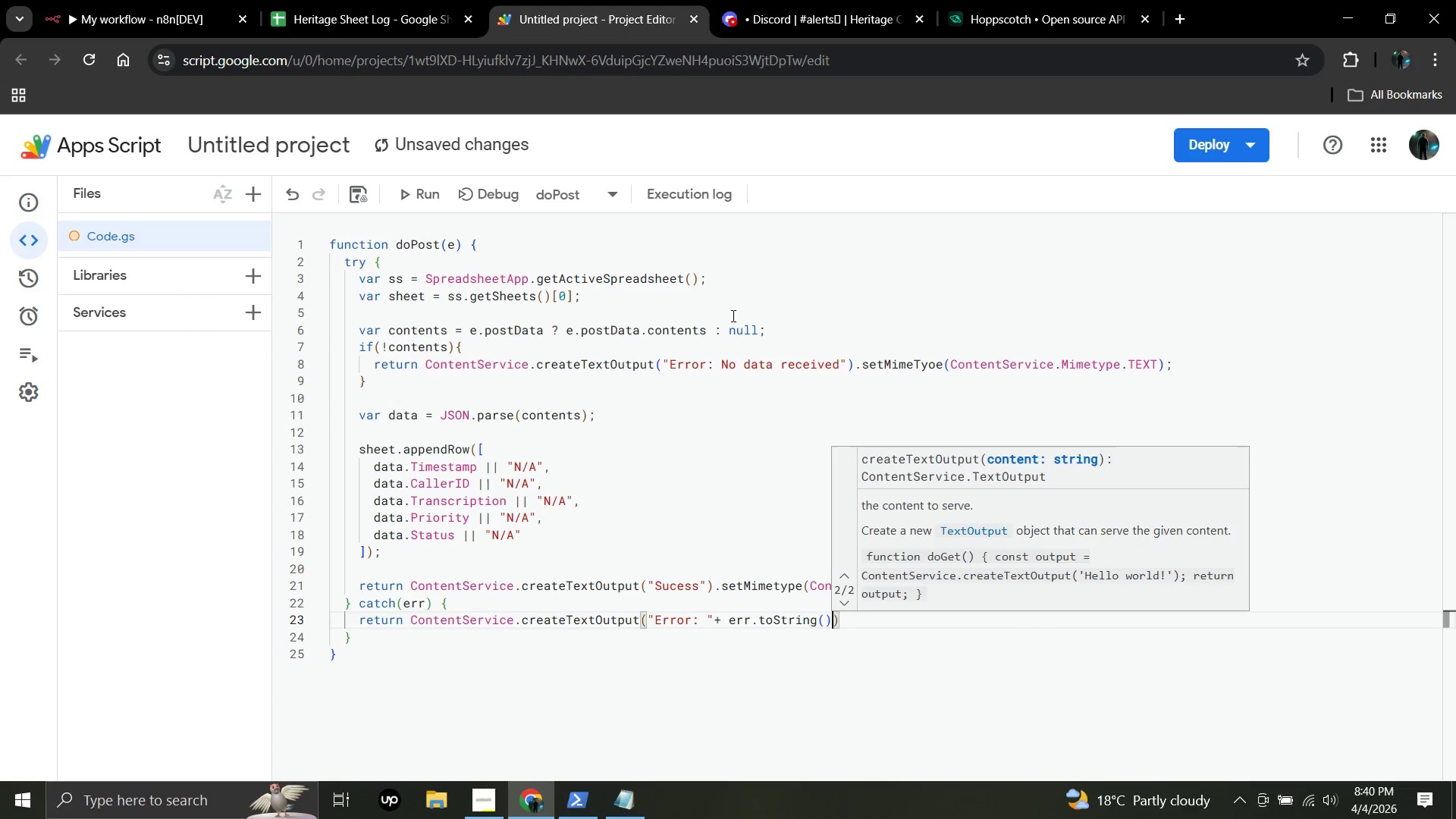 
key(ArrowRight)
 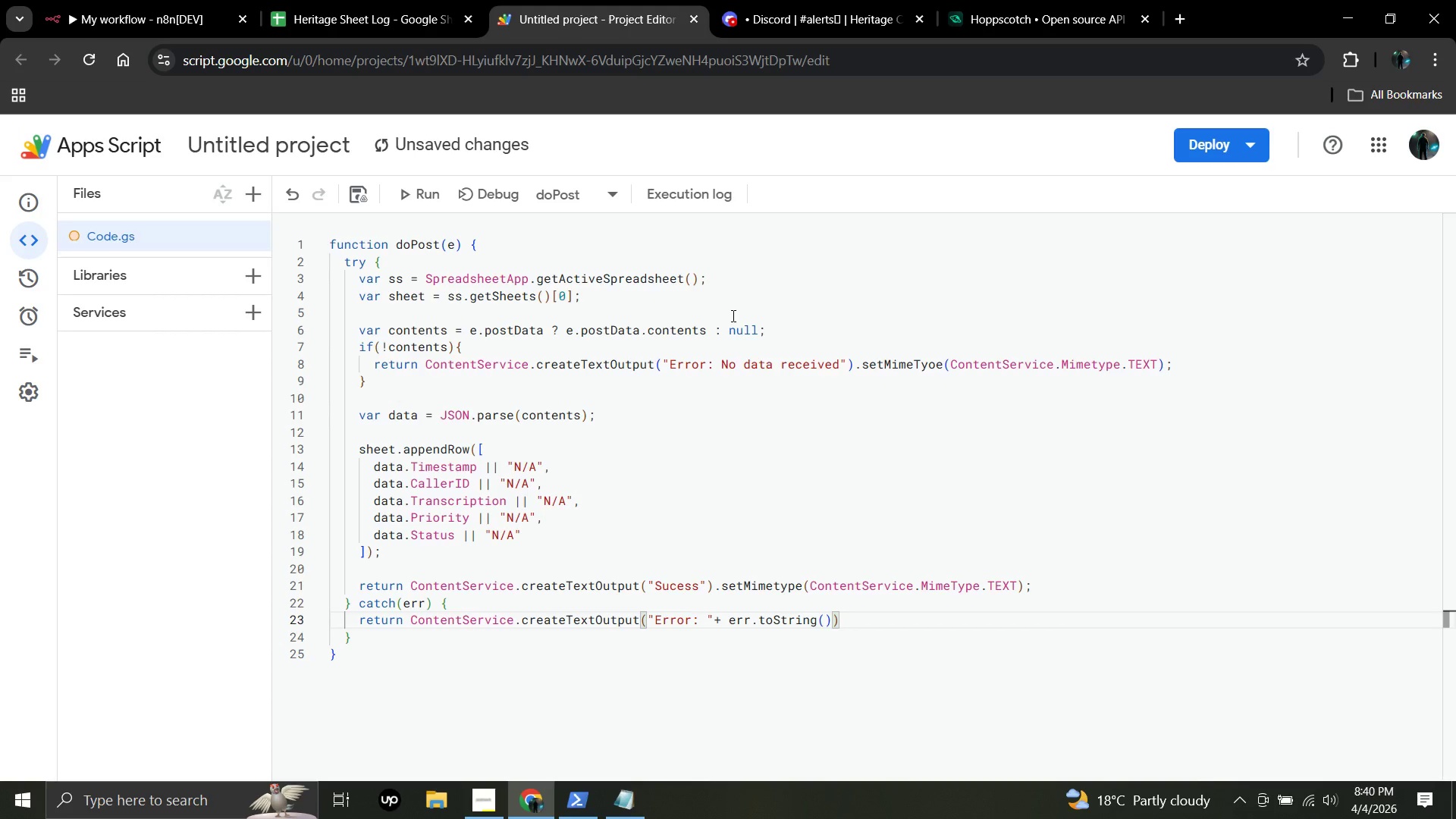 
type(.setMime)
 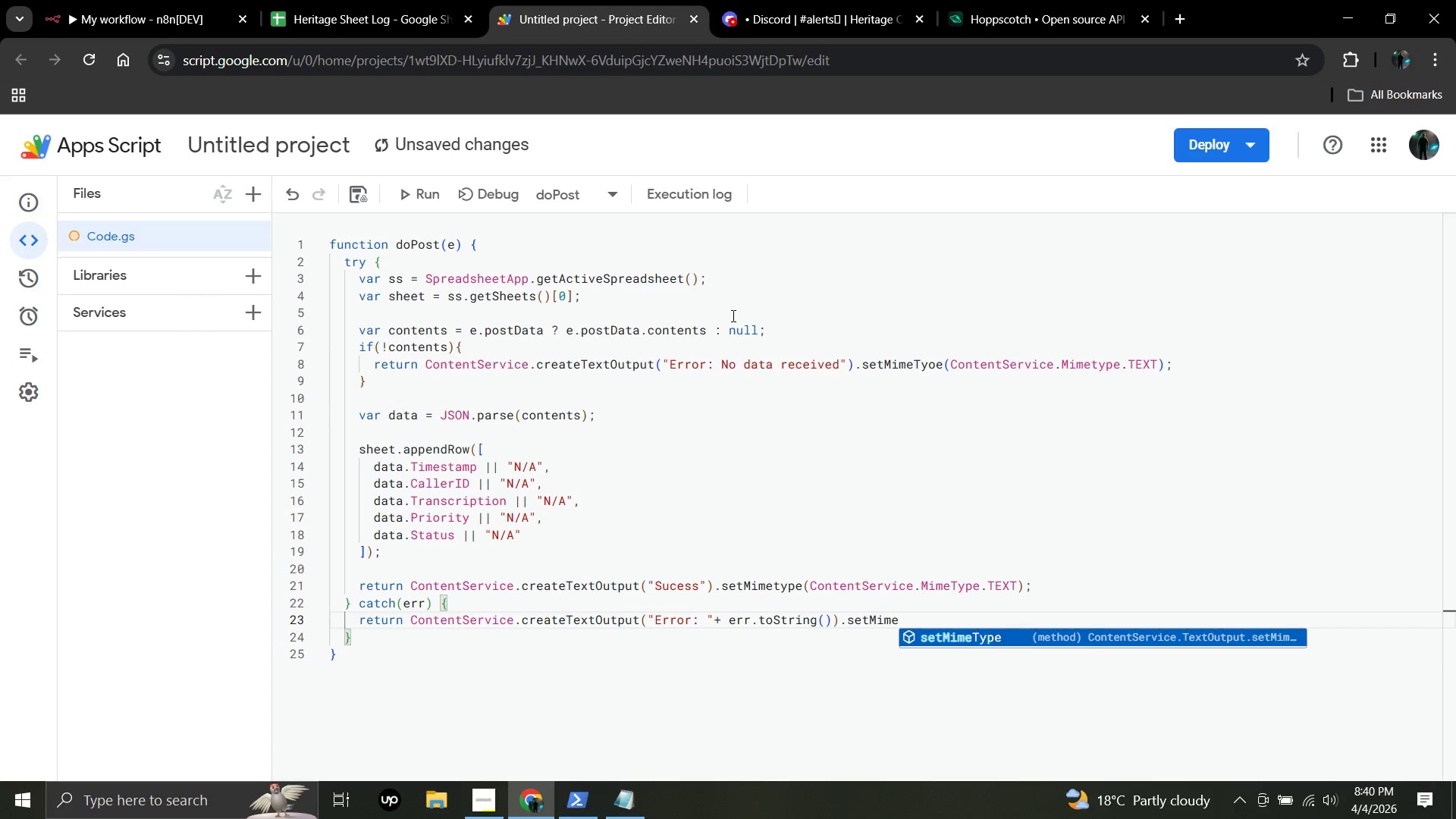 
wait(9.84)
 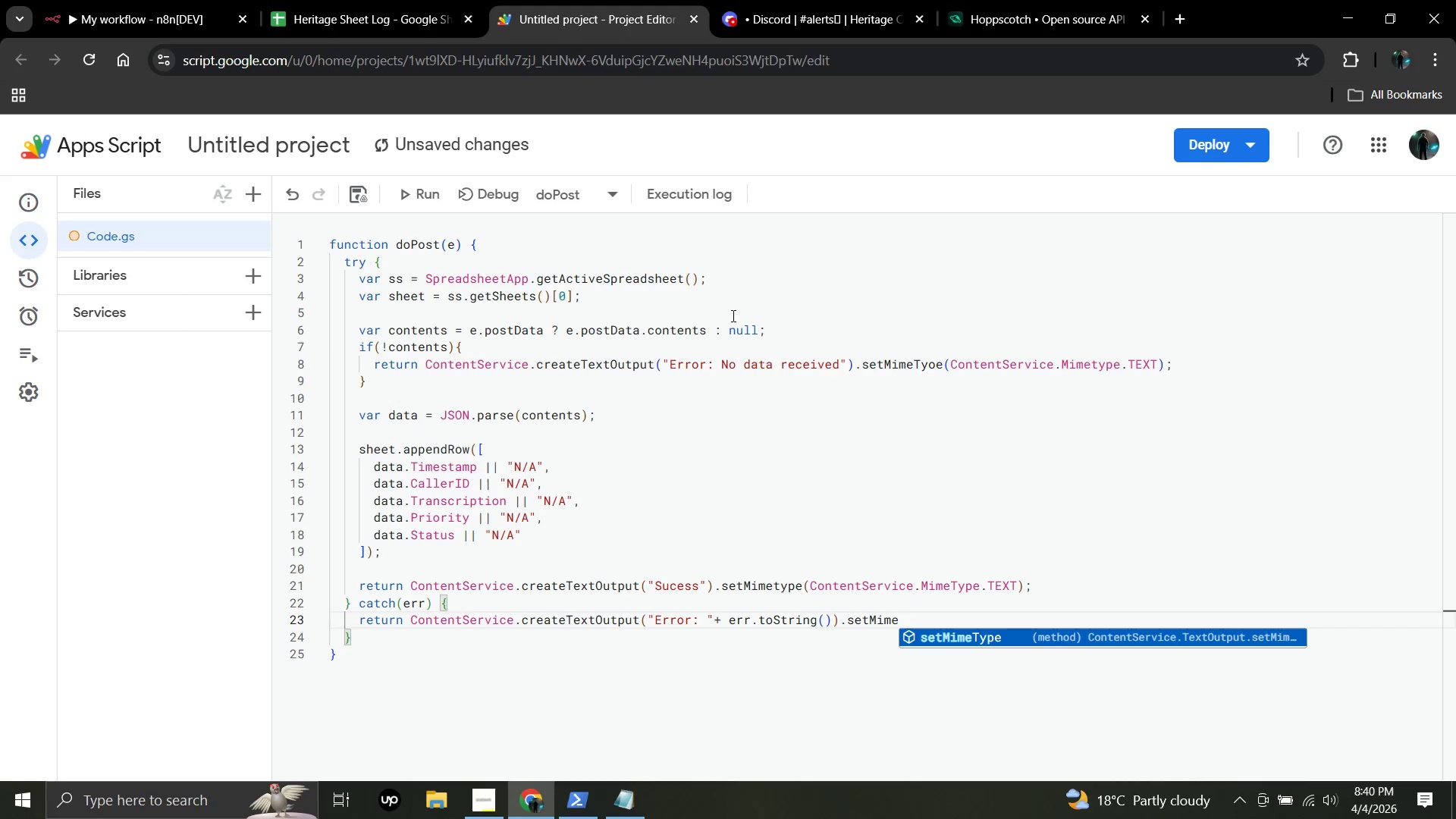 
hold_key(key=ShiftLeft, duration=0.39)
 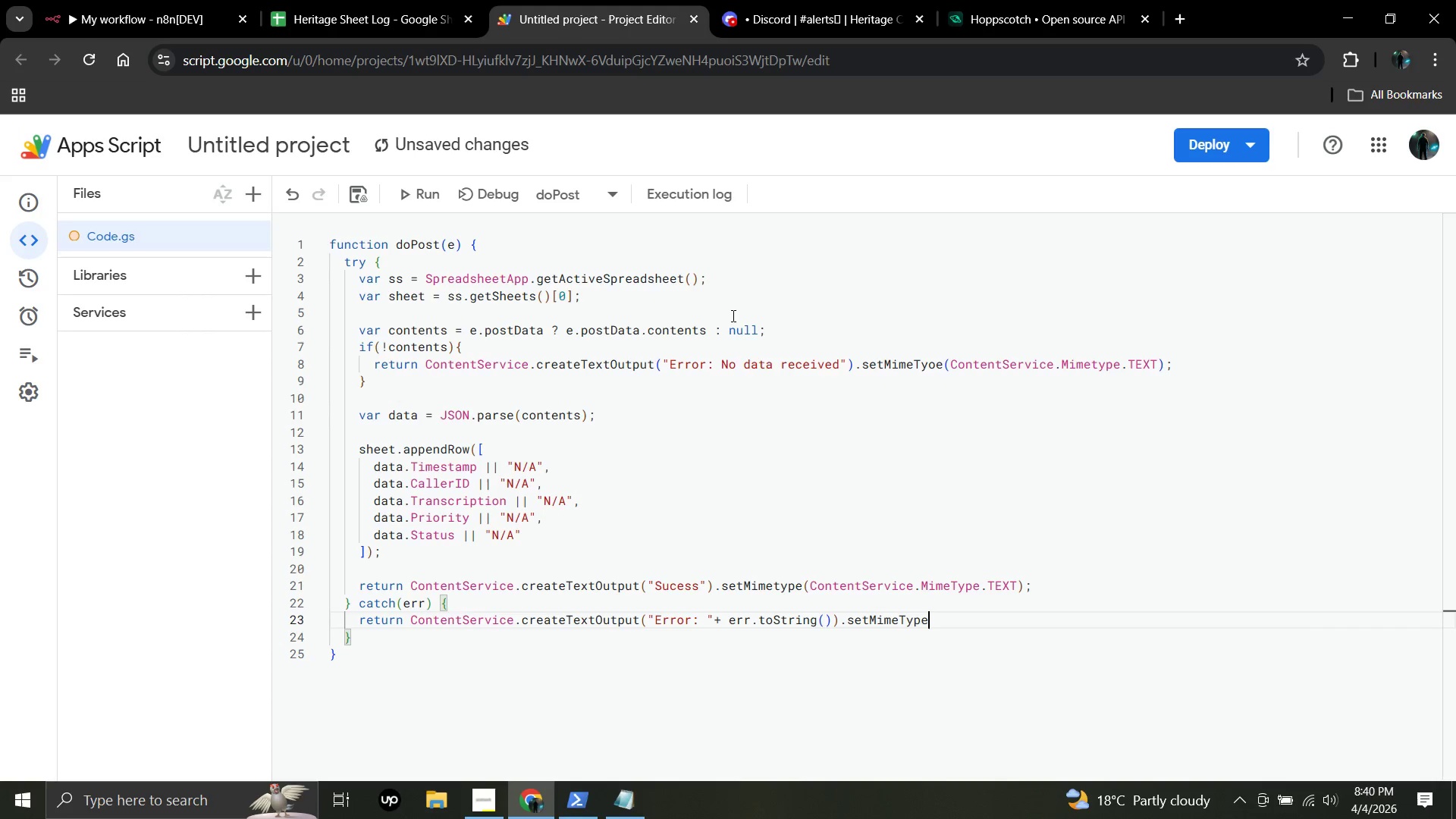 
key(Enter)
 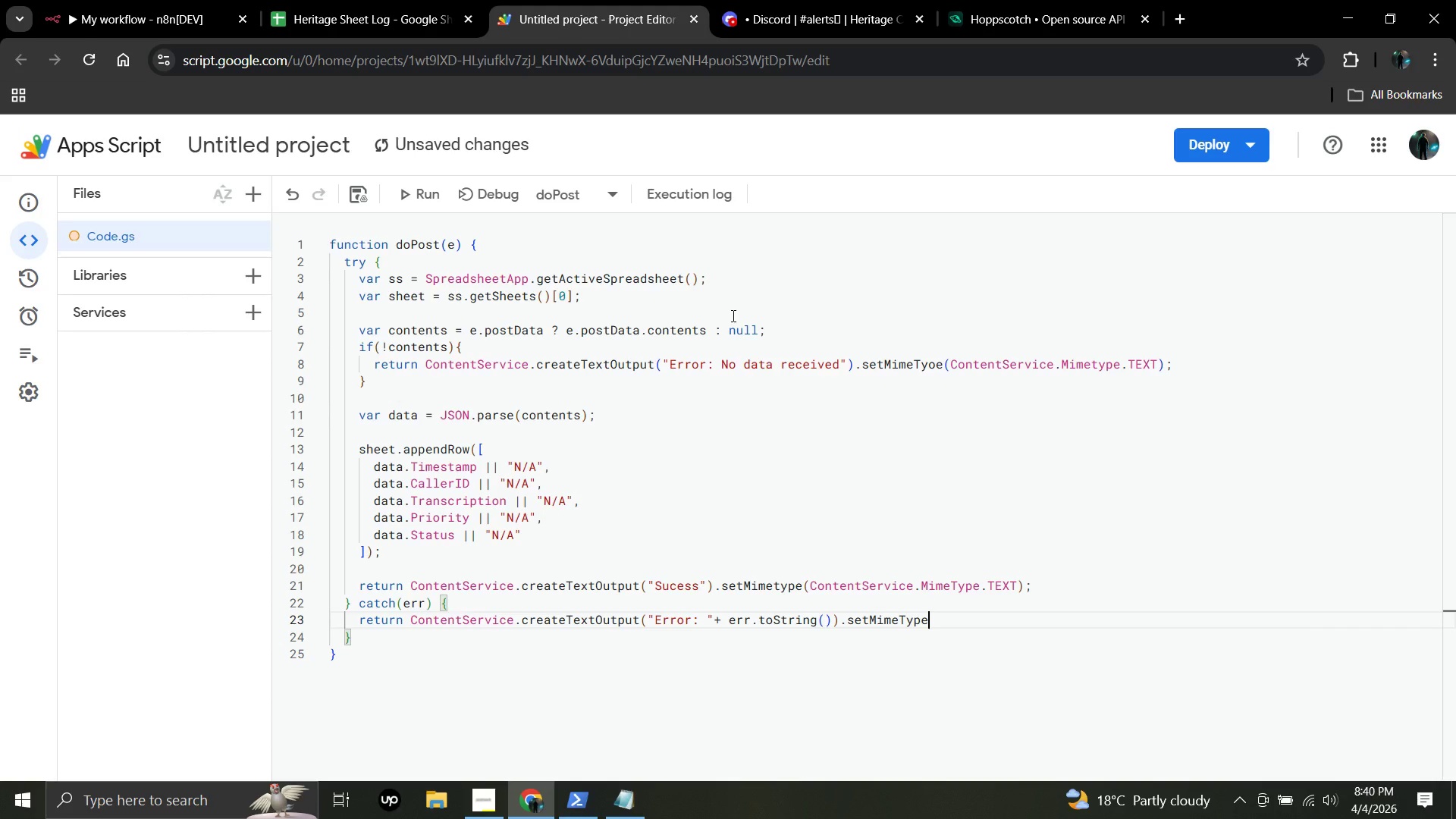 
type((Content)
 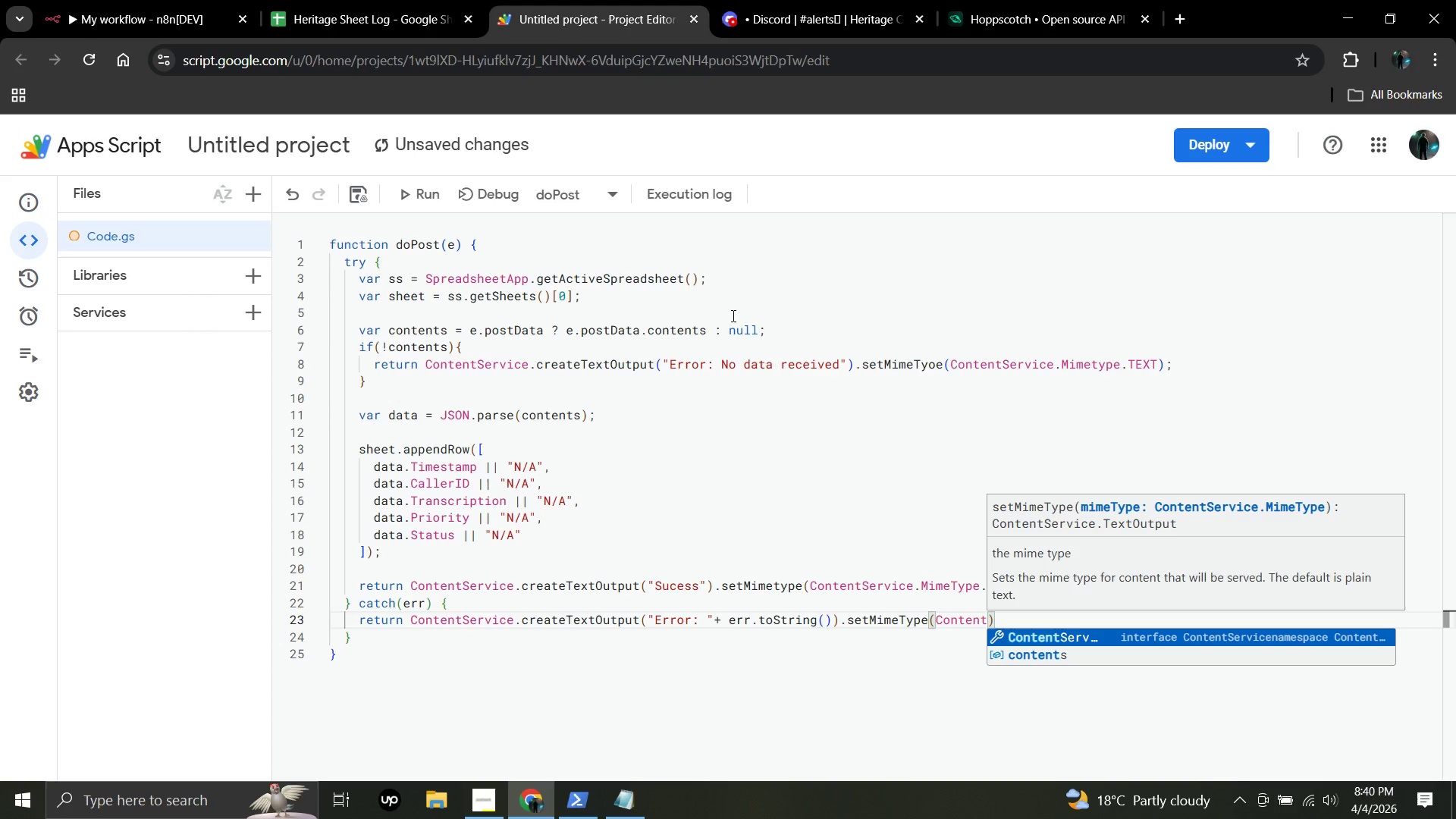 
key(Enter)
 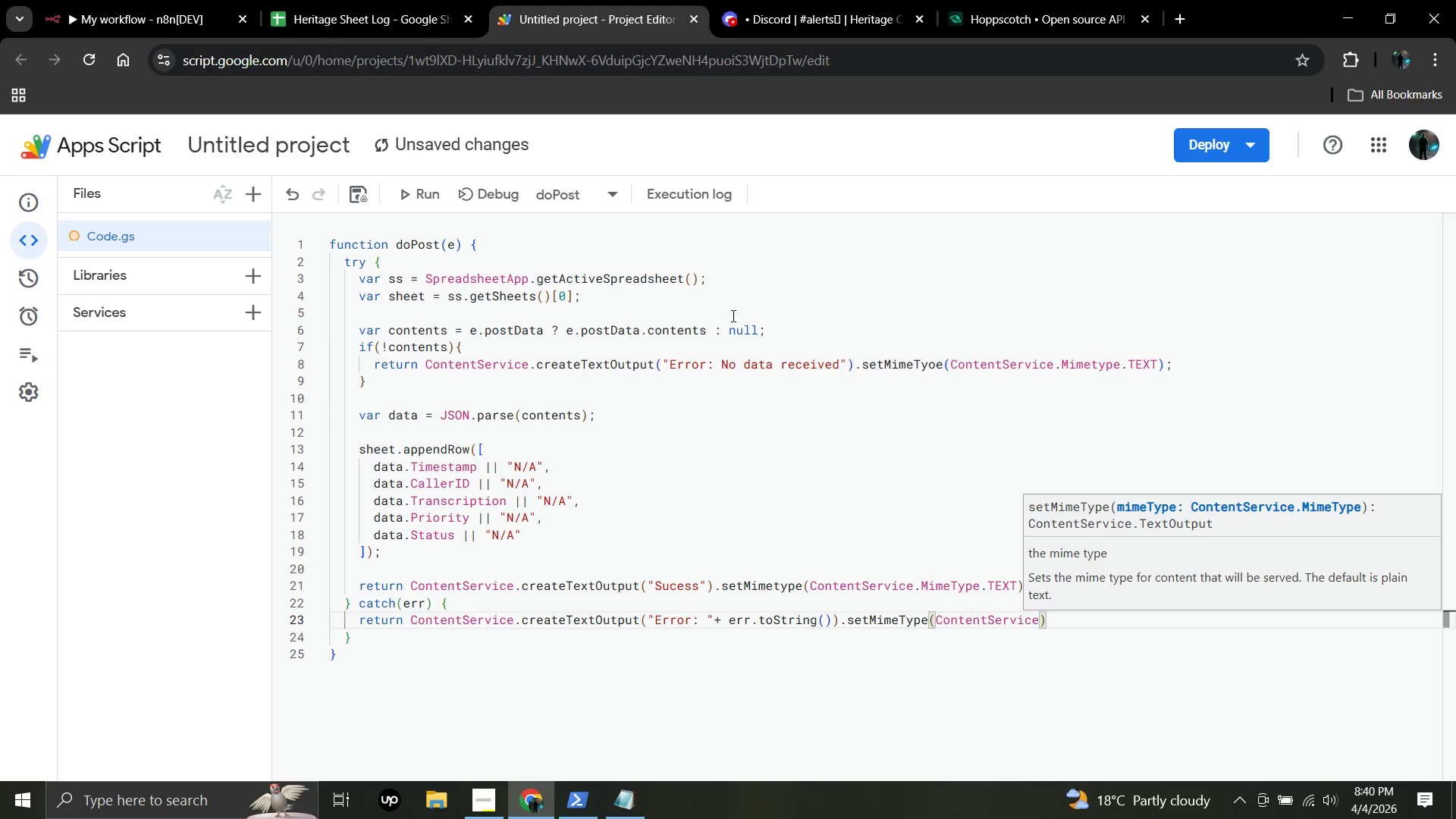 
type(.MimeType)
 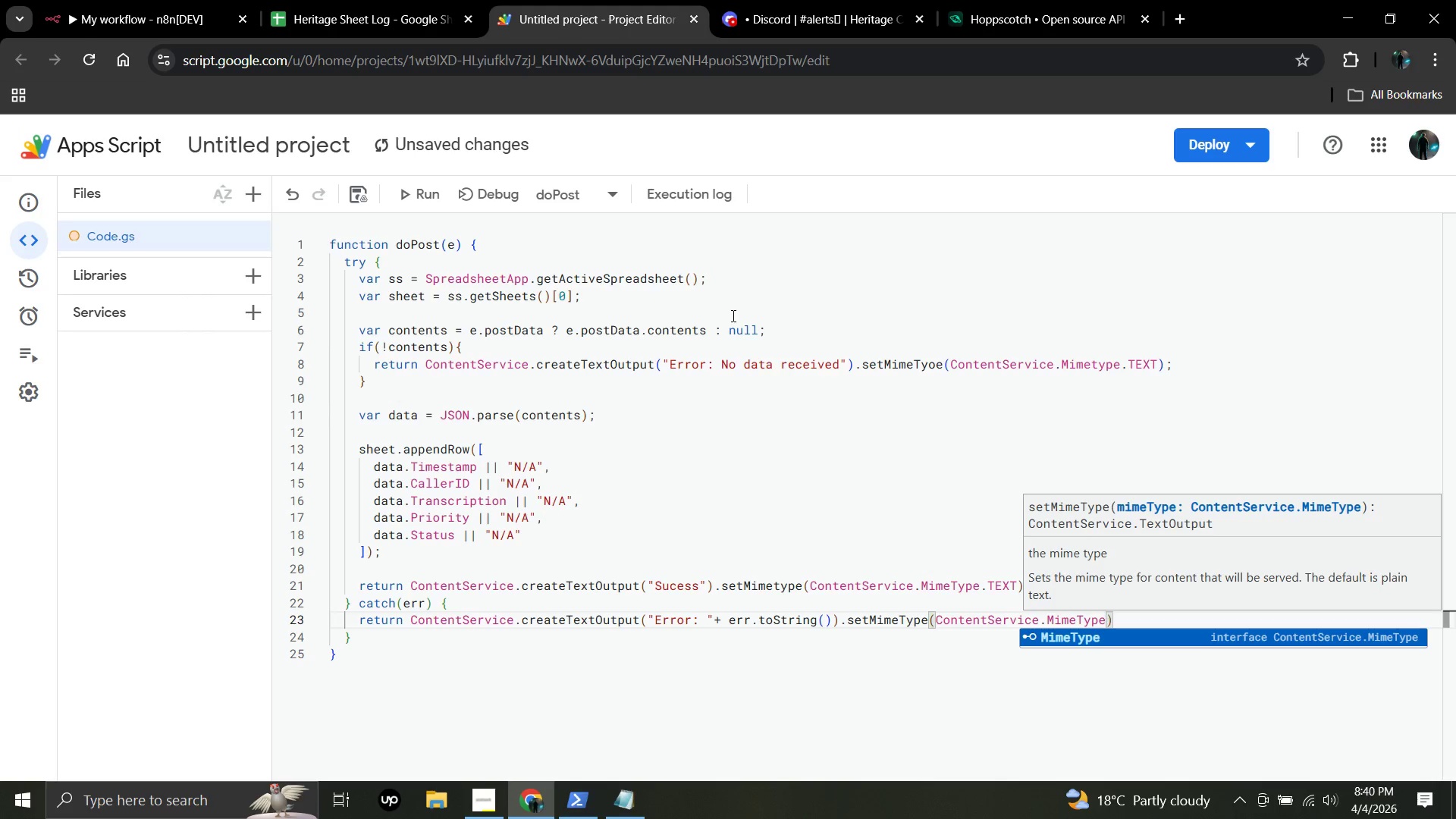 
wait(6.19)
 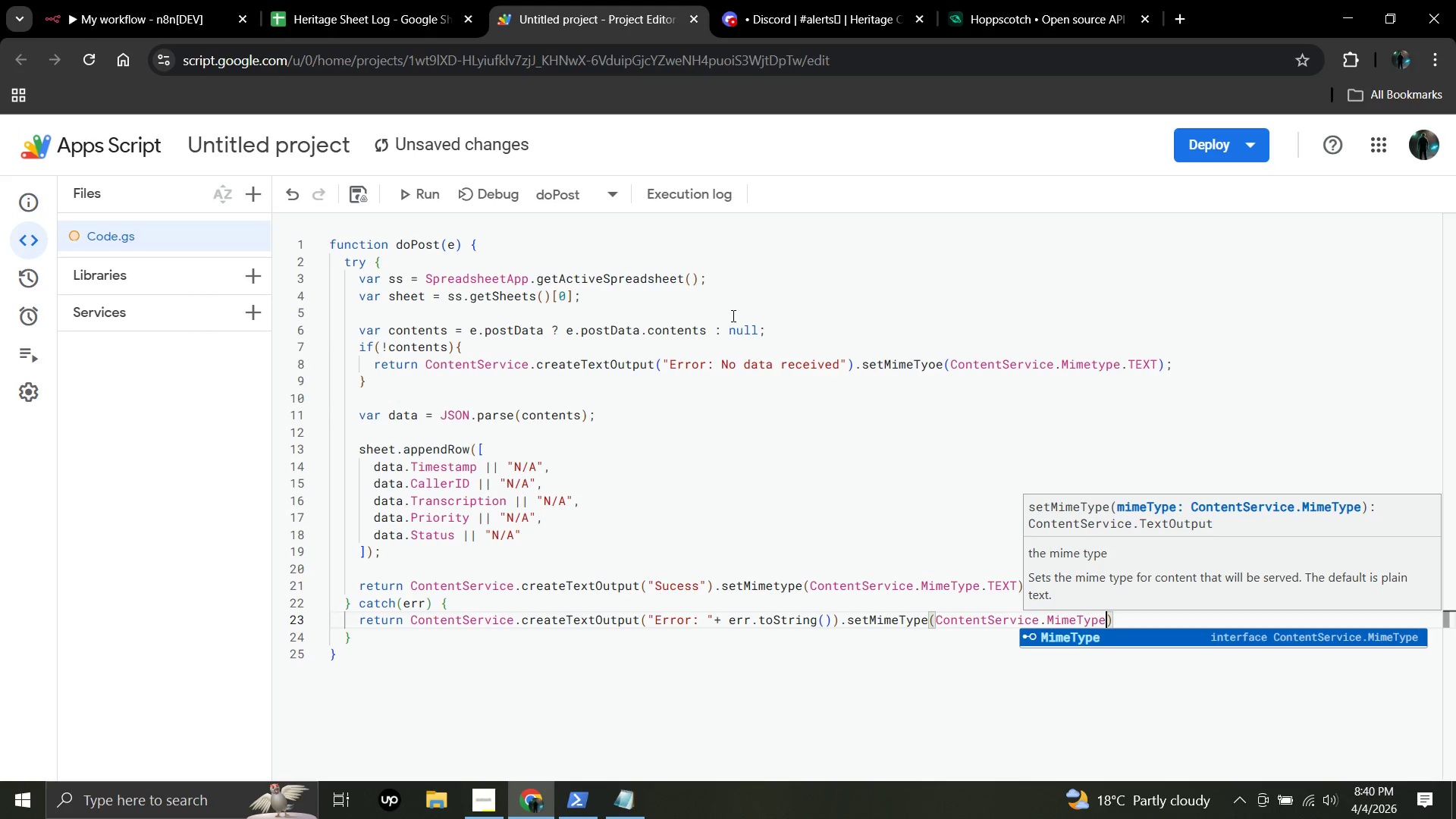 
type(.TEXT)
 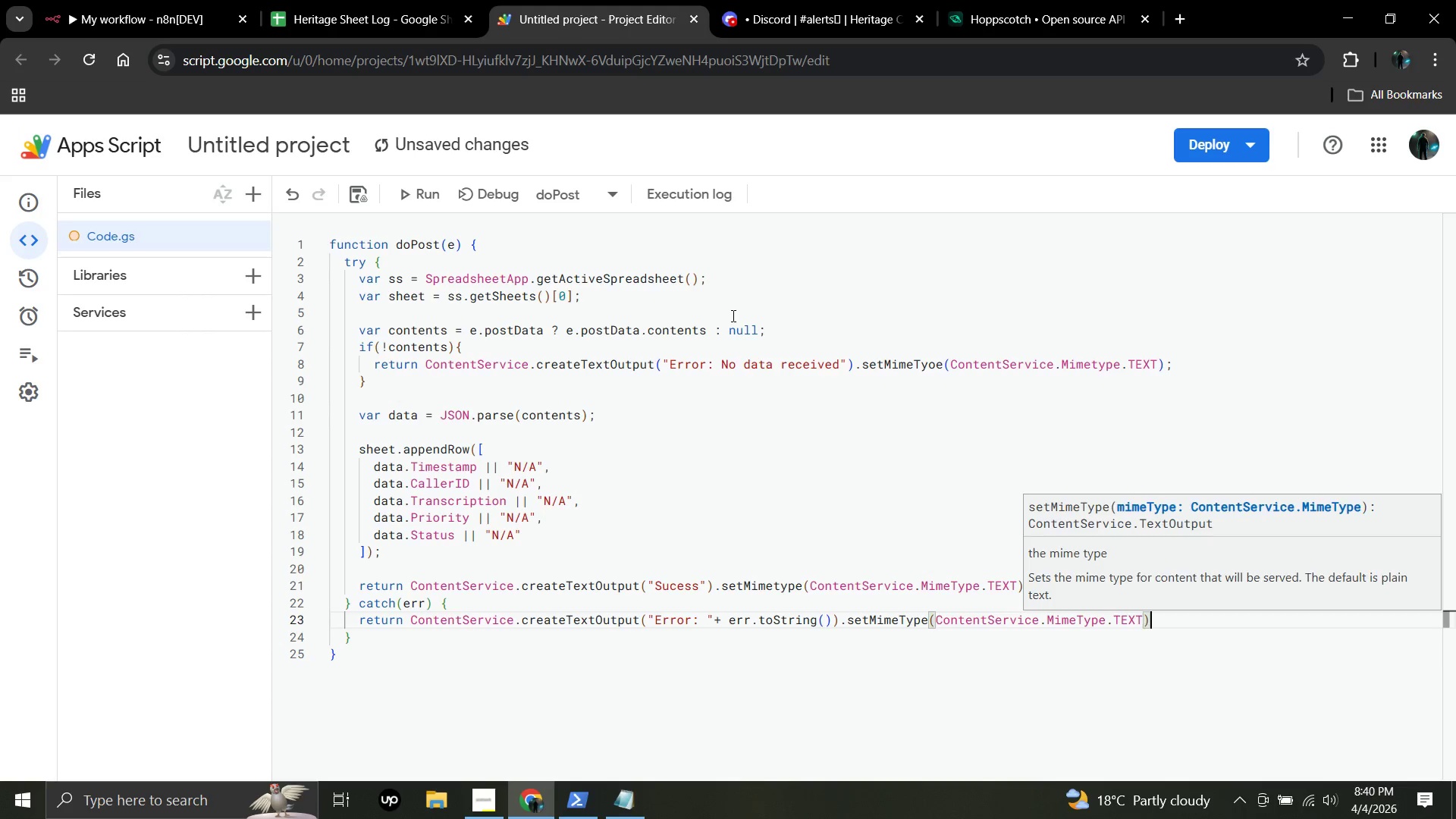 
 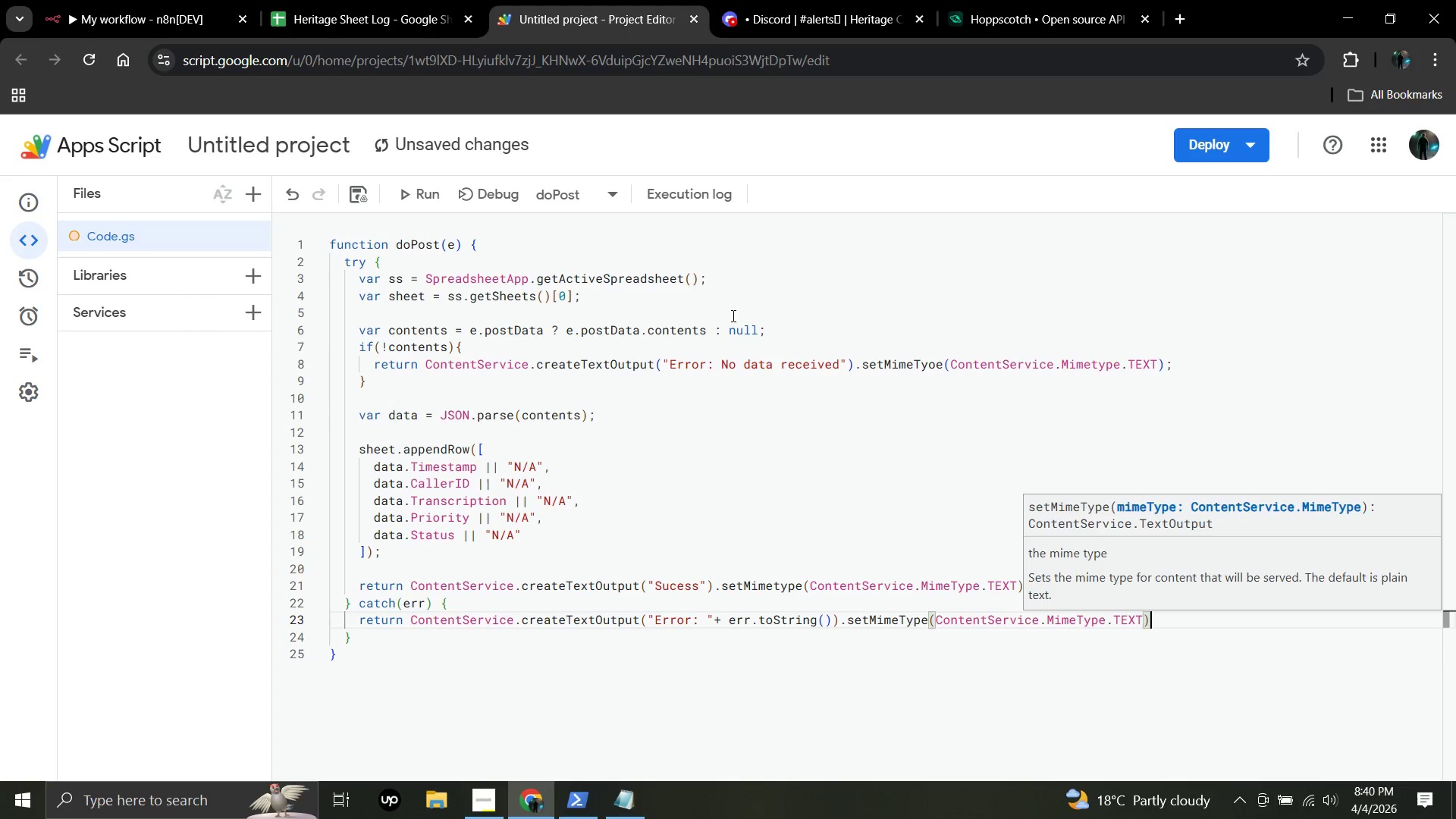 
key(ArrowRight)
 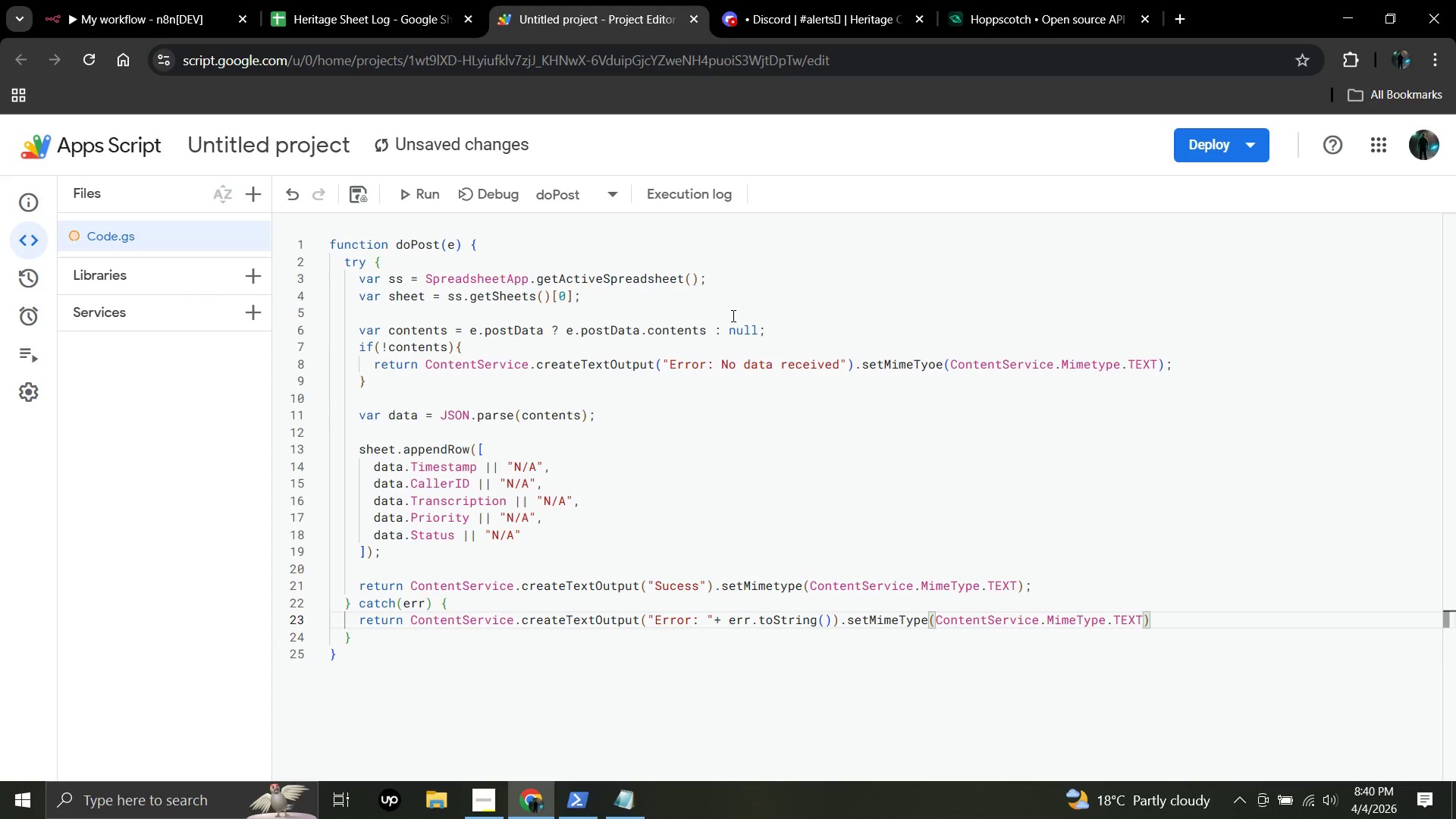 
key(Semicolon)
 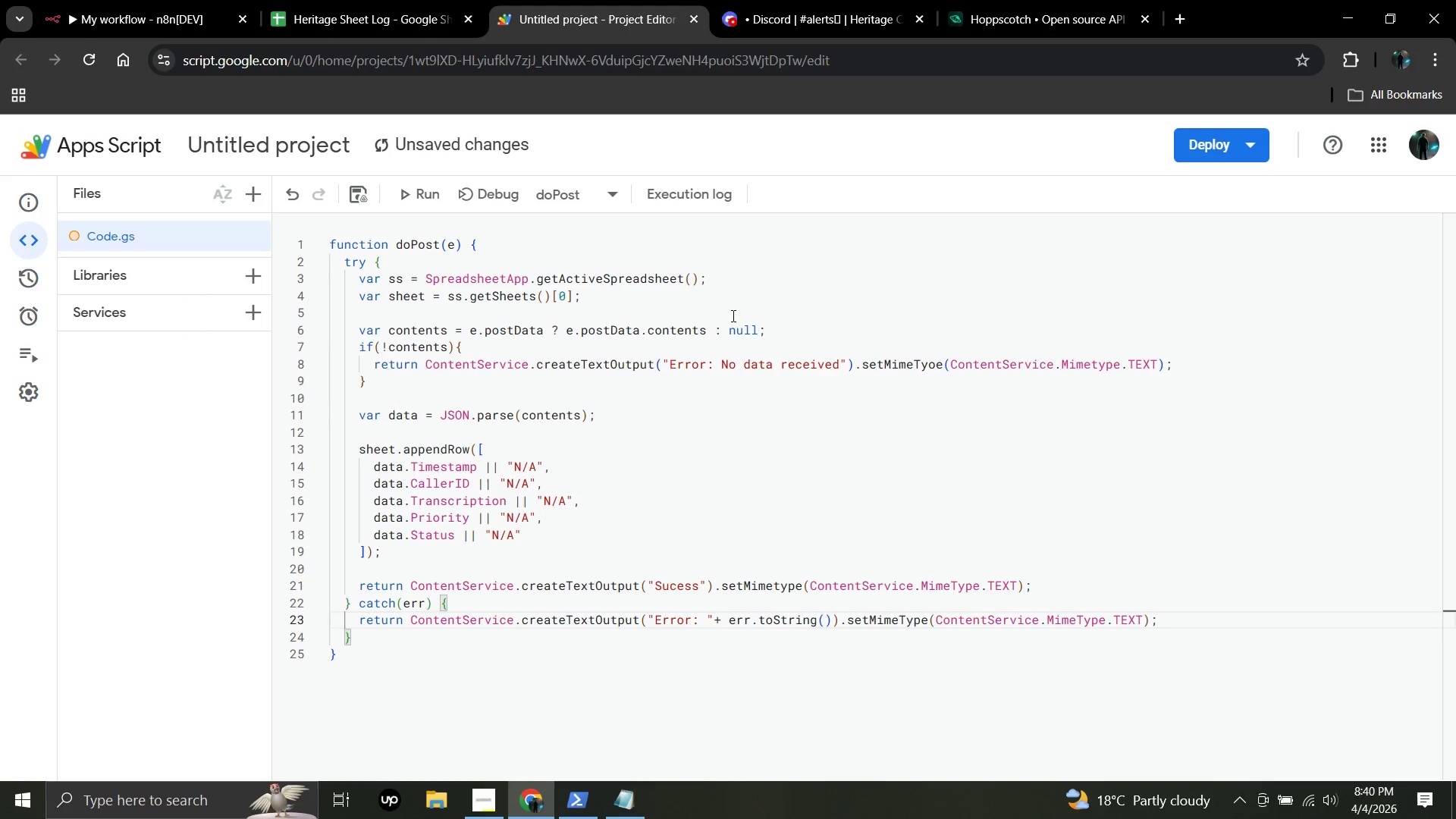 
key(ArrowDown)
 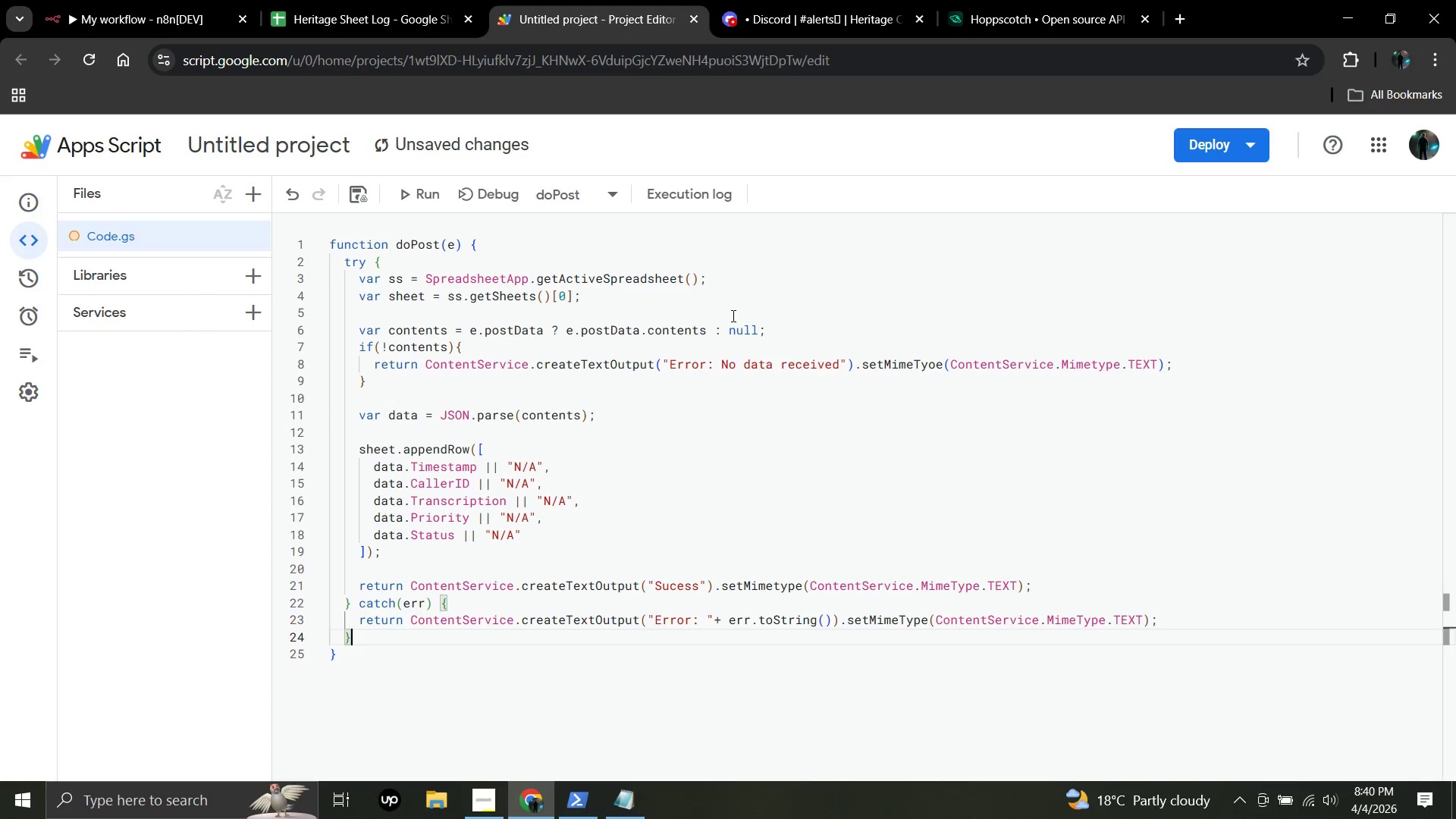 
key(ArrowDown)
 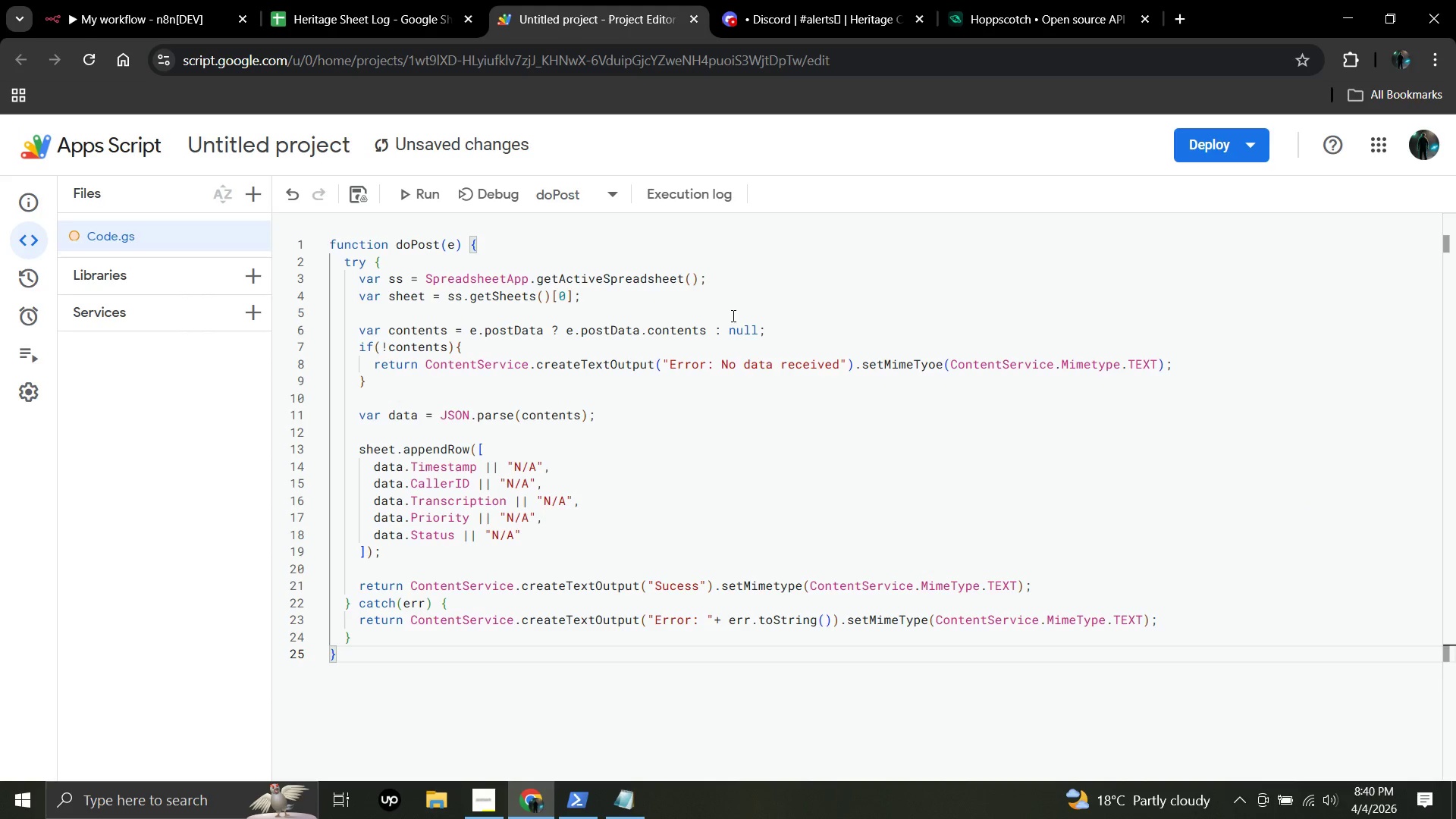 
key(Control+S)
 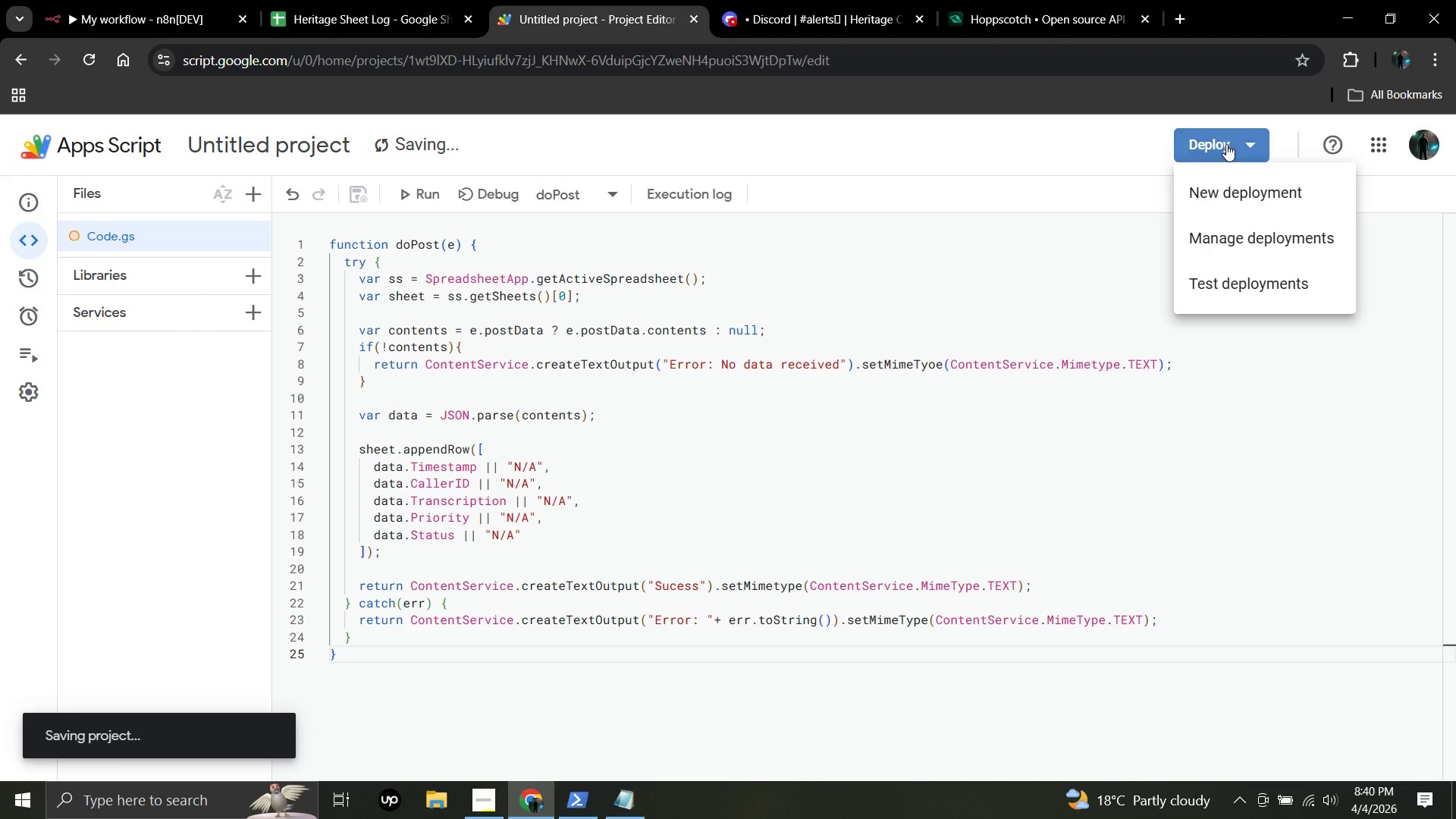 
left_click([1232, 195])
 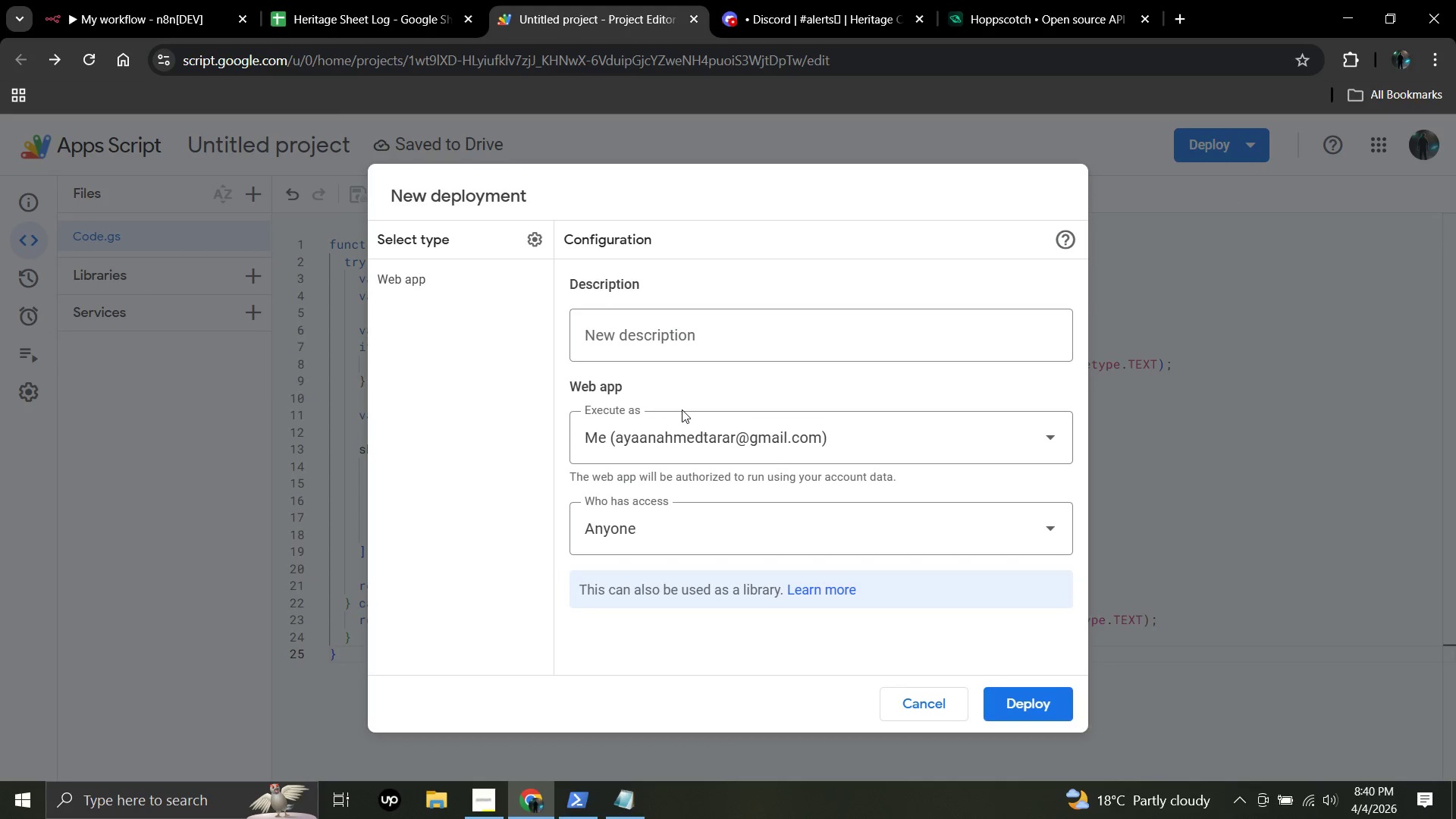 
left_click([655, 318])
 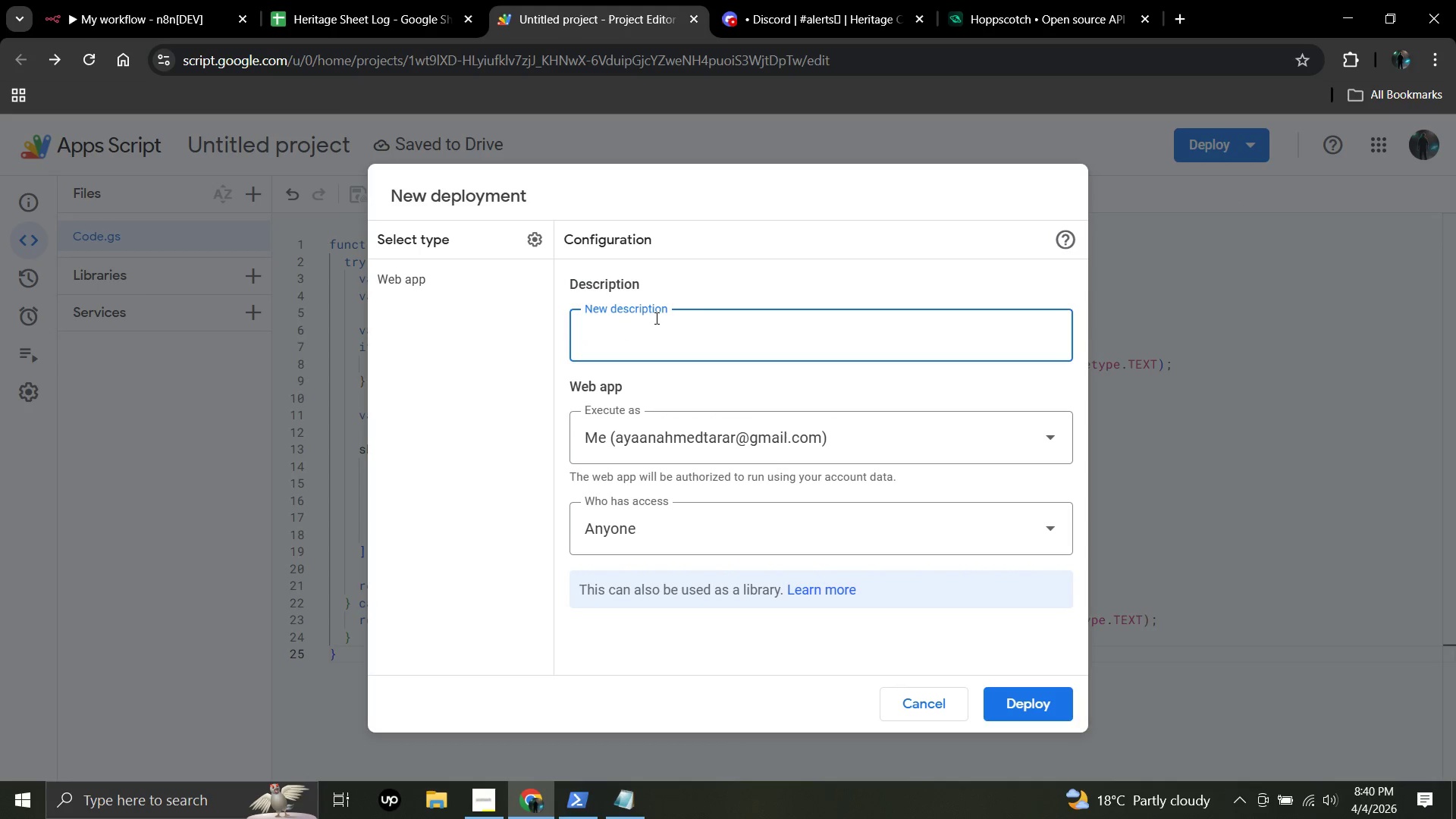 
type(n8n Bridge)
 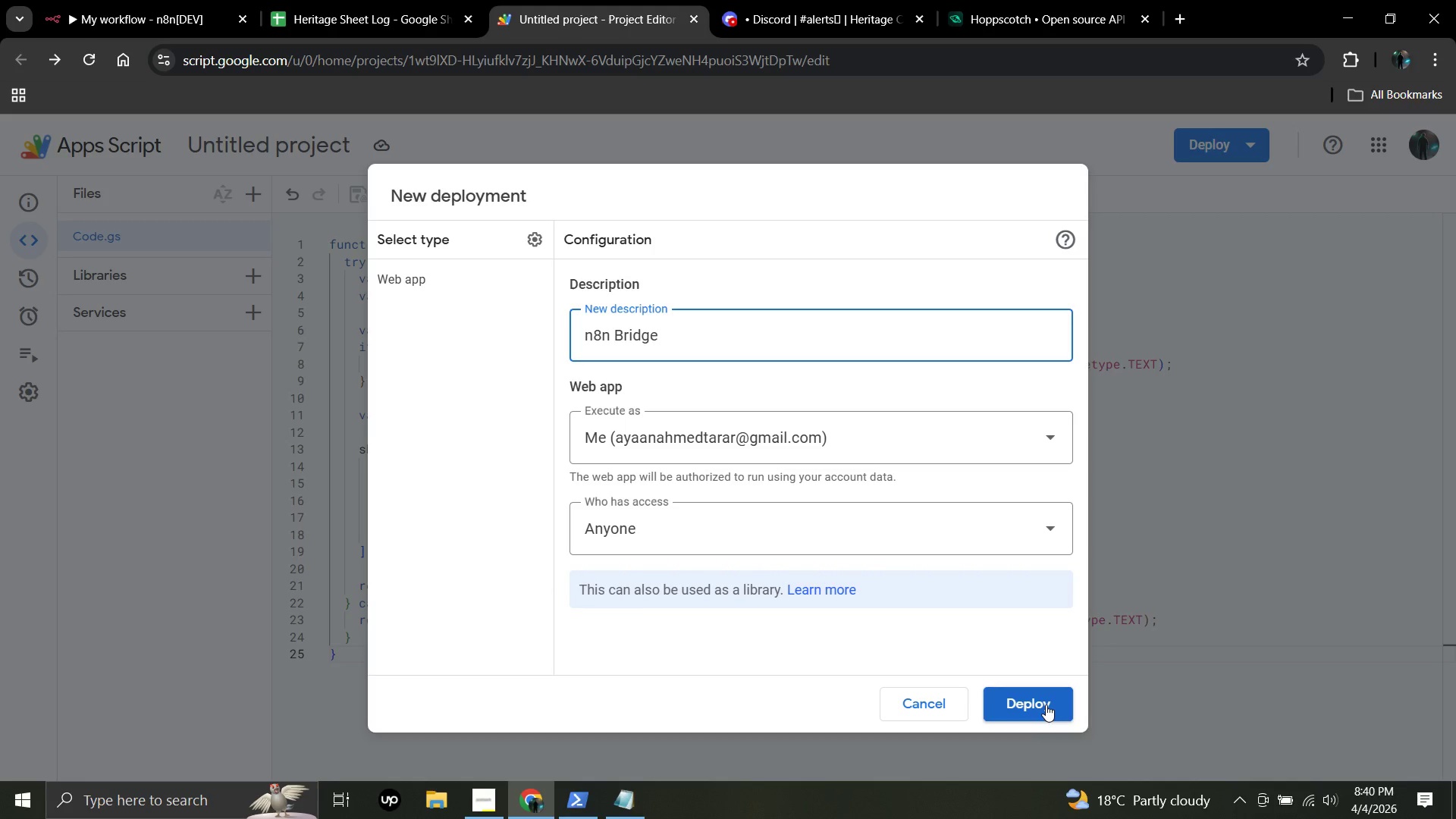 
wait(5.12)
 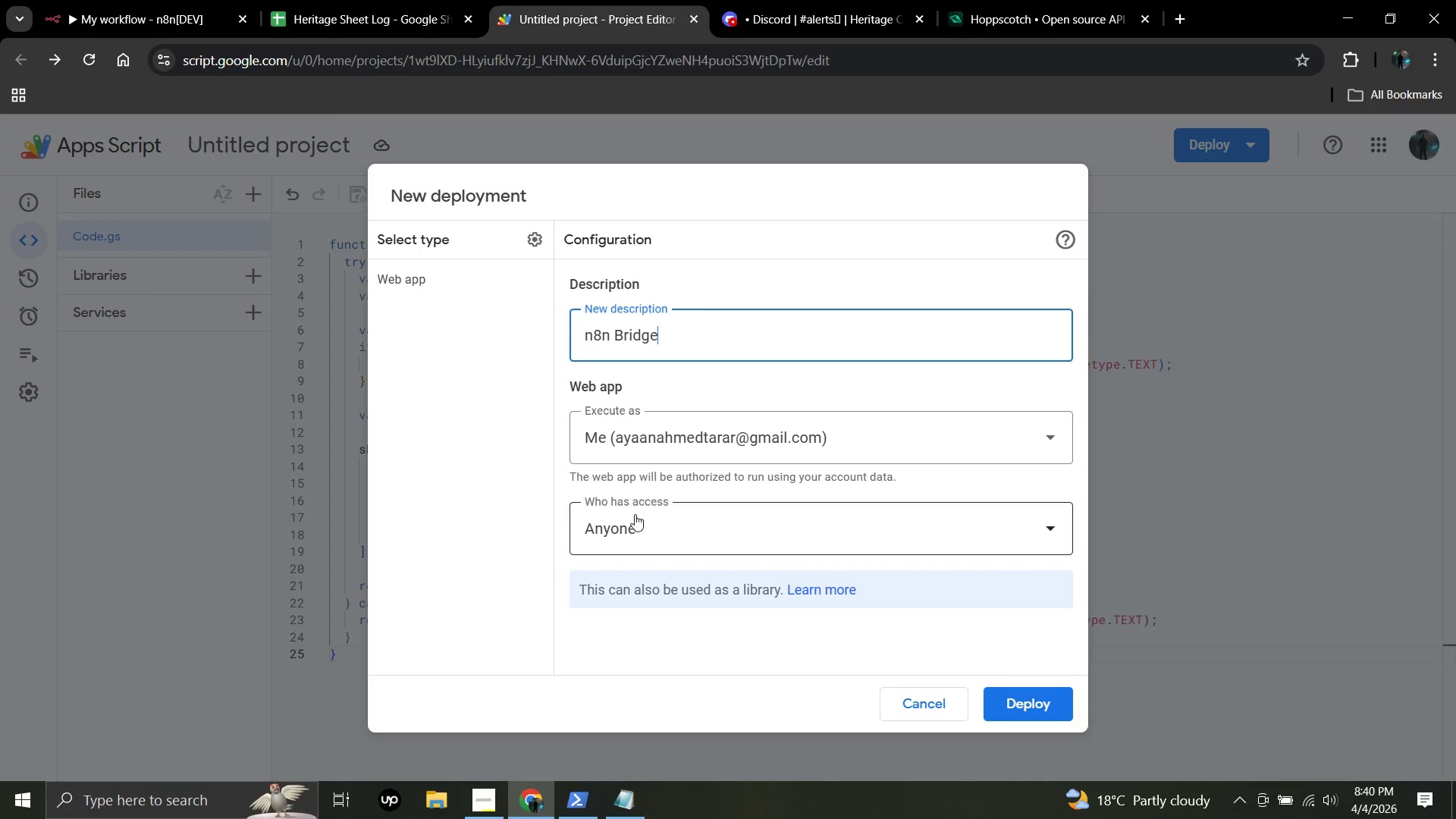 
left_click([1046, 704])
 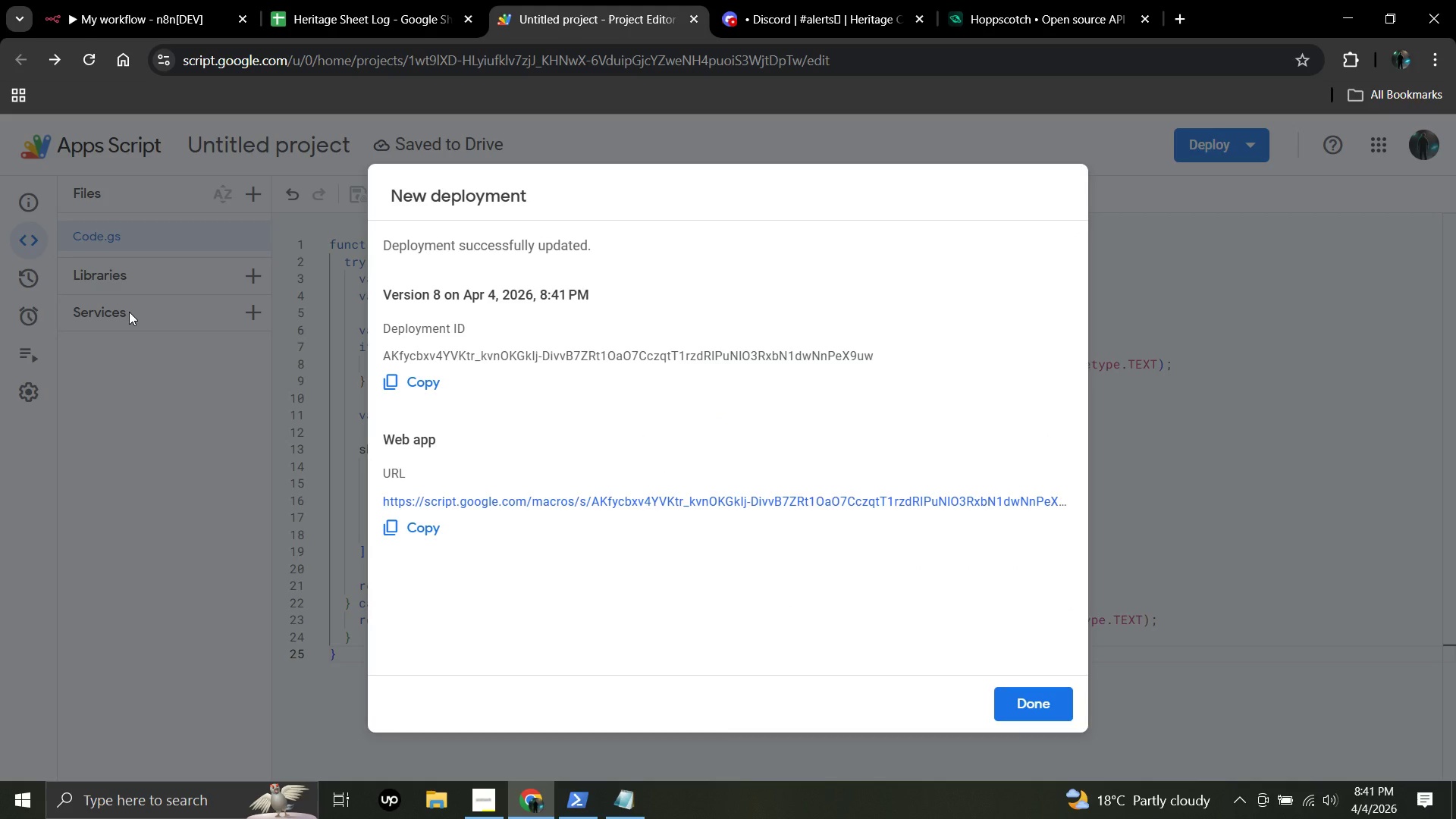 
wait(8.25)
 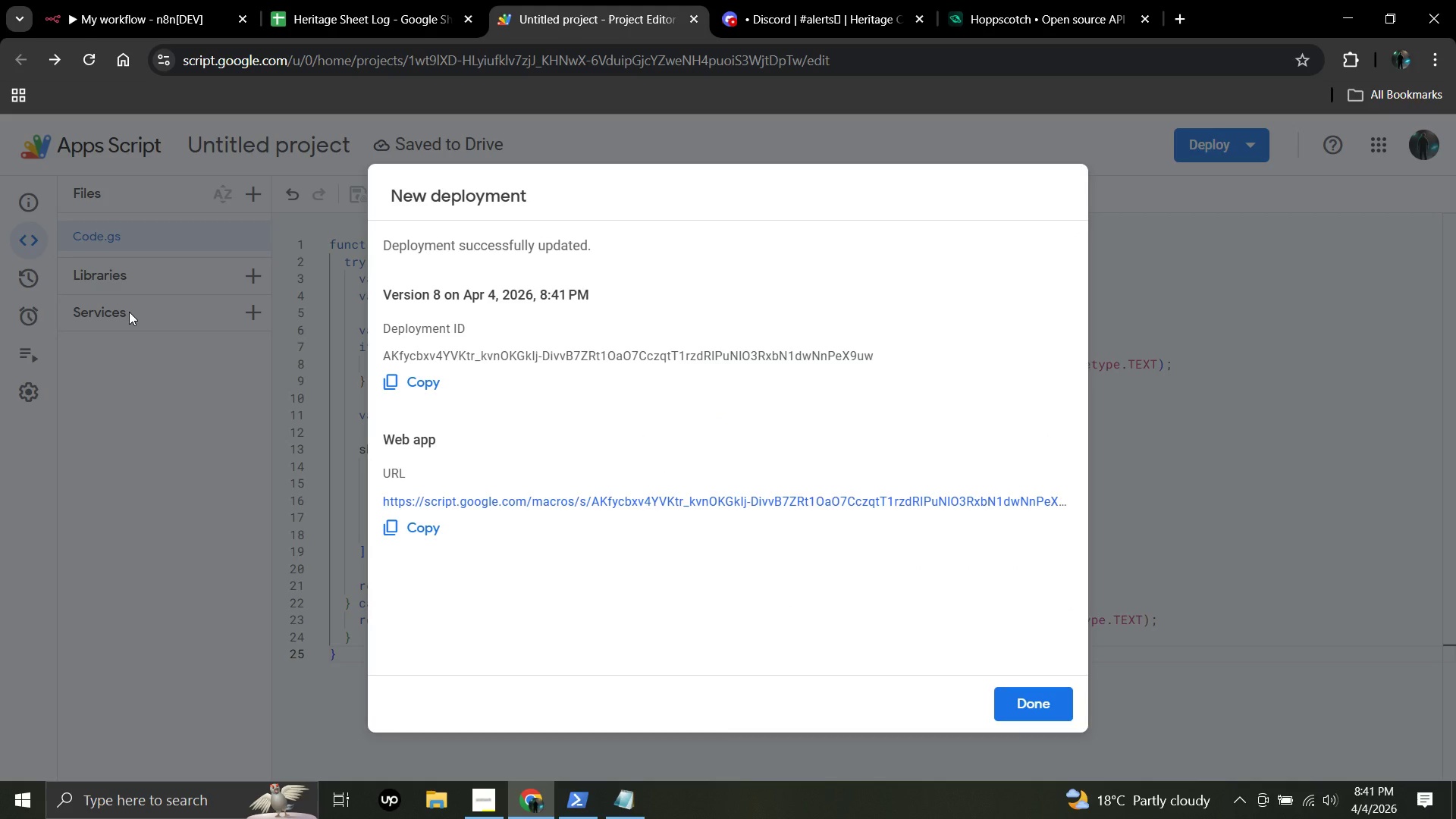 
left_click([152, 0])
 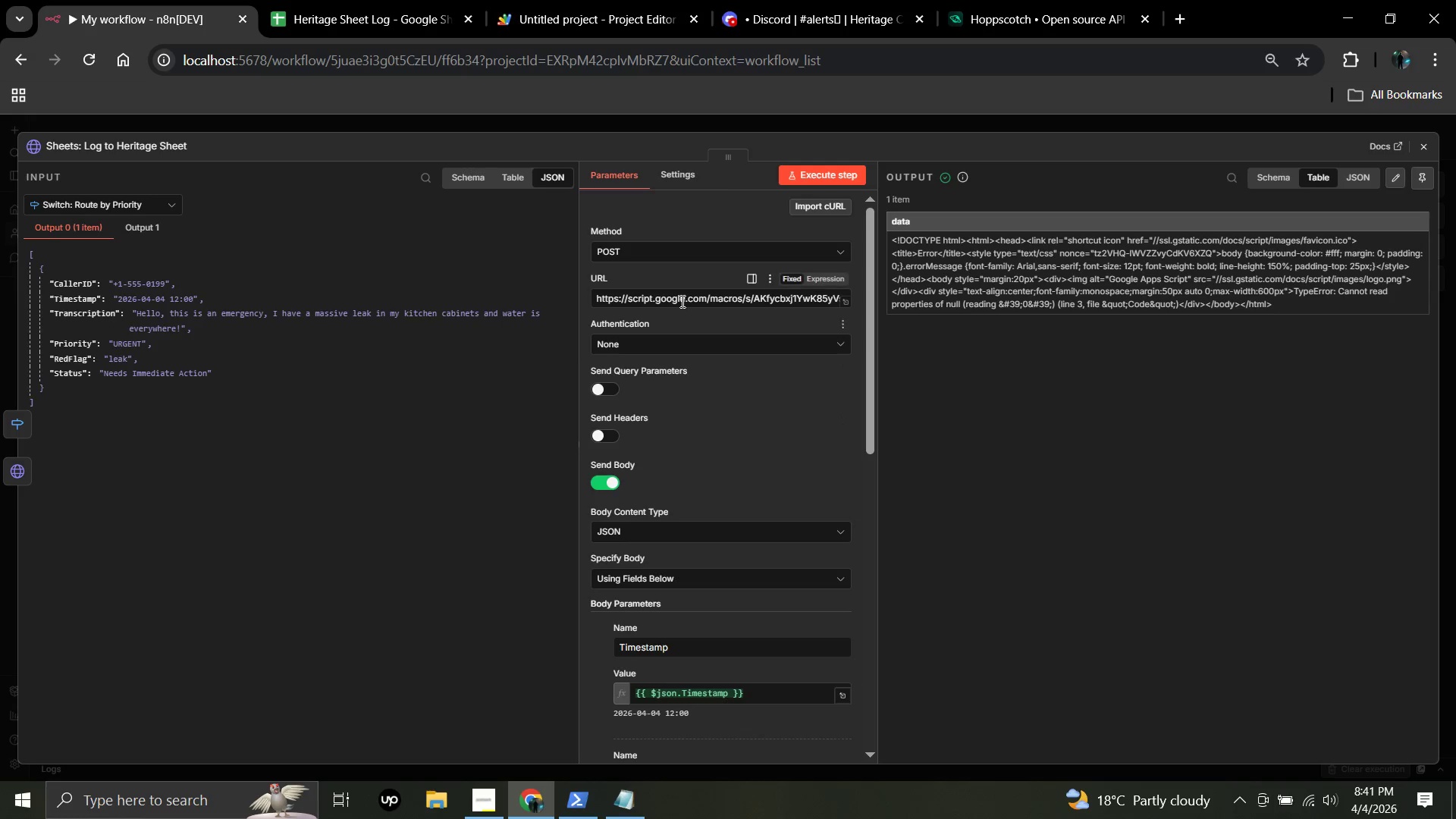 
left_click([681, 301])
 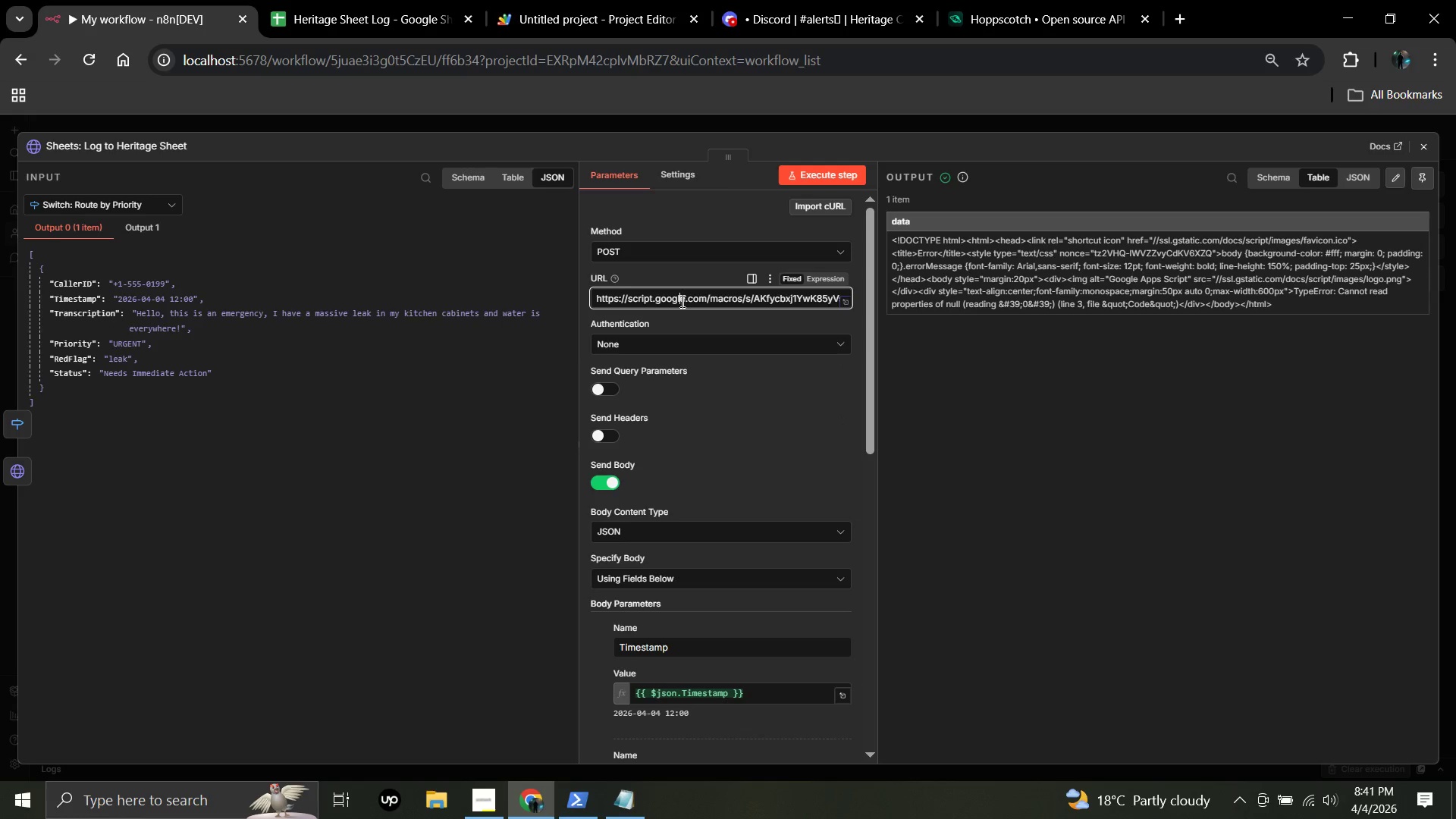 
key(Control+ControlLeft)
 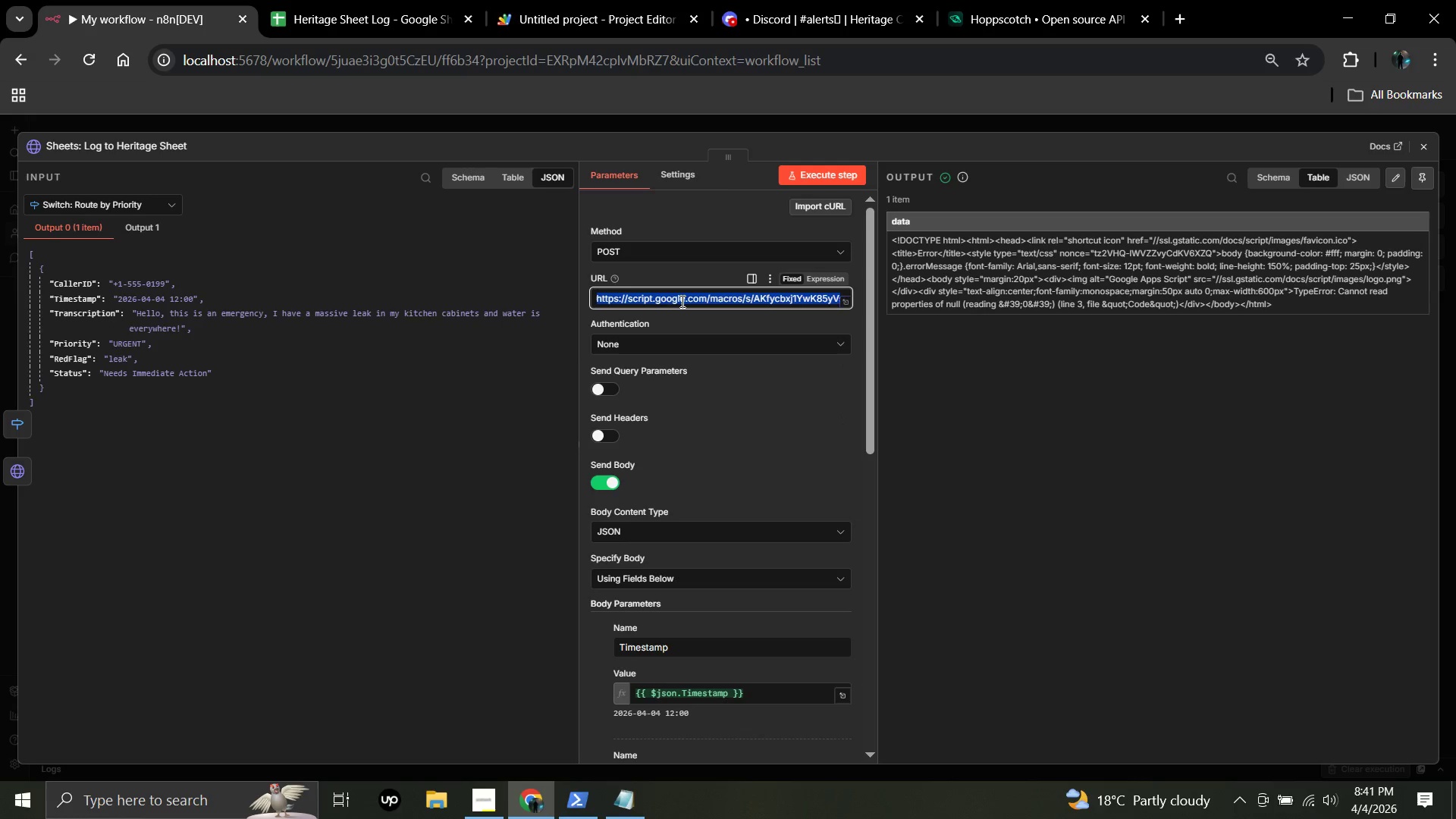 
key(Control+A)
 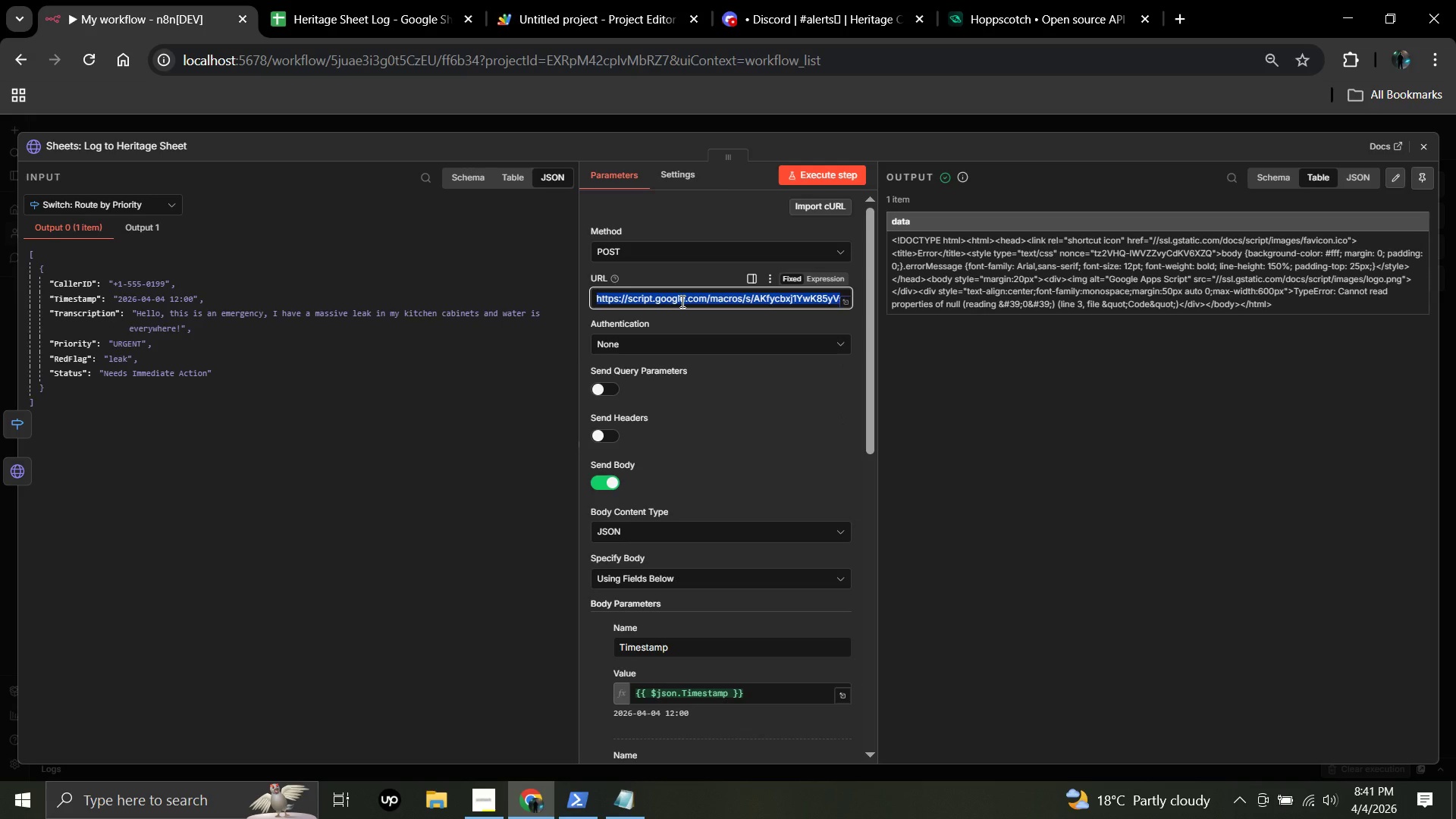 
key(Control+V)
 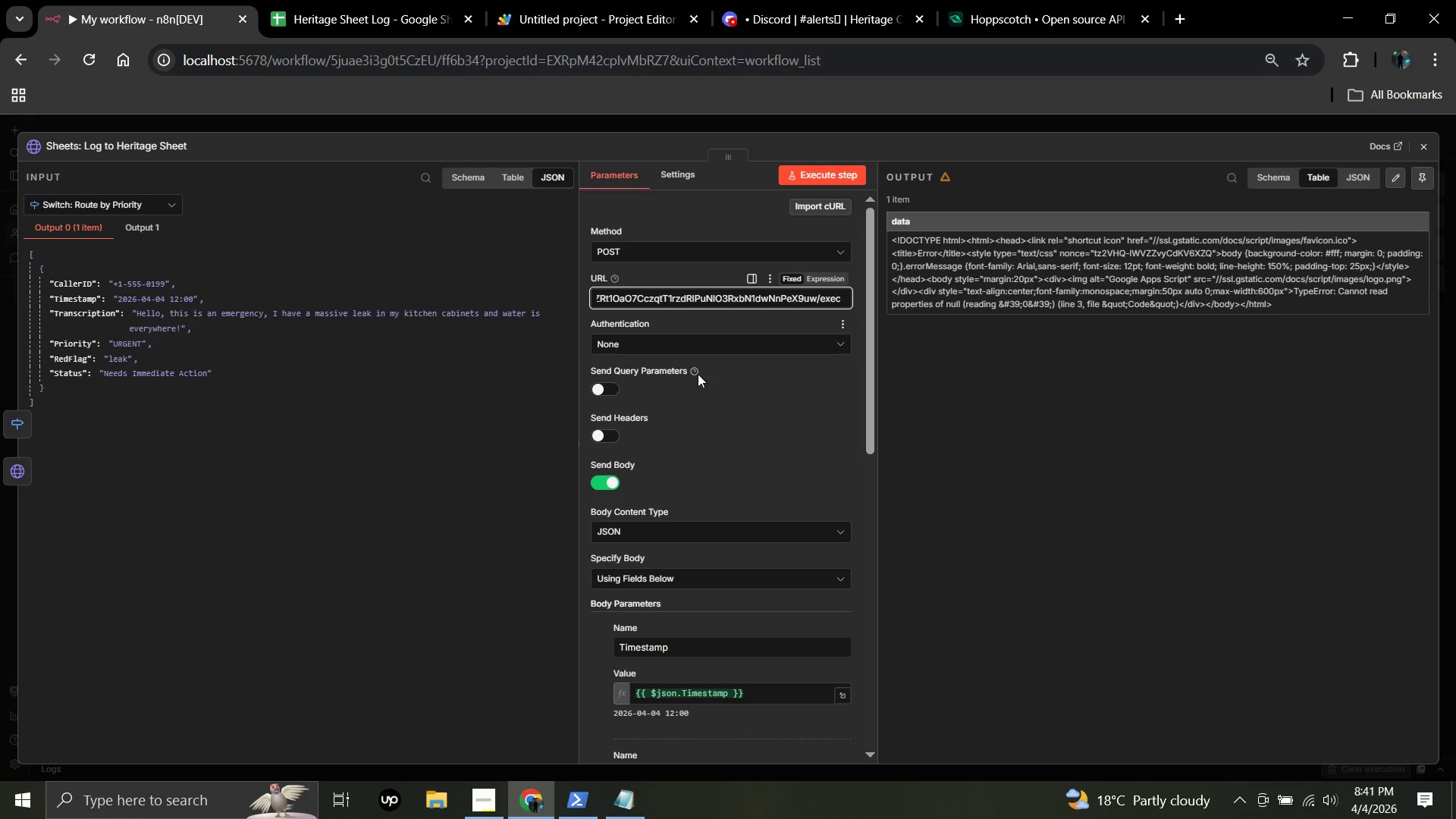 
left_click([709, 388])
 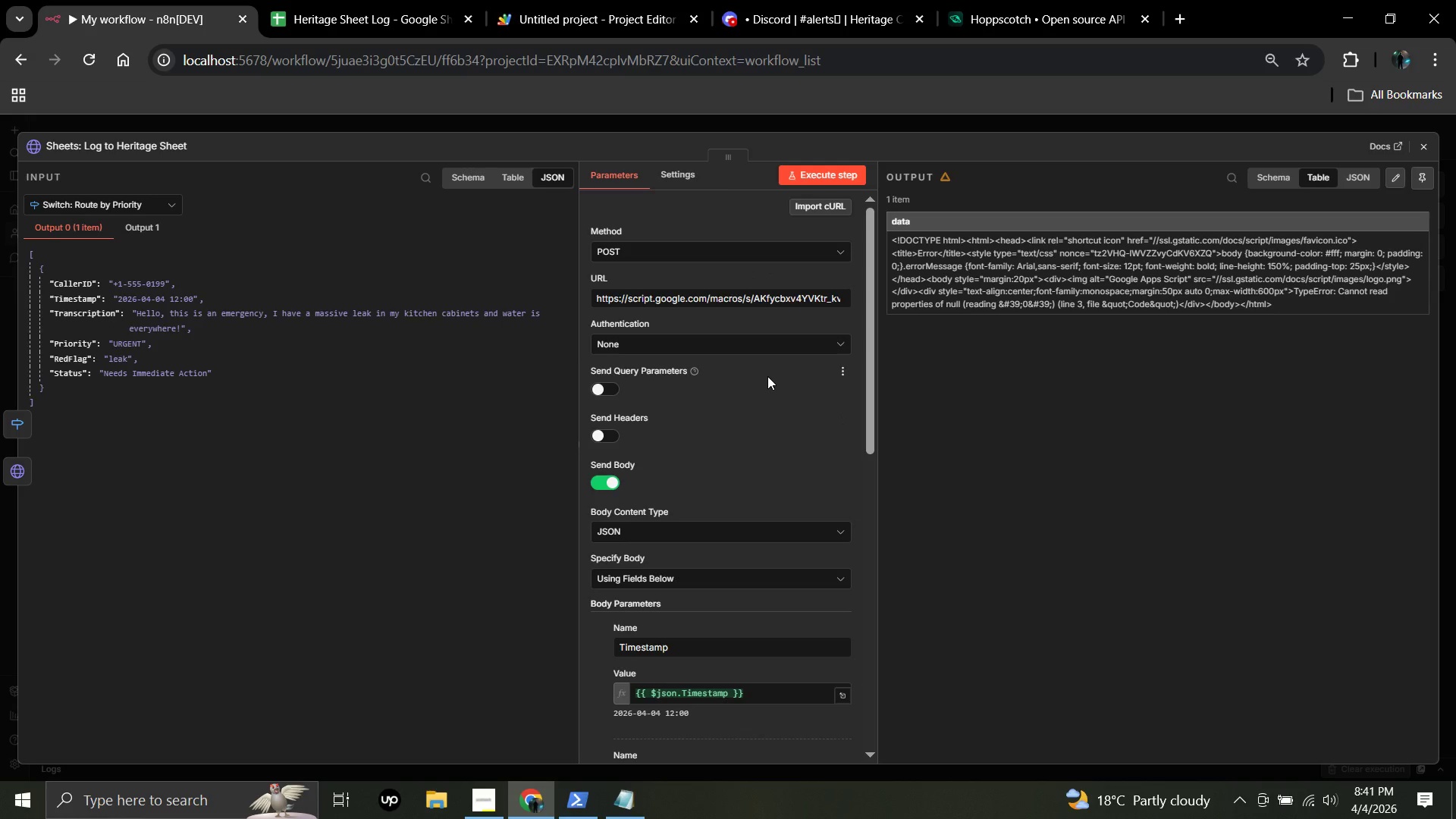 
key(Control+S)
 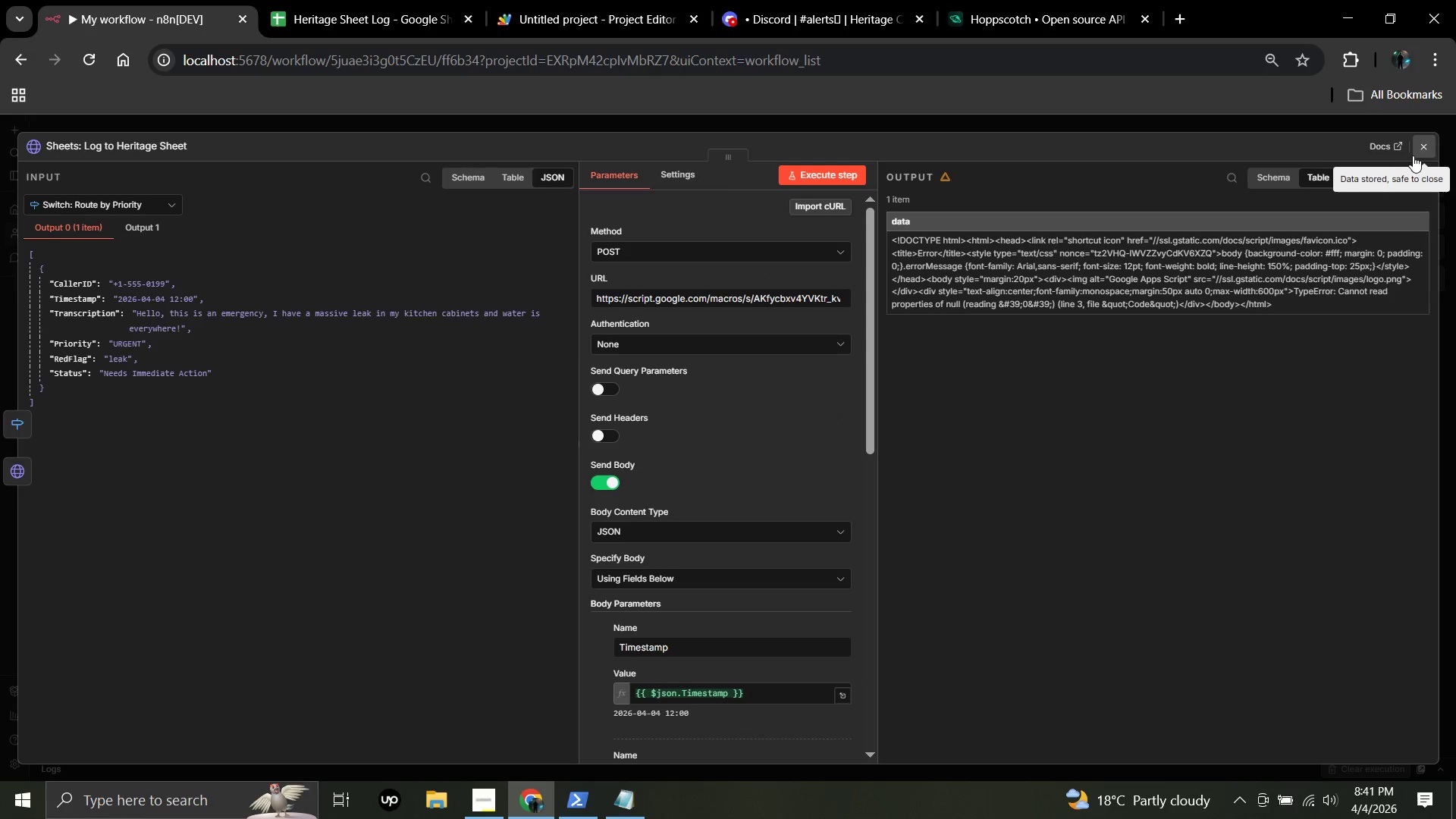 
left_click([1420, 147])
 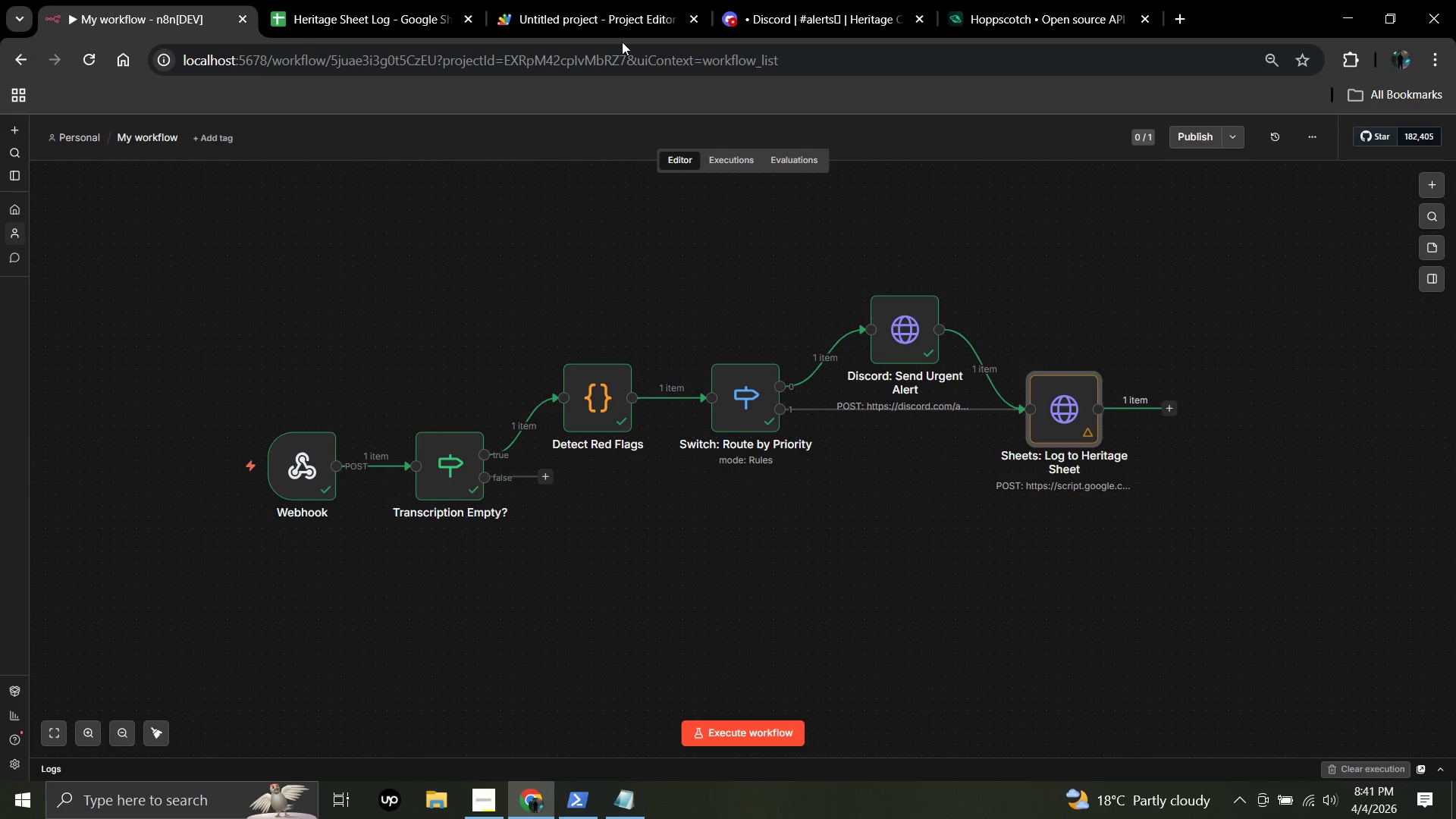 
wait(20.19)
 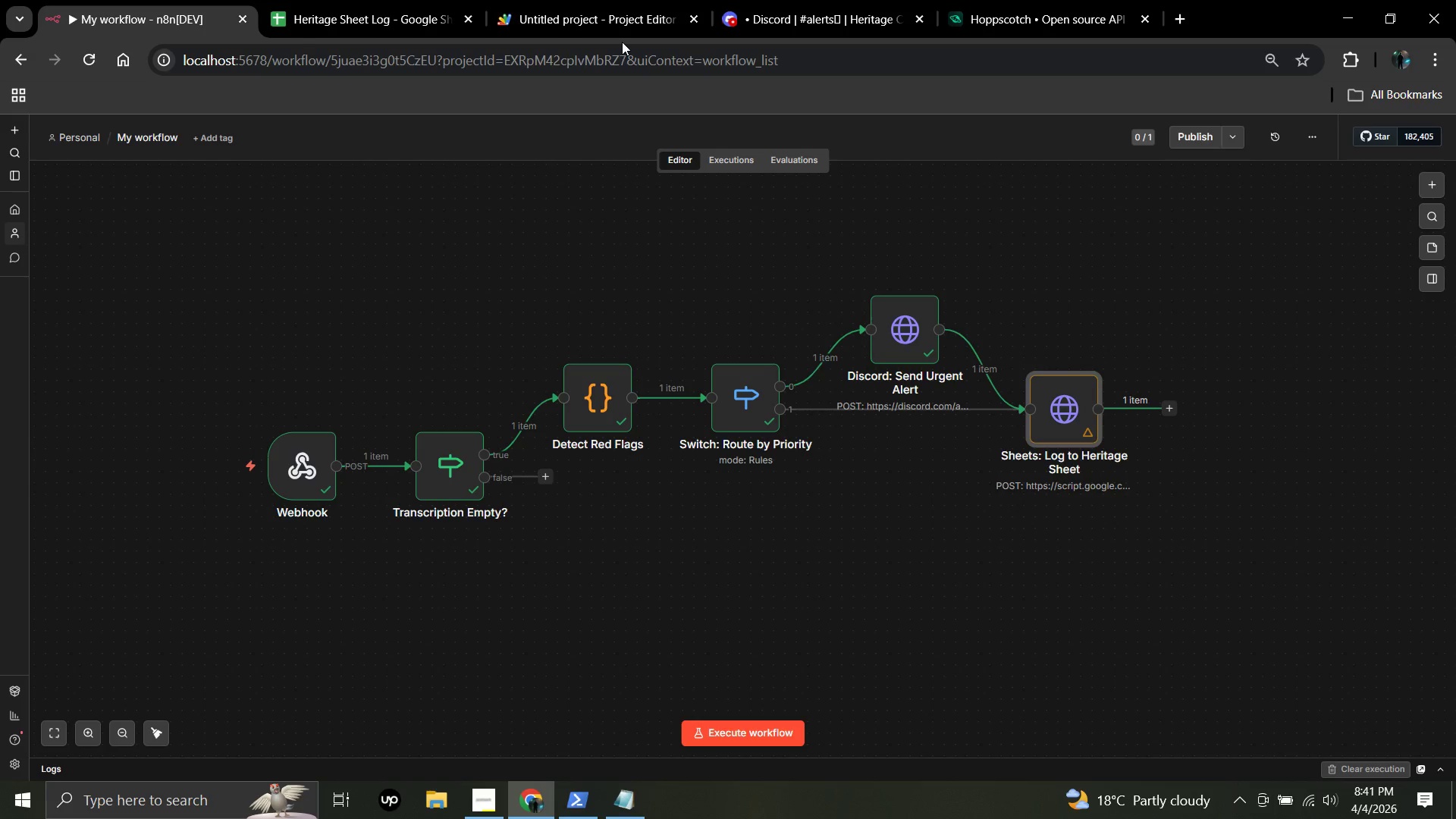 
double_click([1060, 410])
 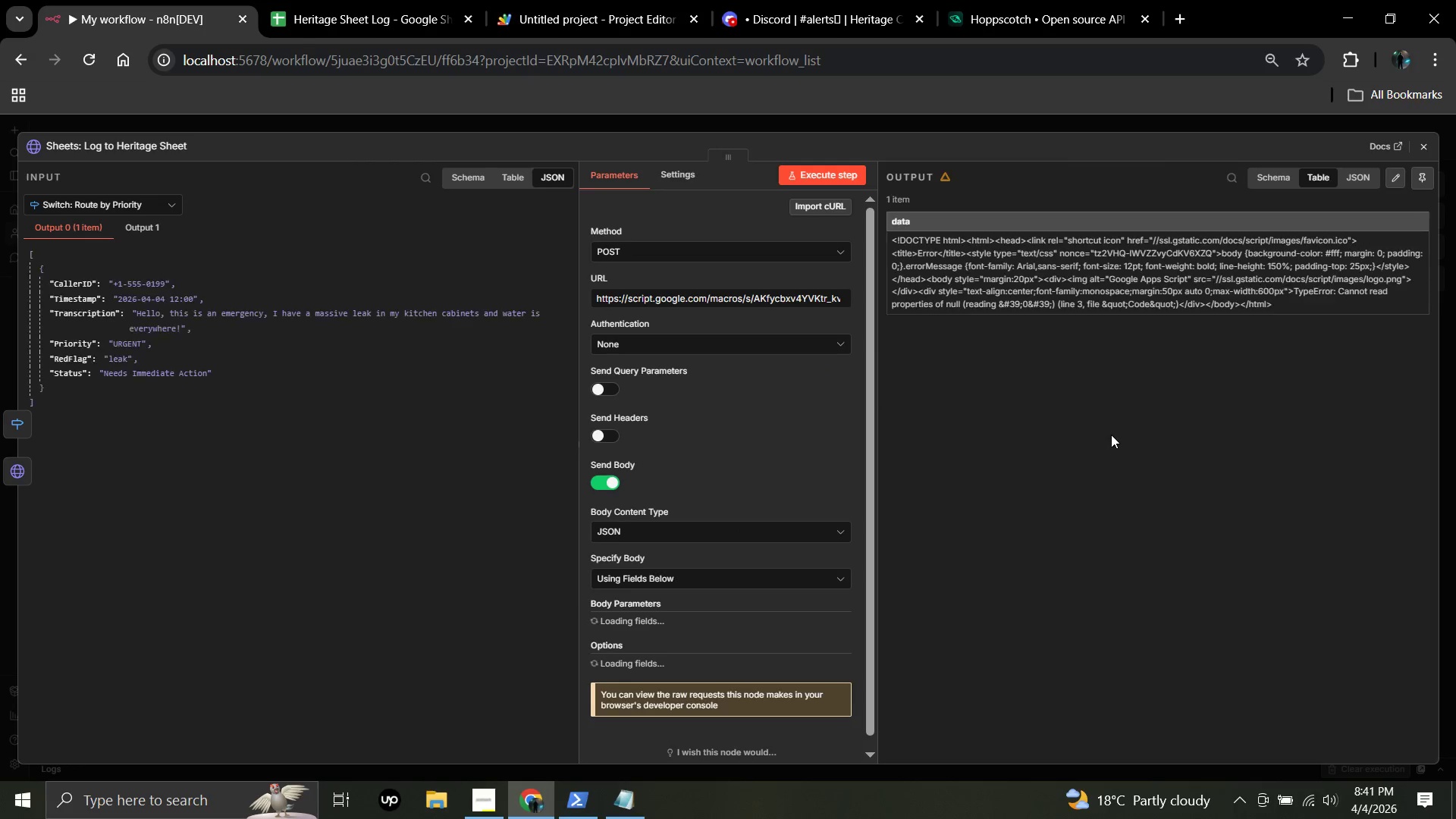 
scroll: coordinate [690, 567], scroll_direction: down, amount: 3.0
 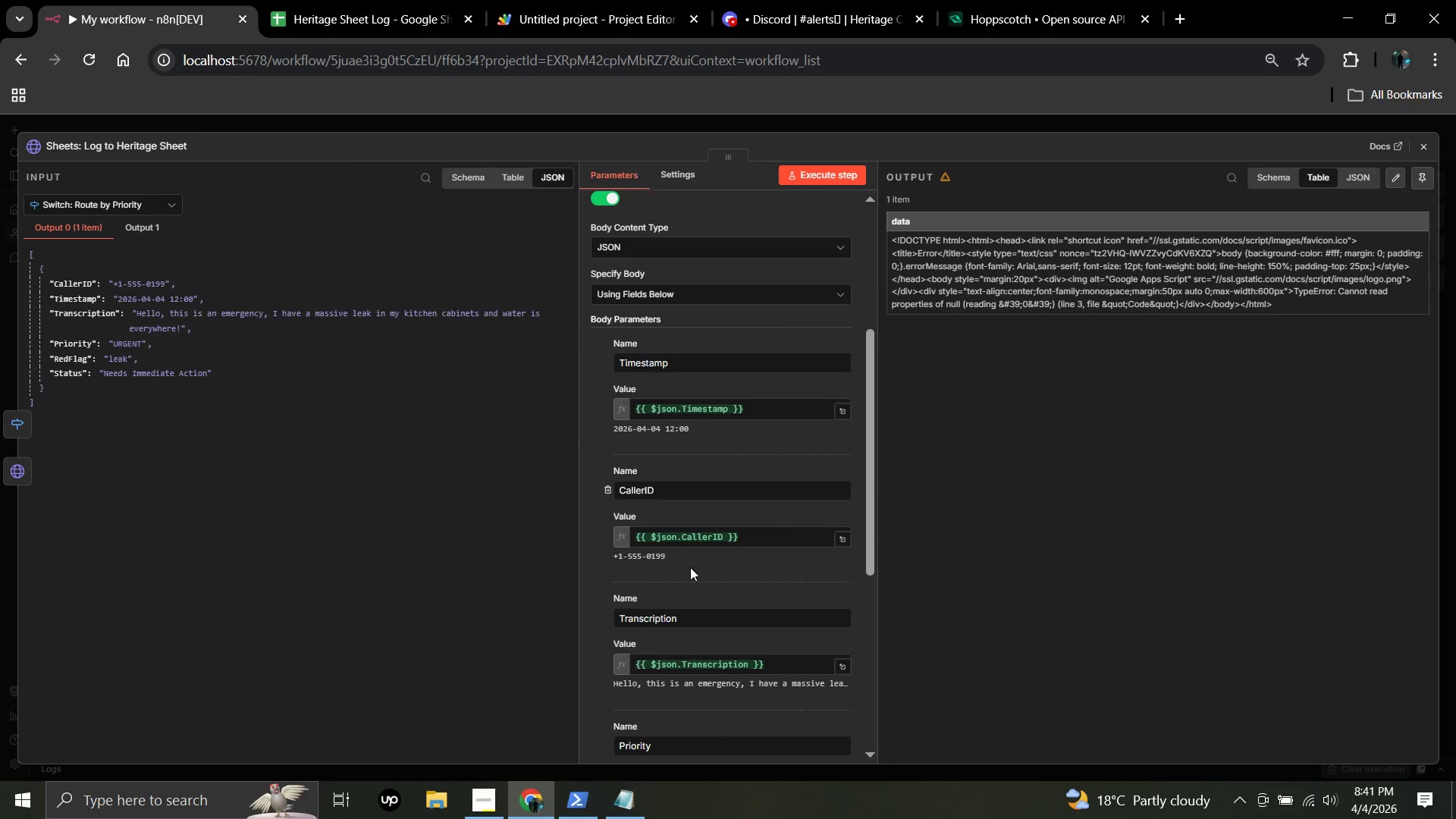 
scroll: coordinate [690, 567], scroll_direction: up, amount: 2.0
 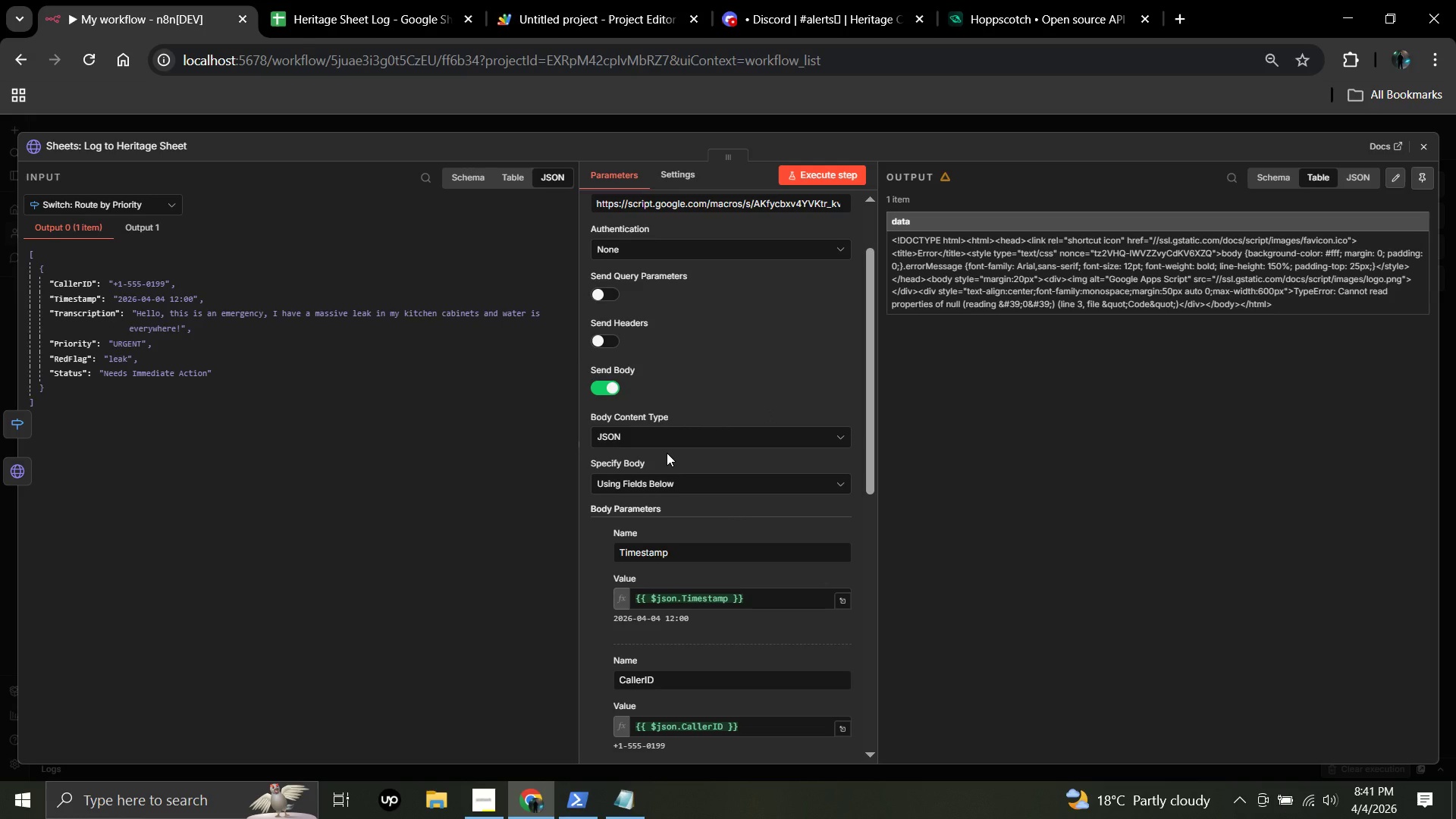 
wait(13.88)
 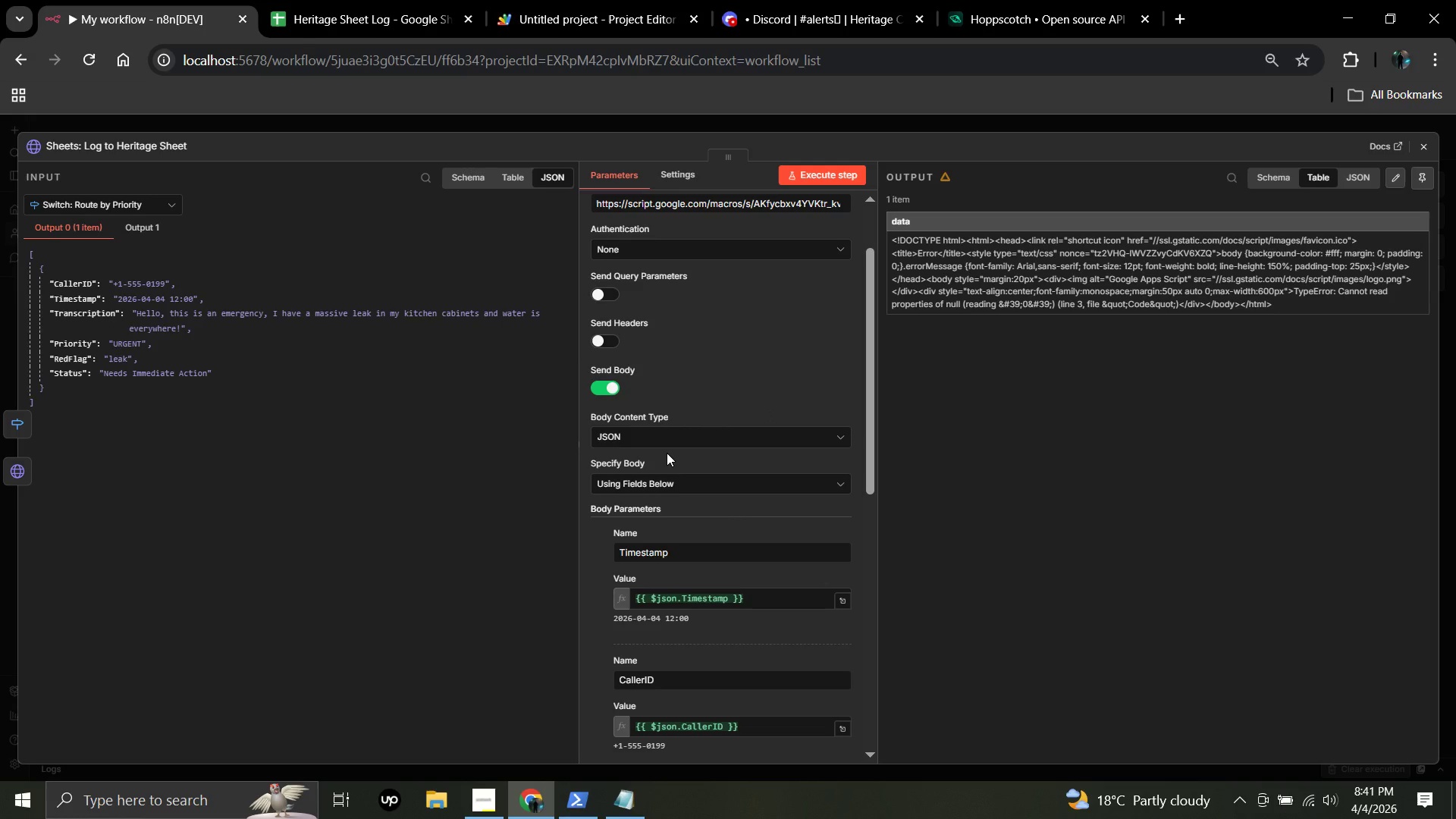 
left_click([1417, 151])
 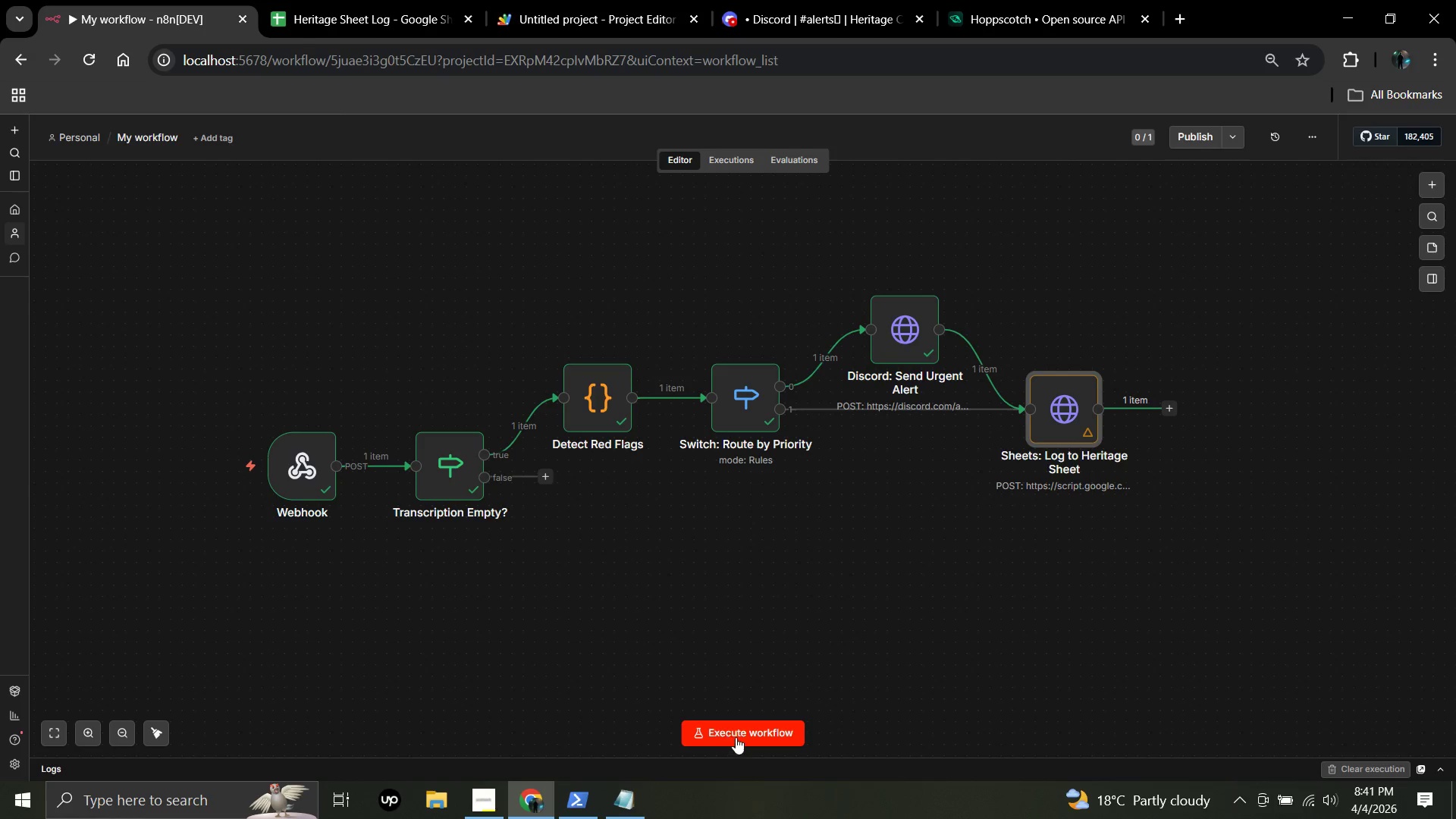 
left_click([736, 728])
 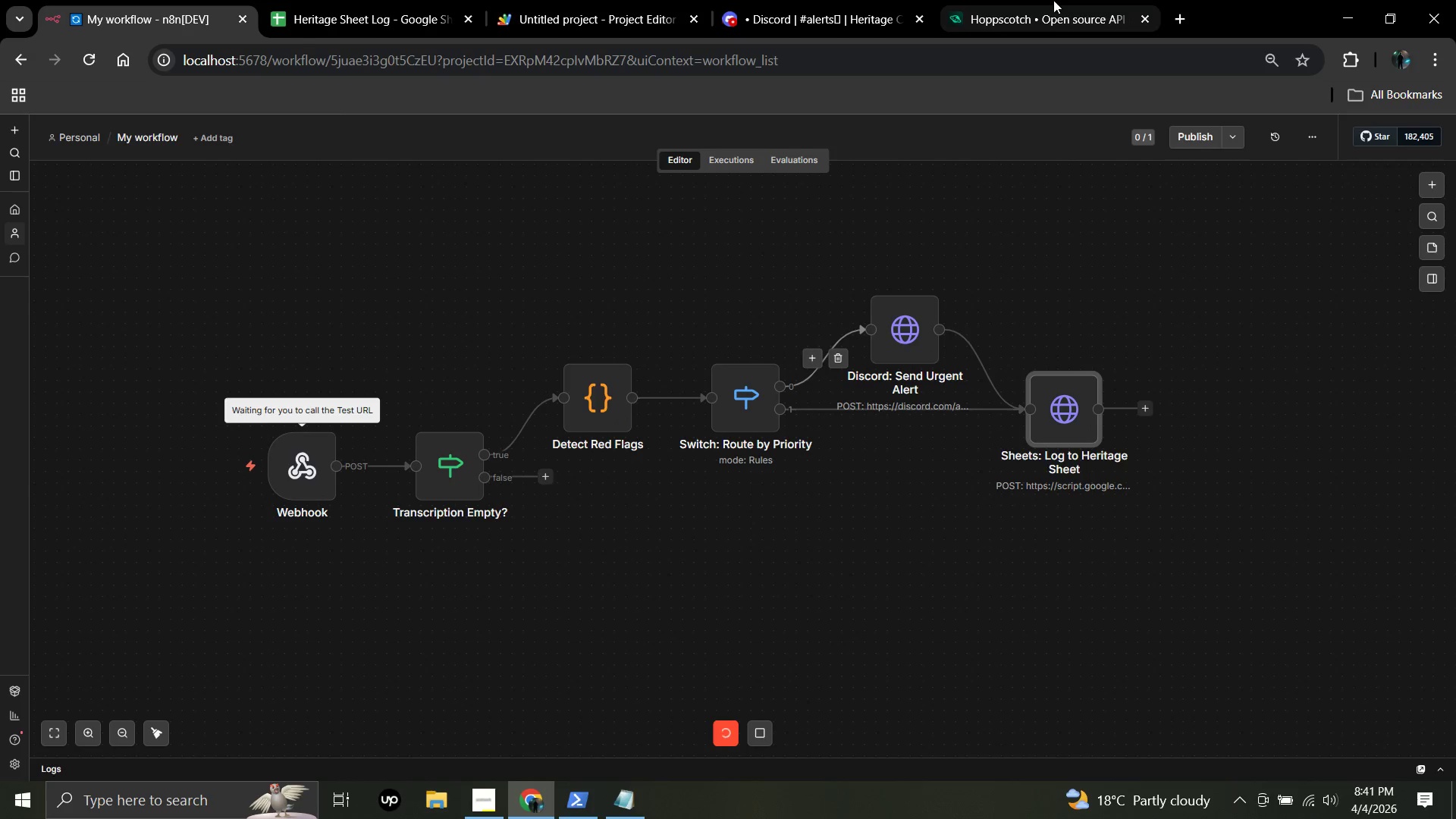 
left_click([1053, 0])
 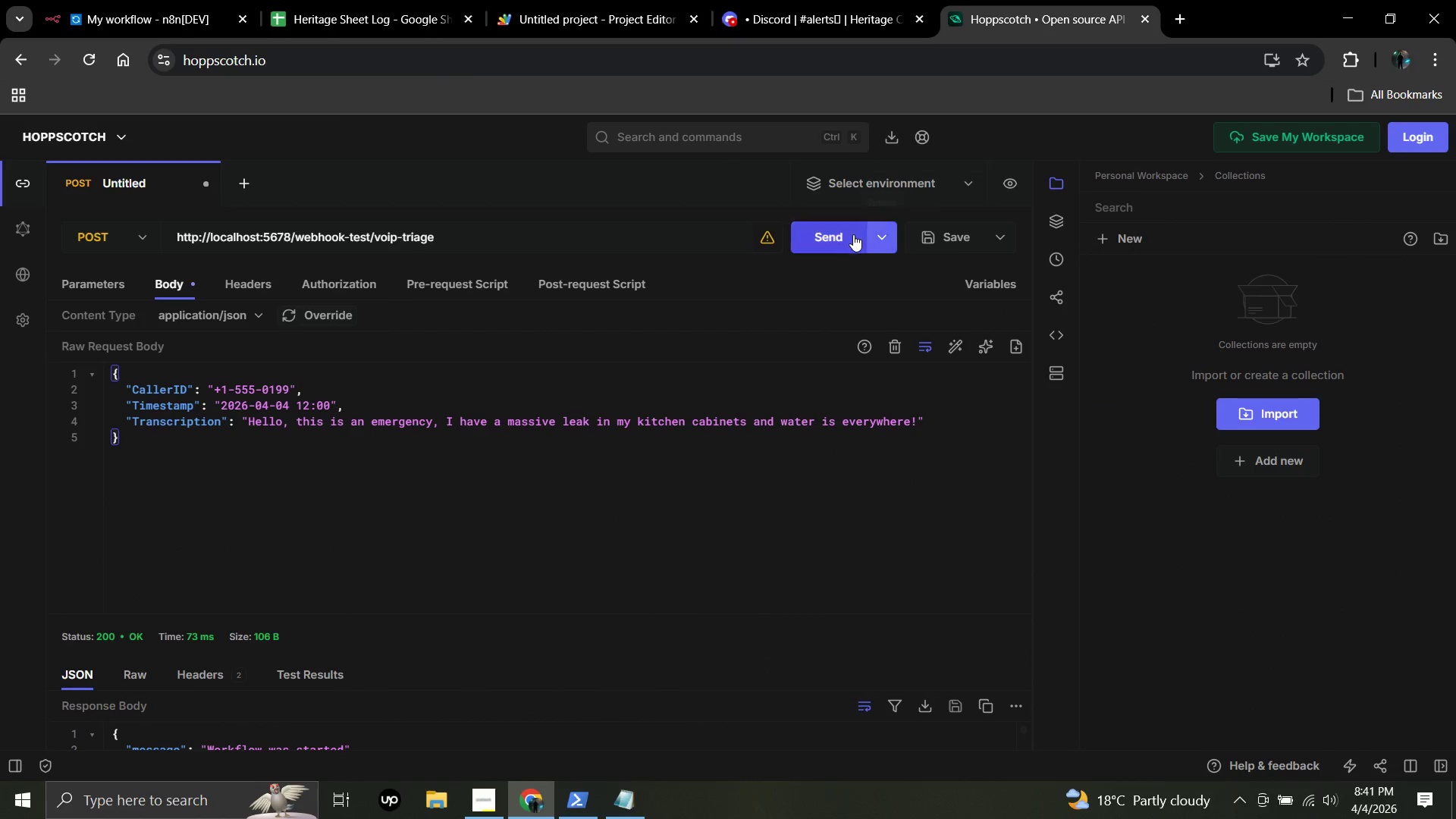 
left_click([848, 236])
 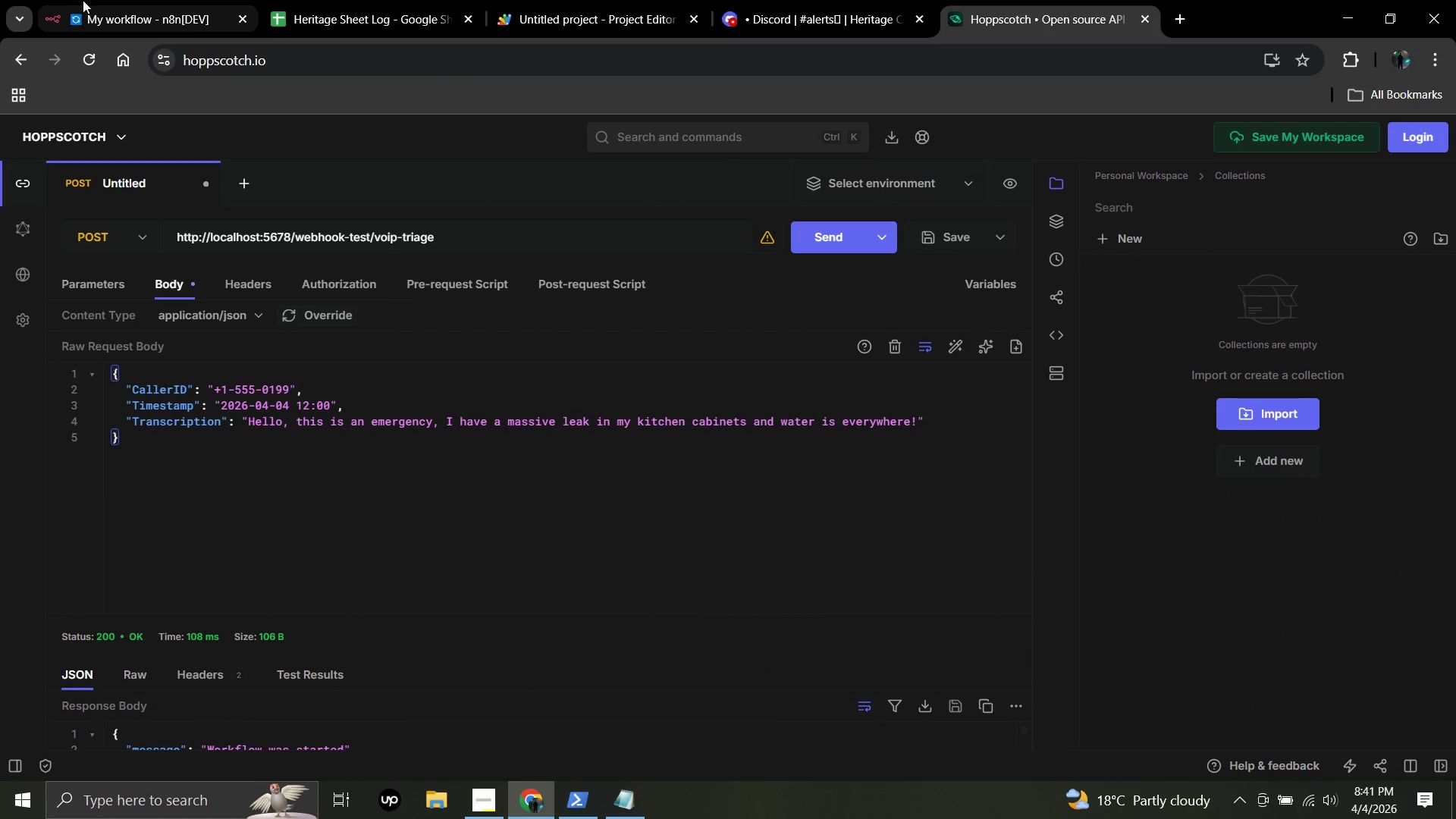 
left_click([92, 0])
 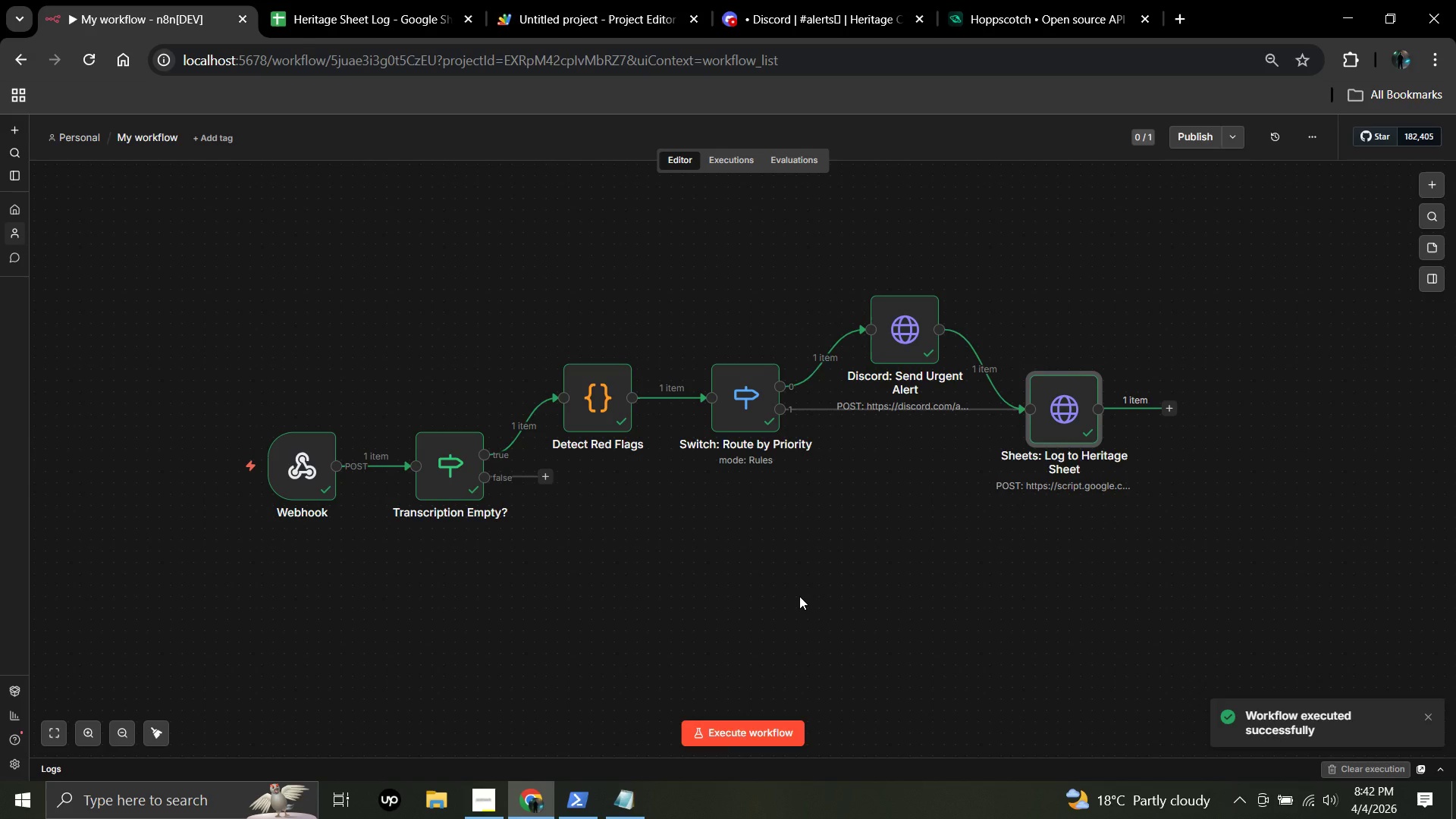 
wait(6.88)
 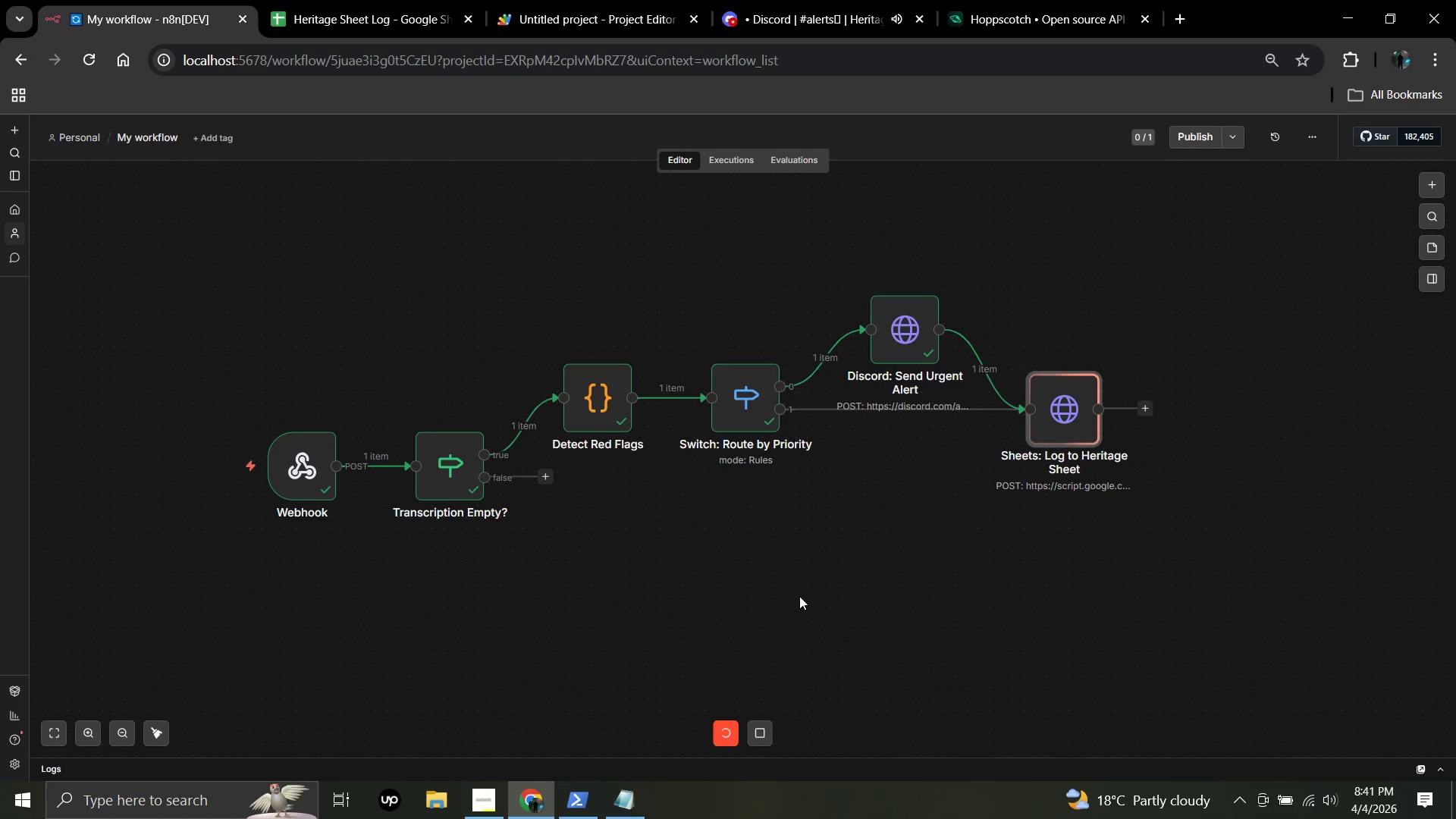 
left_click([348, 0])
 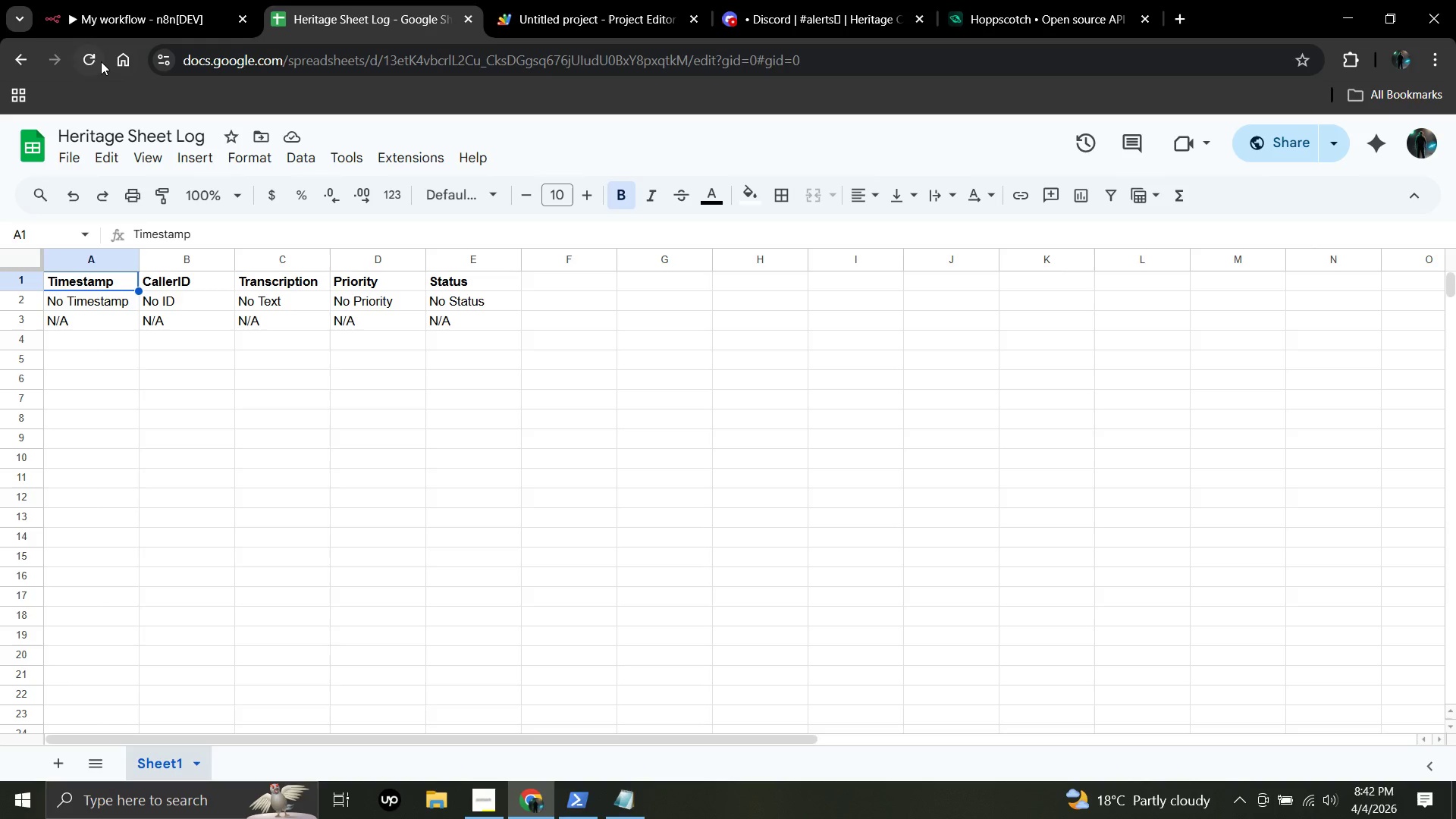 
left_click([91, 55])
 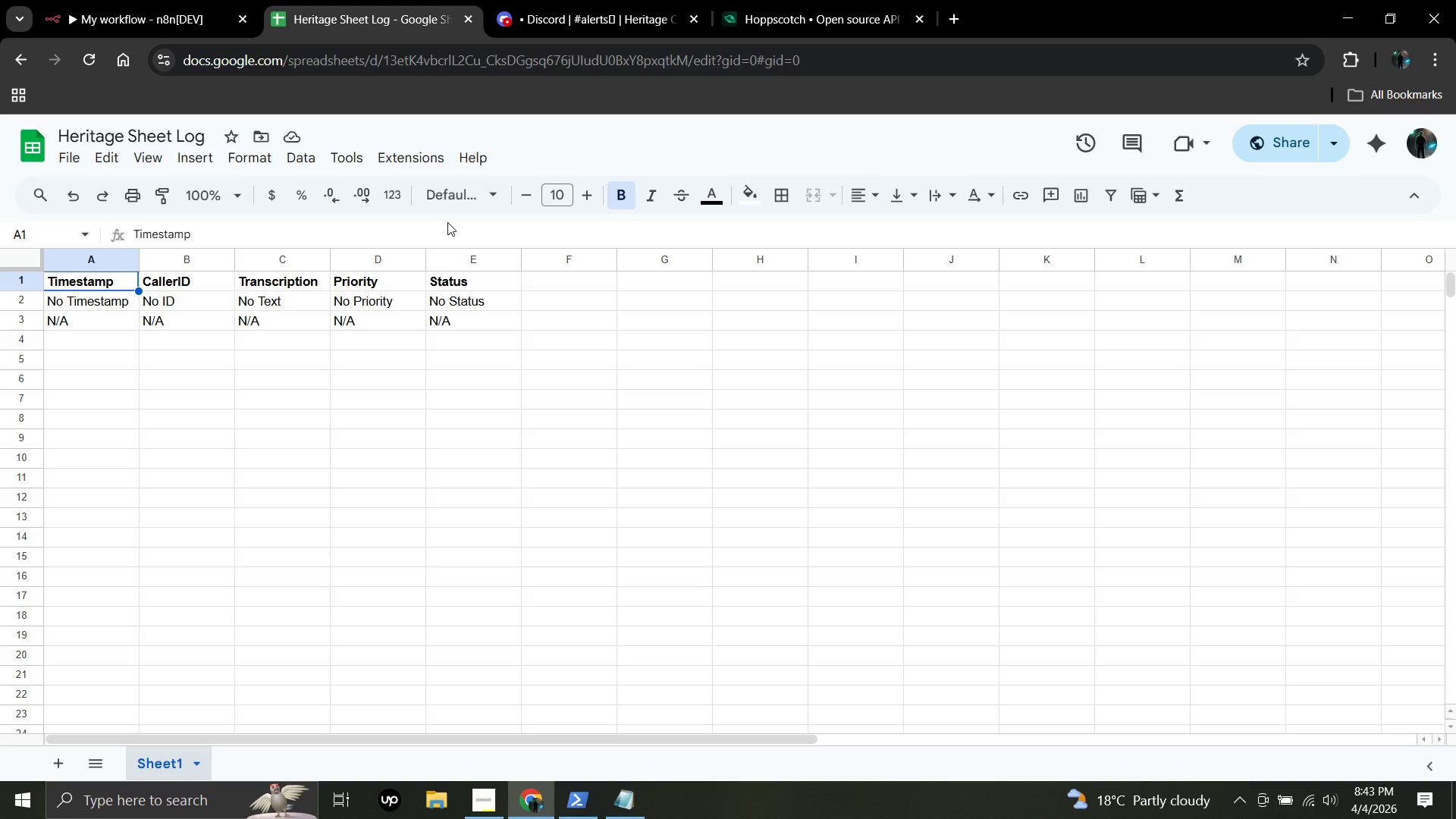 
wait(94.45)
 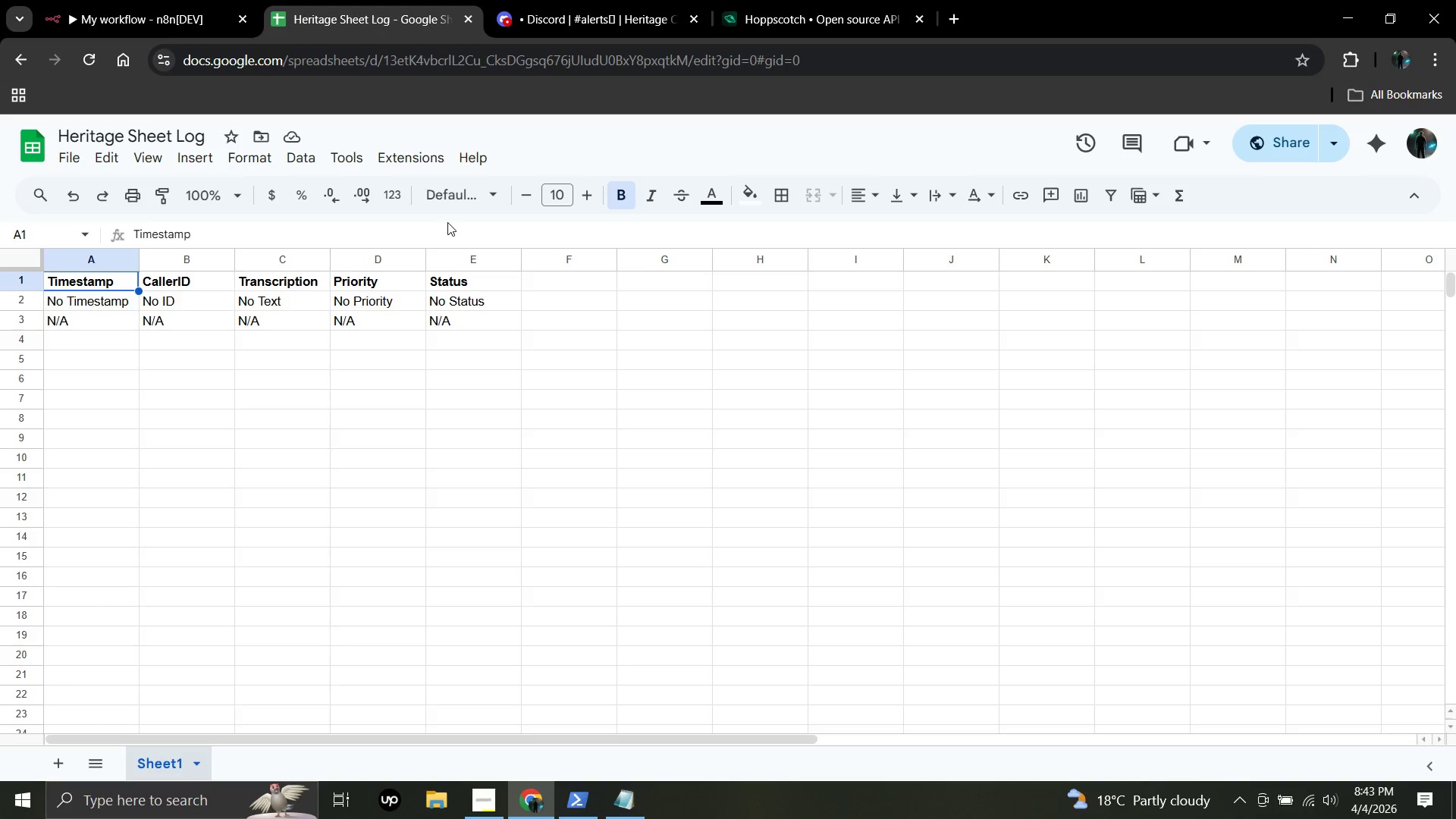 
left_click([399, 155])
 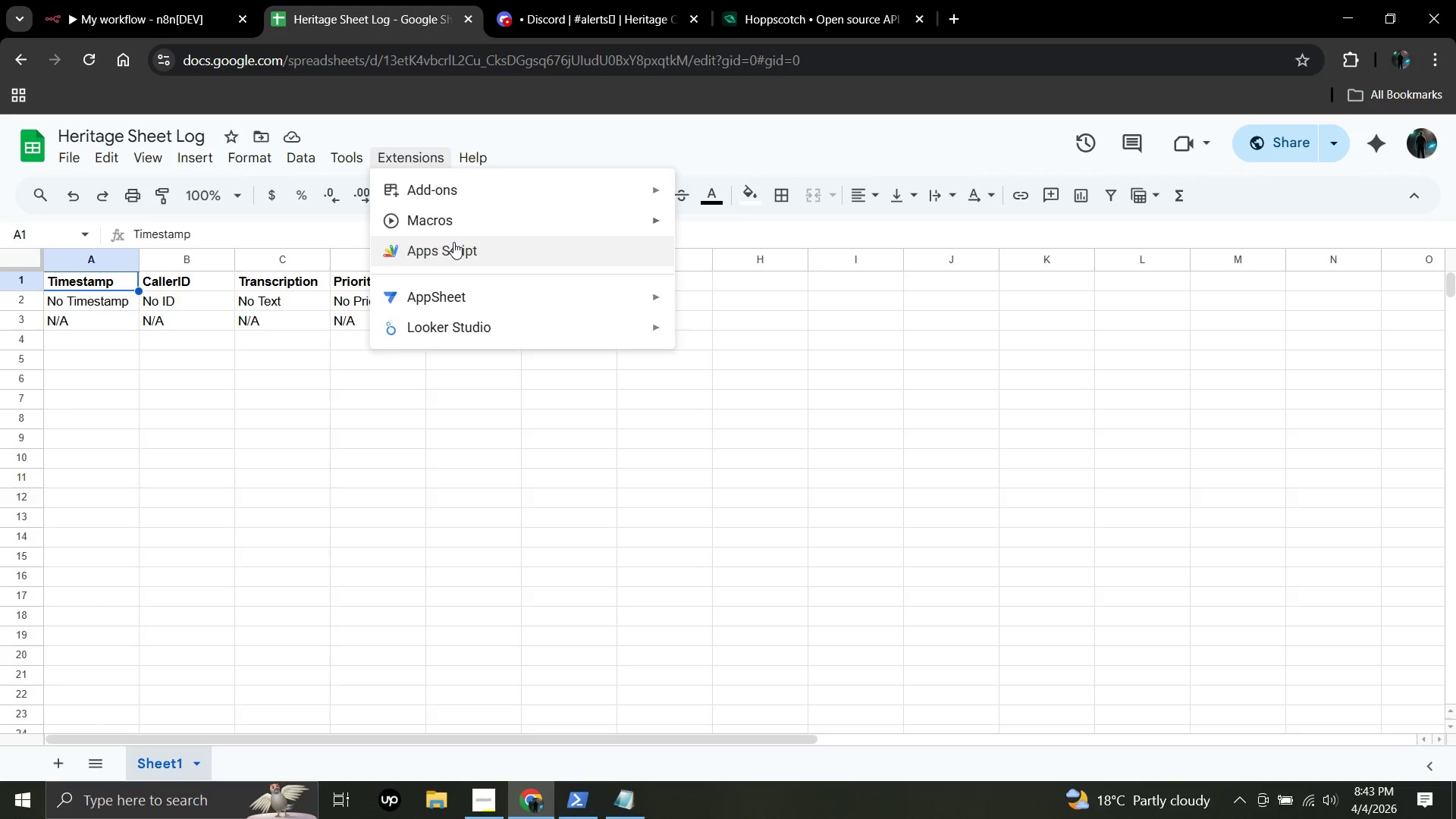 
left_click([453, 245])
 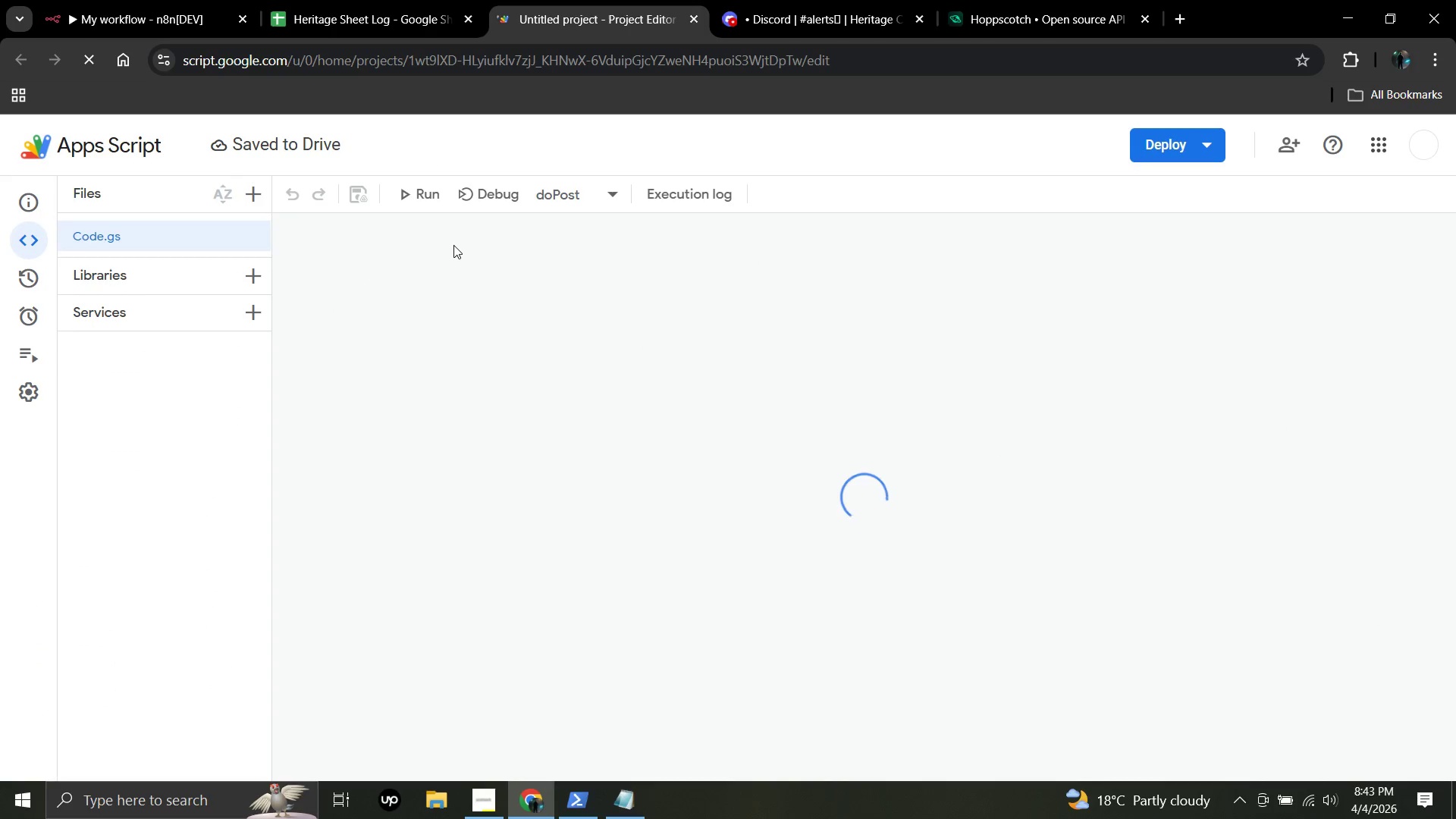 
wait(9.22)
 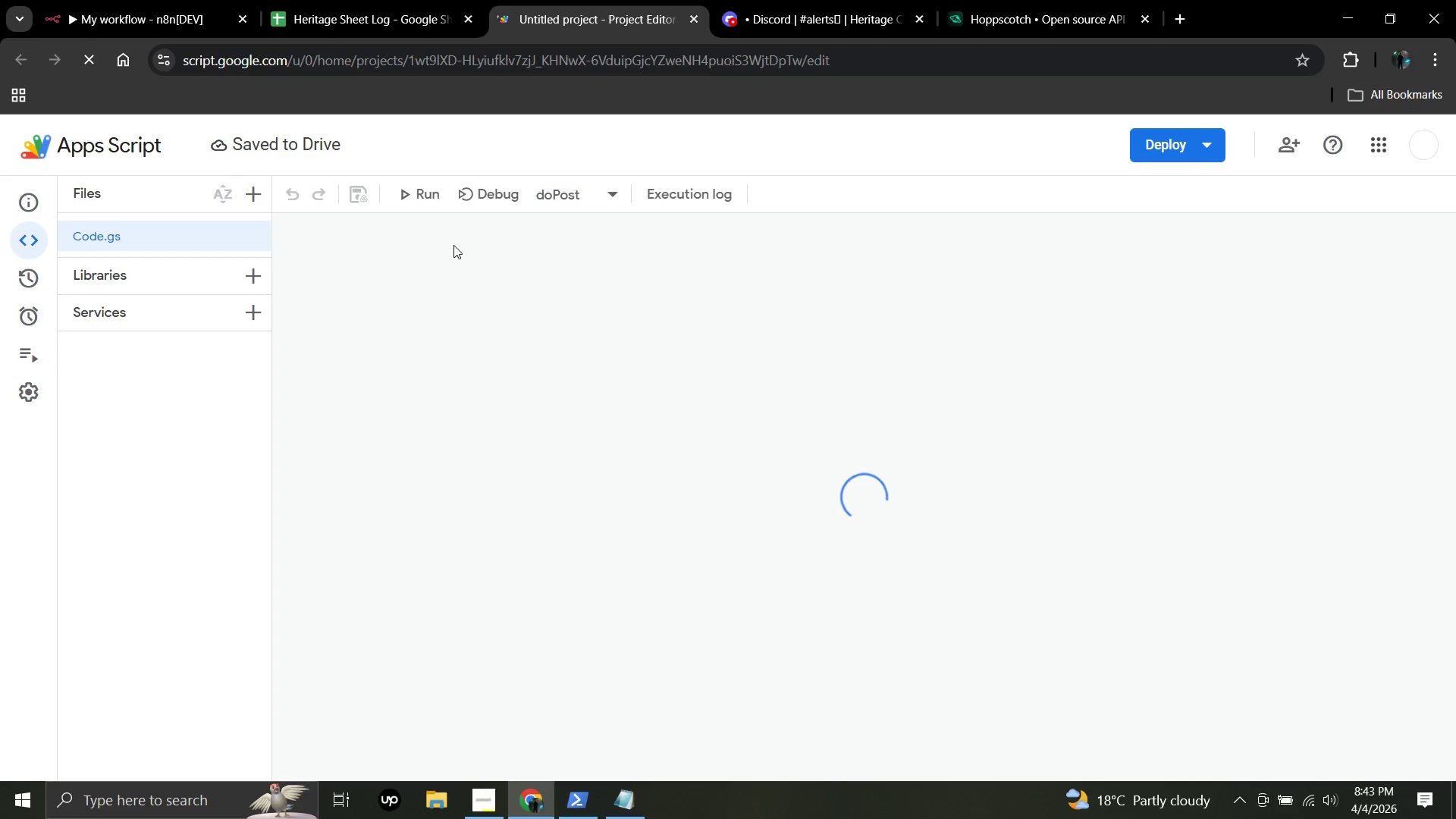 
left_click([1365, 331])
 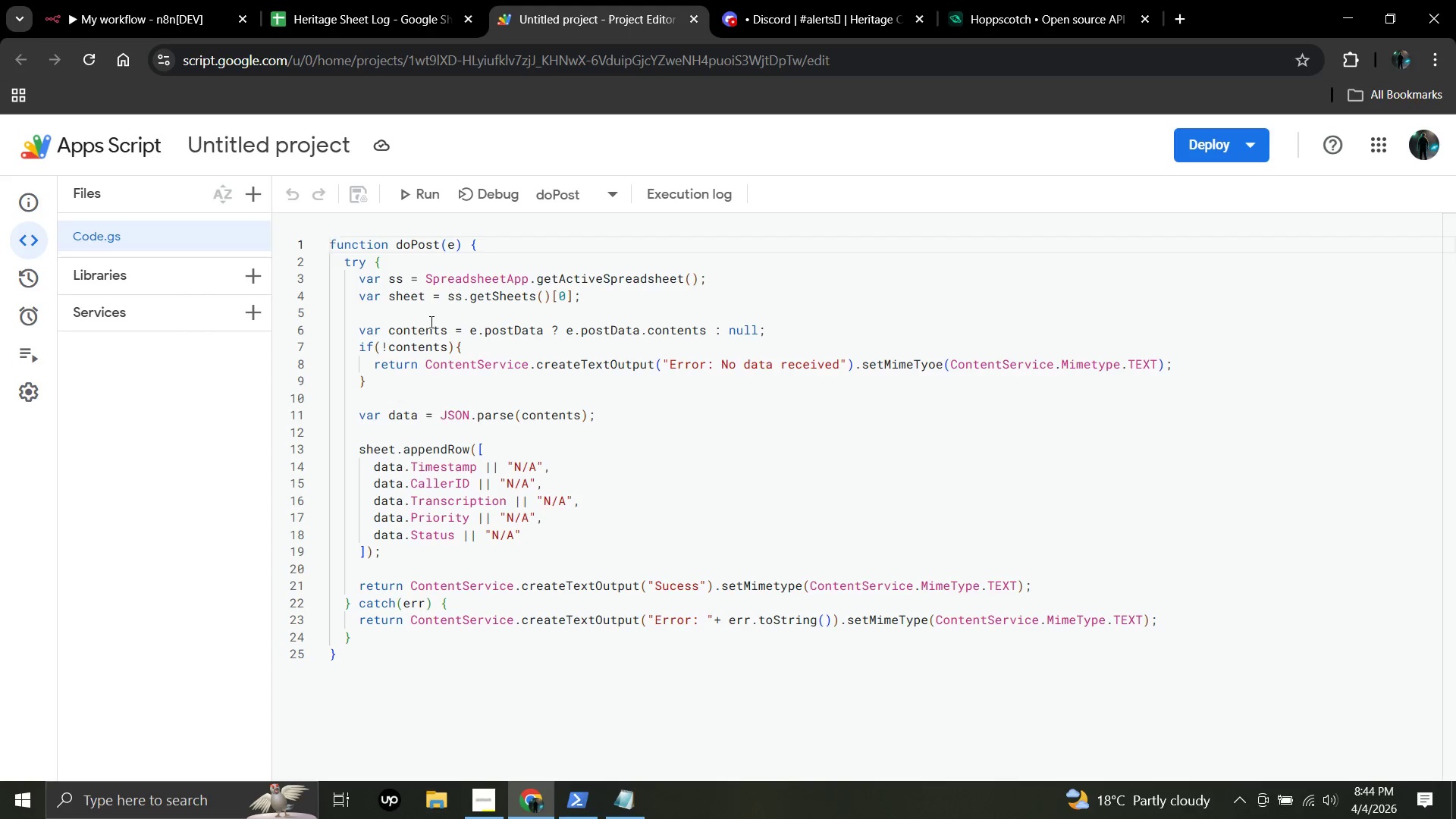 
wait(27.64)
 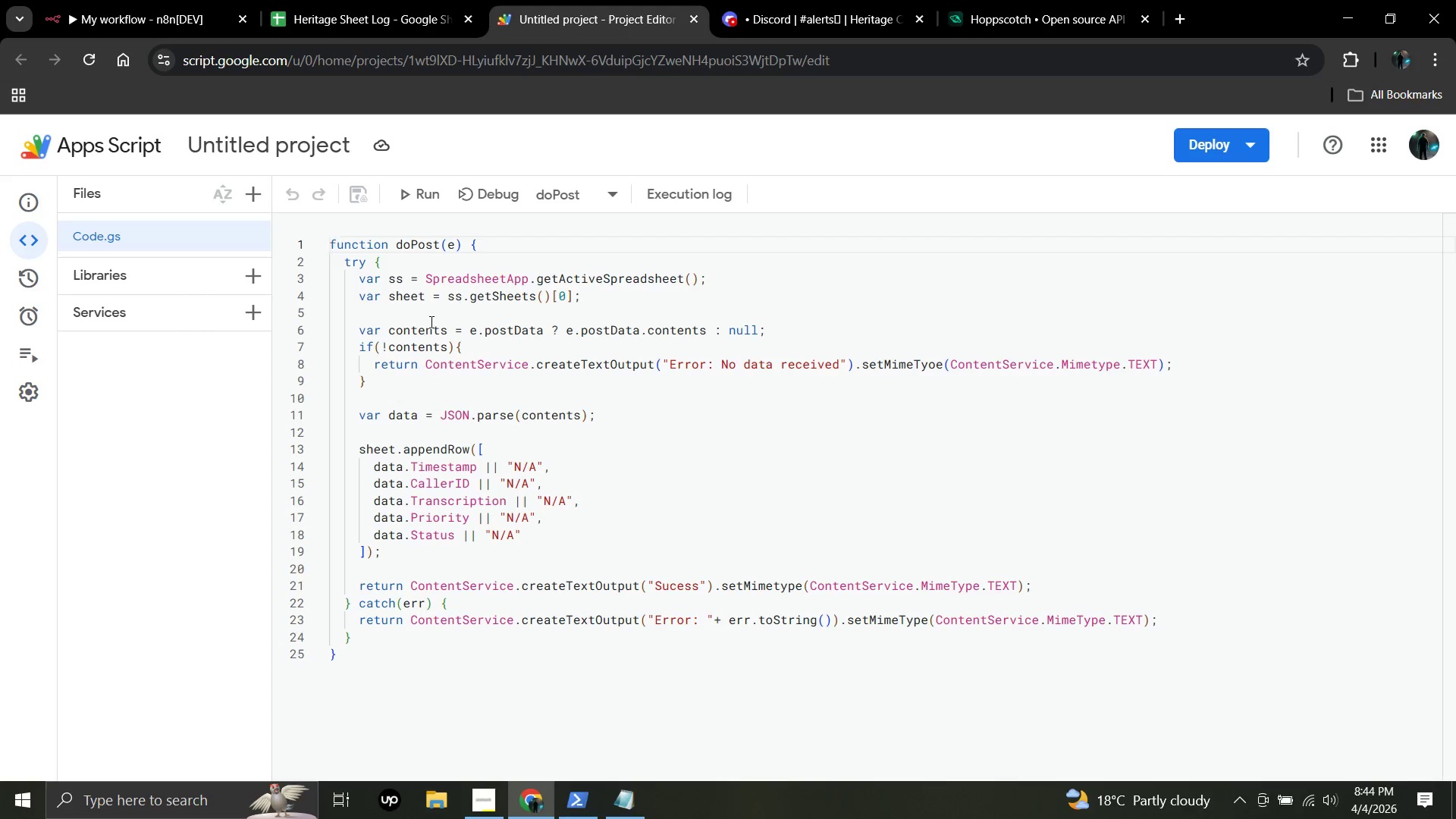 
left_click_drag(start_coordinate=[357, 331], to_coordinate=[1170, 649])
 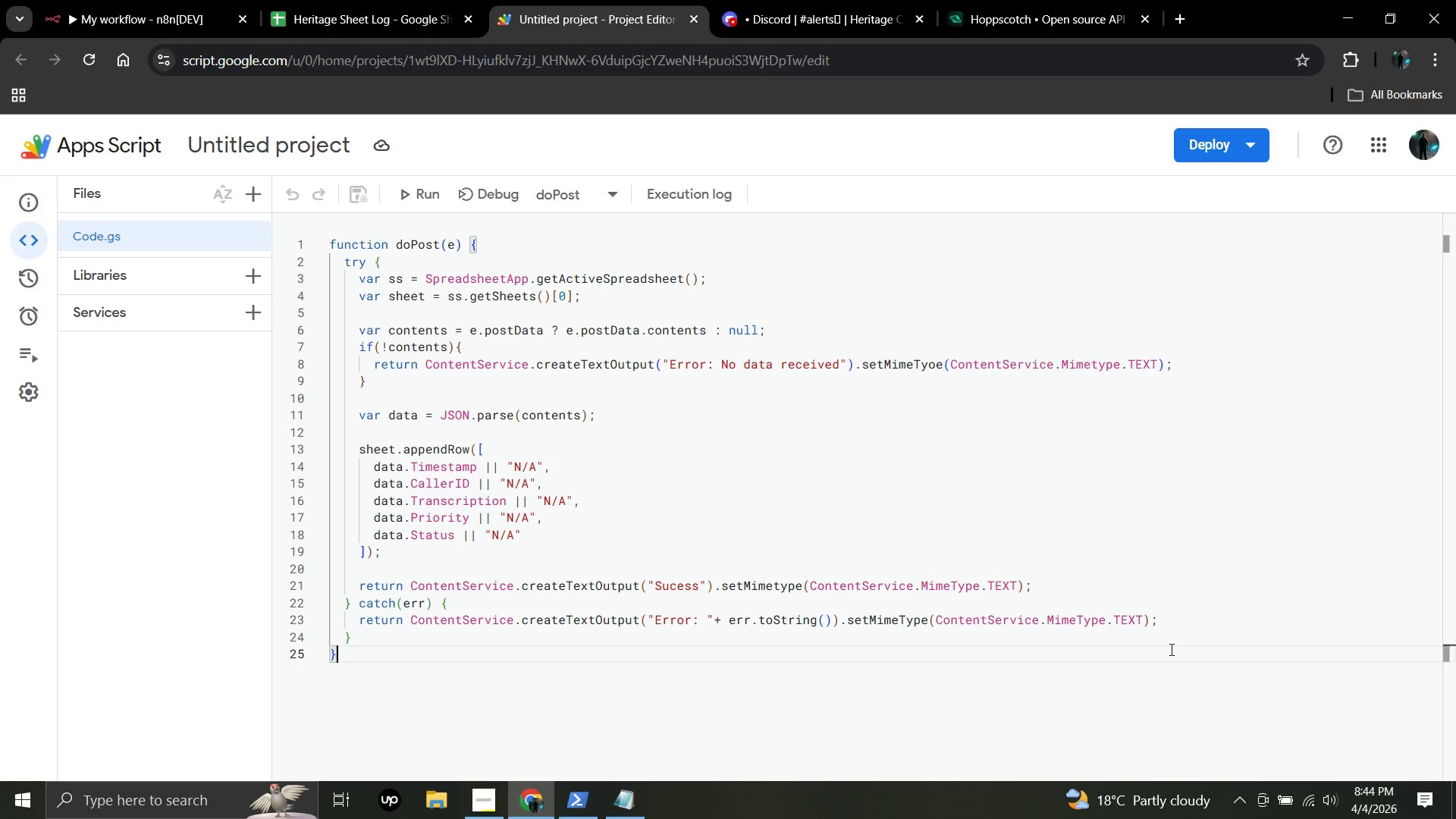 
left_click([1170, 649])
 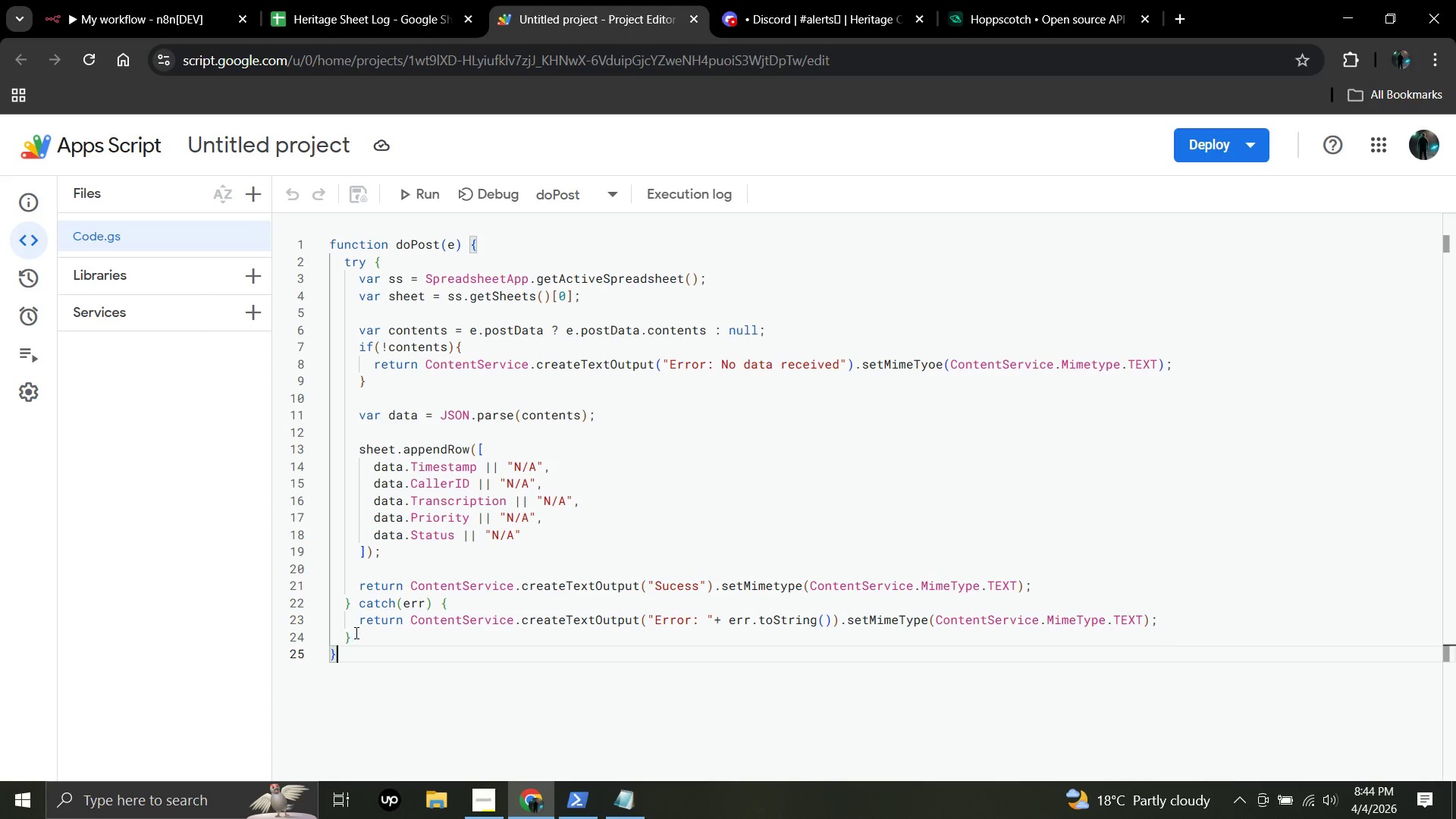 
left_click([355, 635])
 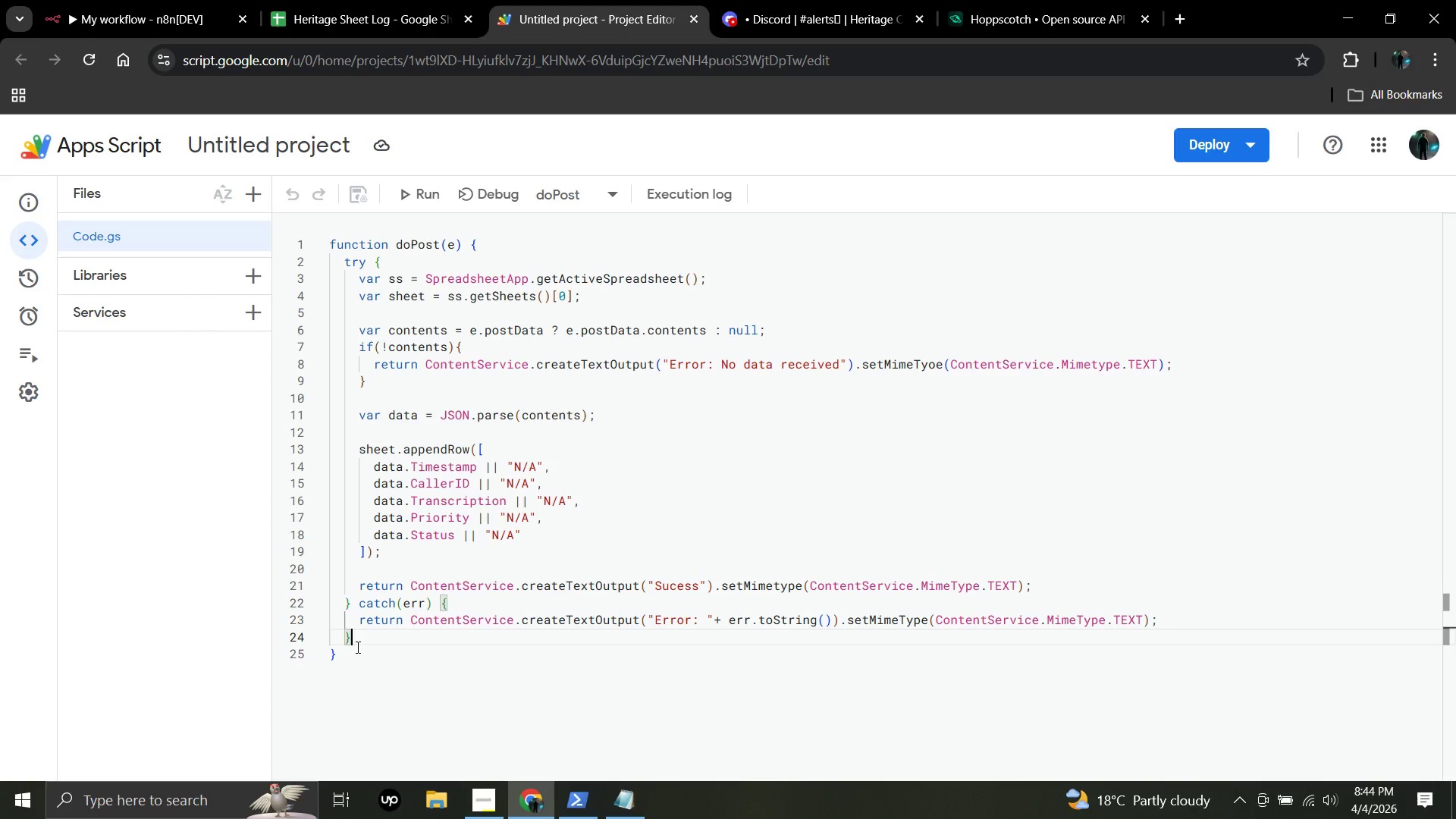 
left_click_drag(start_coordinate=[356, 647], to_coordinate=[347, 403])
 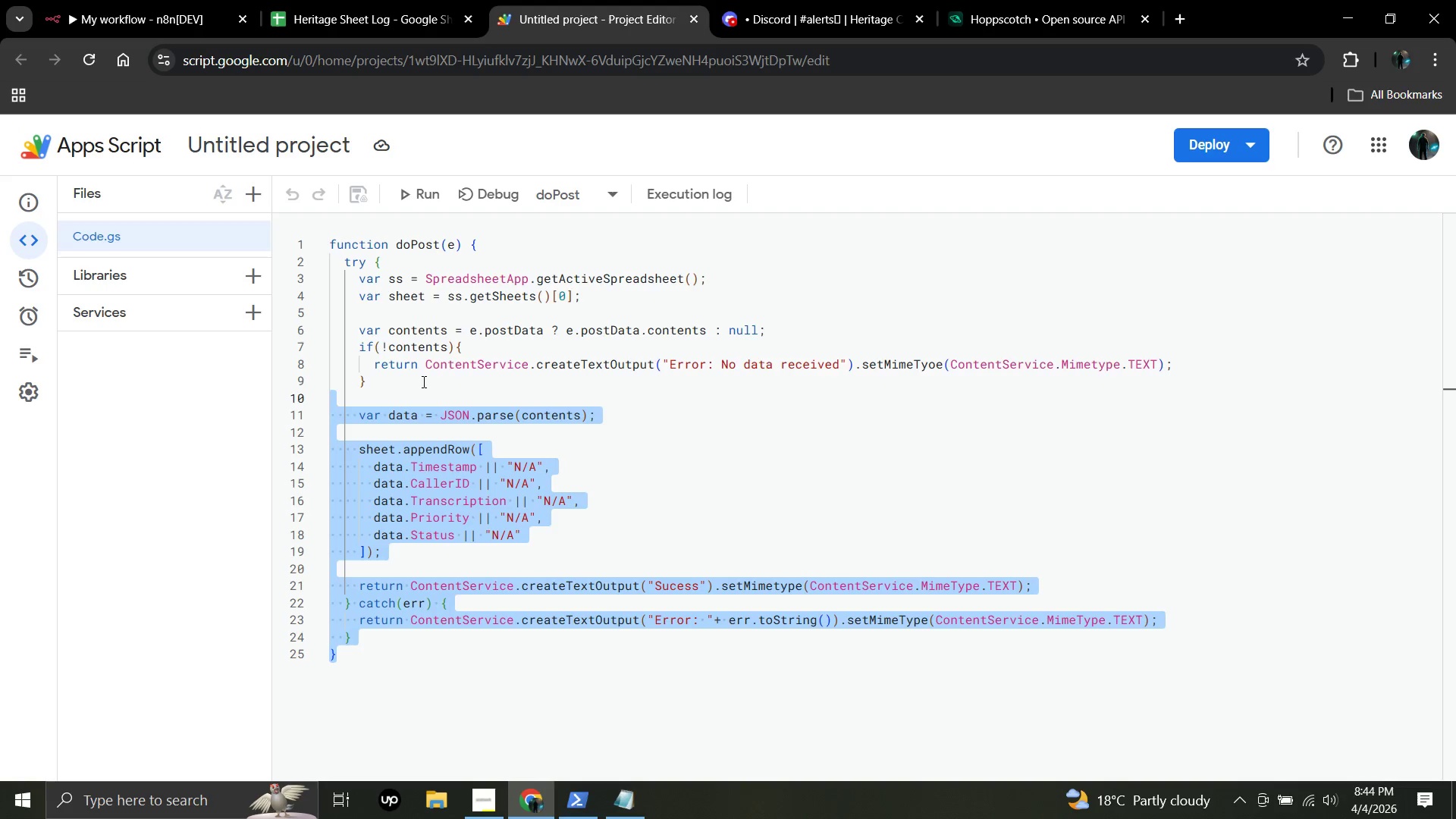 
left_click([481, 381])
 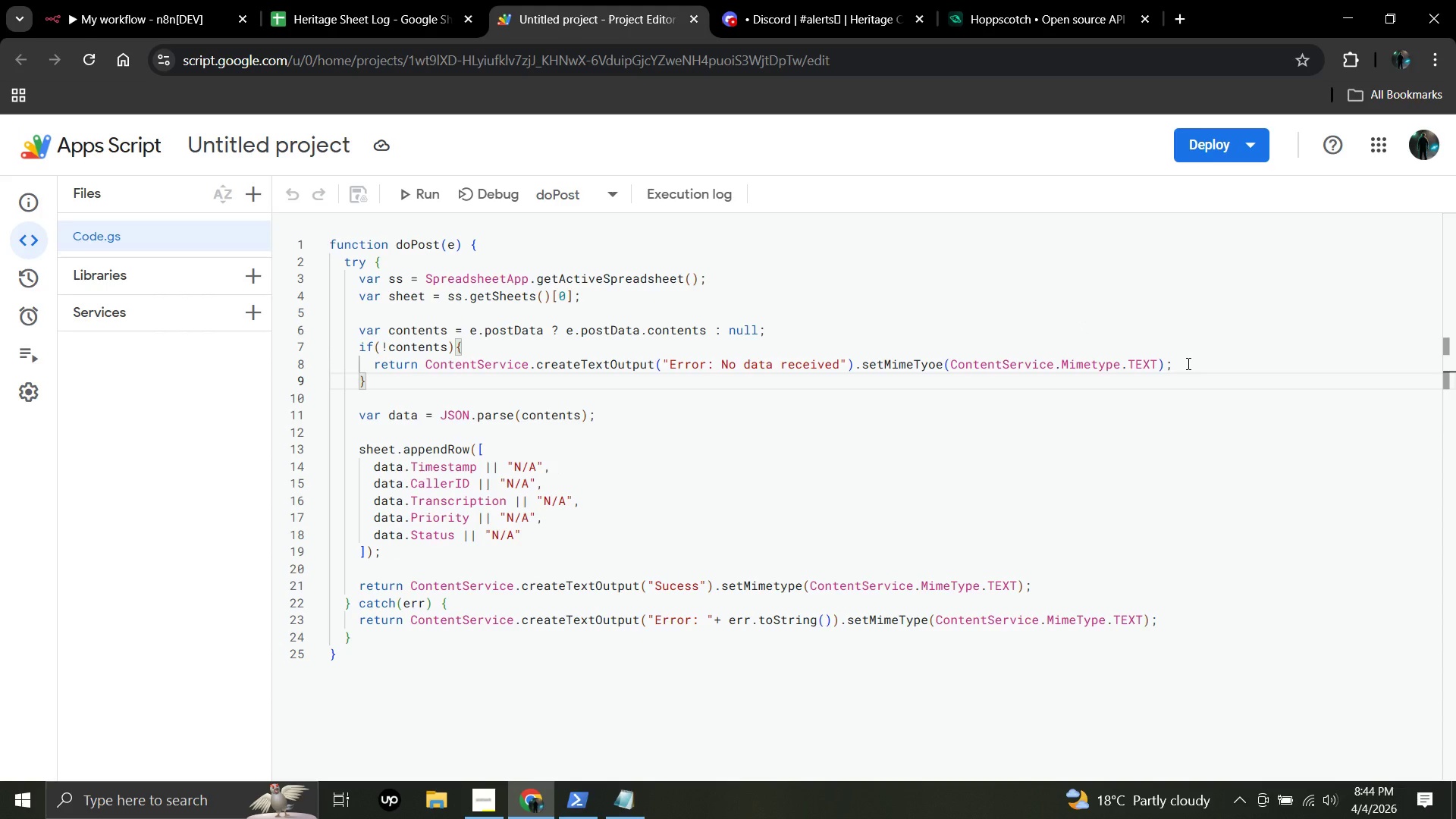 
wait(7.66)
 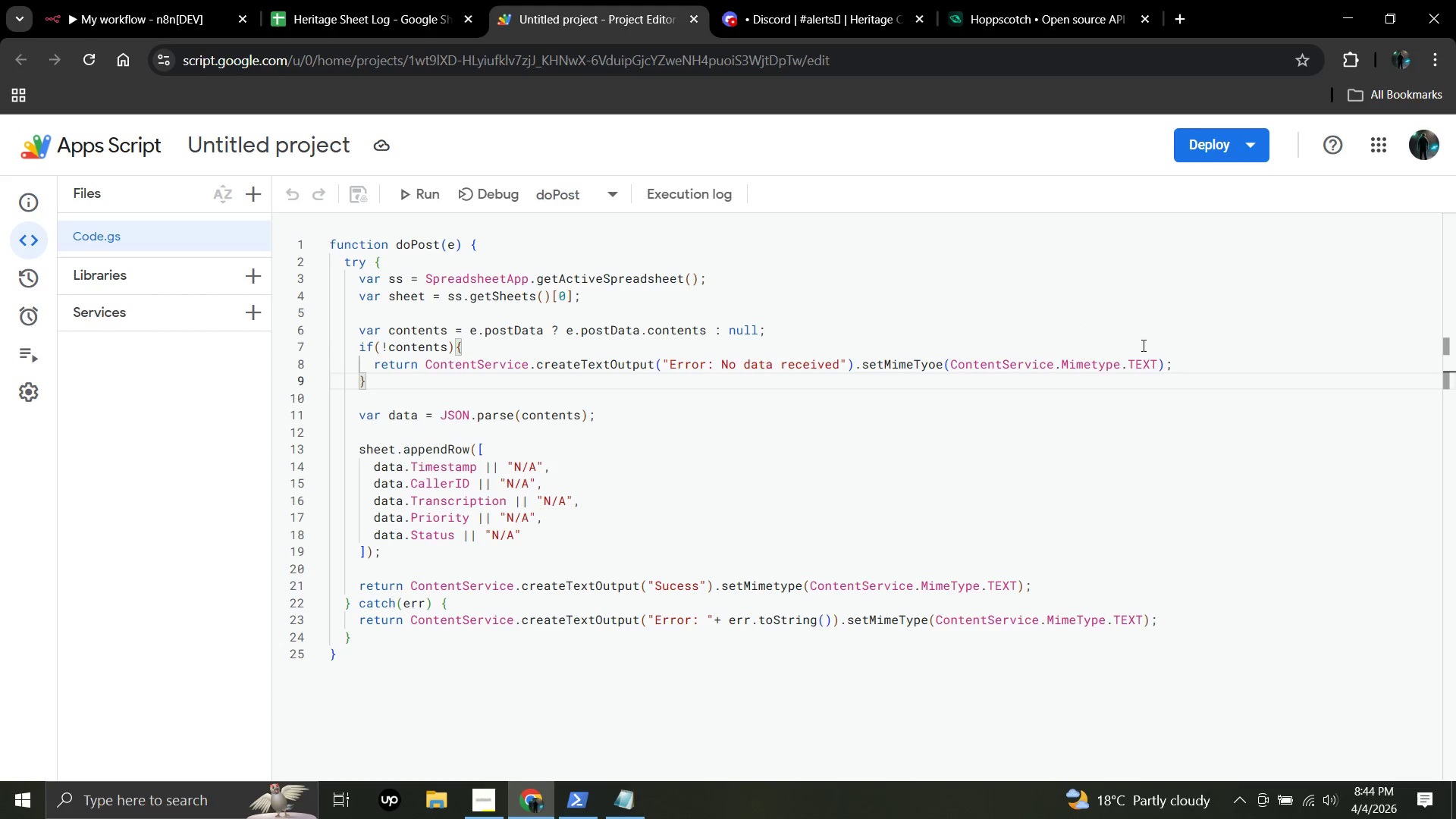 
left_click_drag(start_coordinate=[388, 391], to_coordinate=[356, 331])
 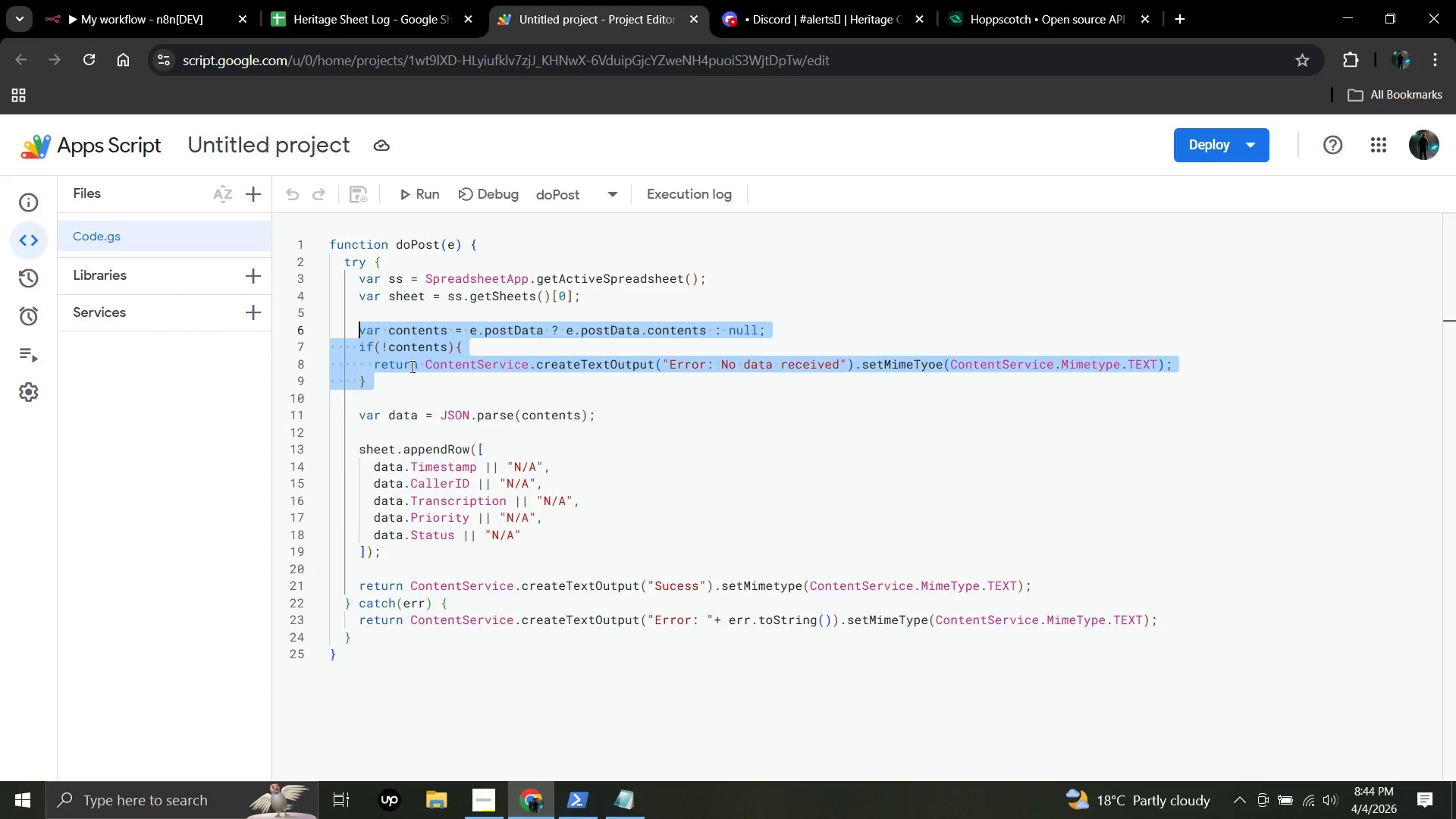 
key(Backspace)
 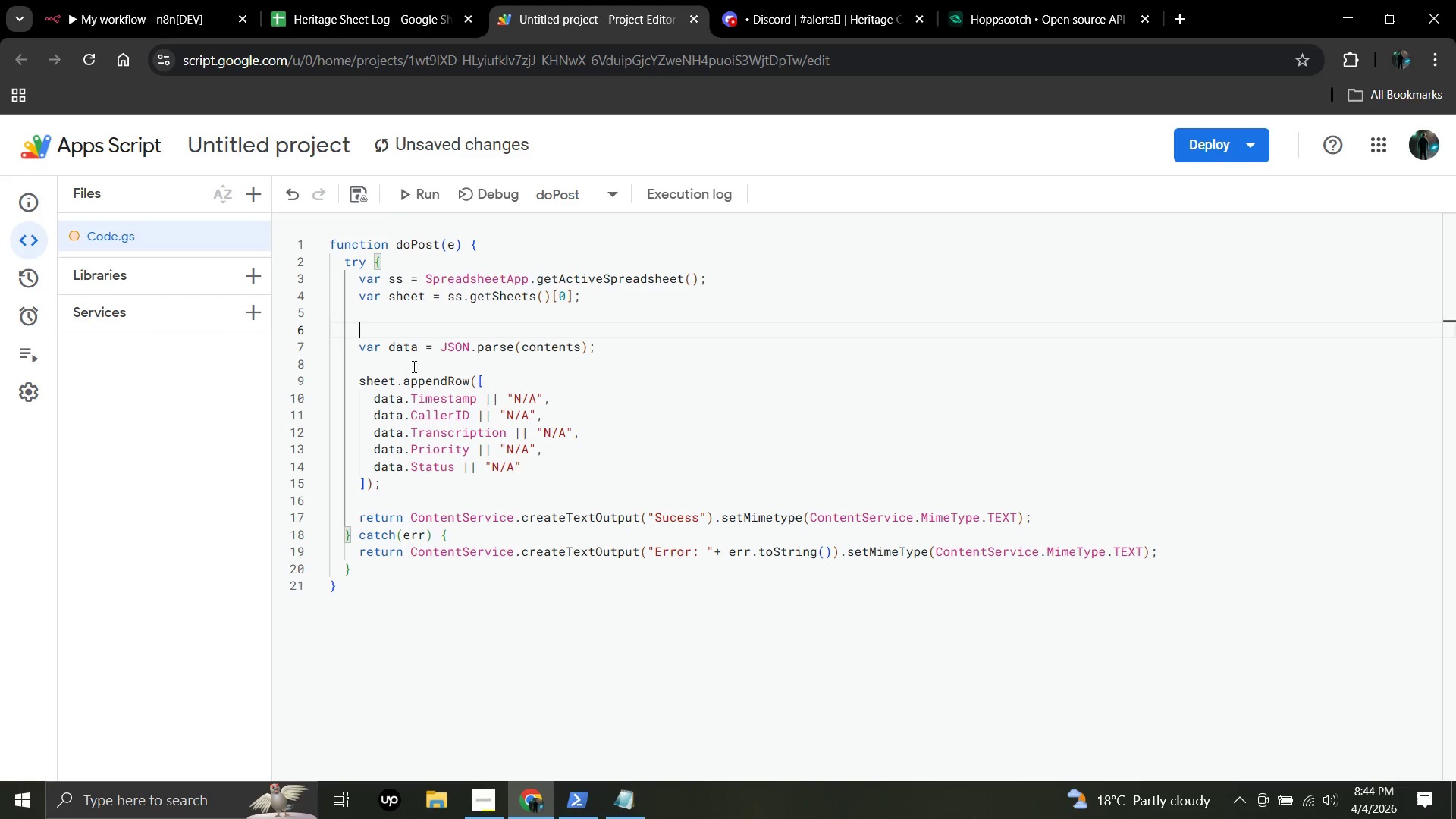 
key(Backspace)
 